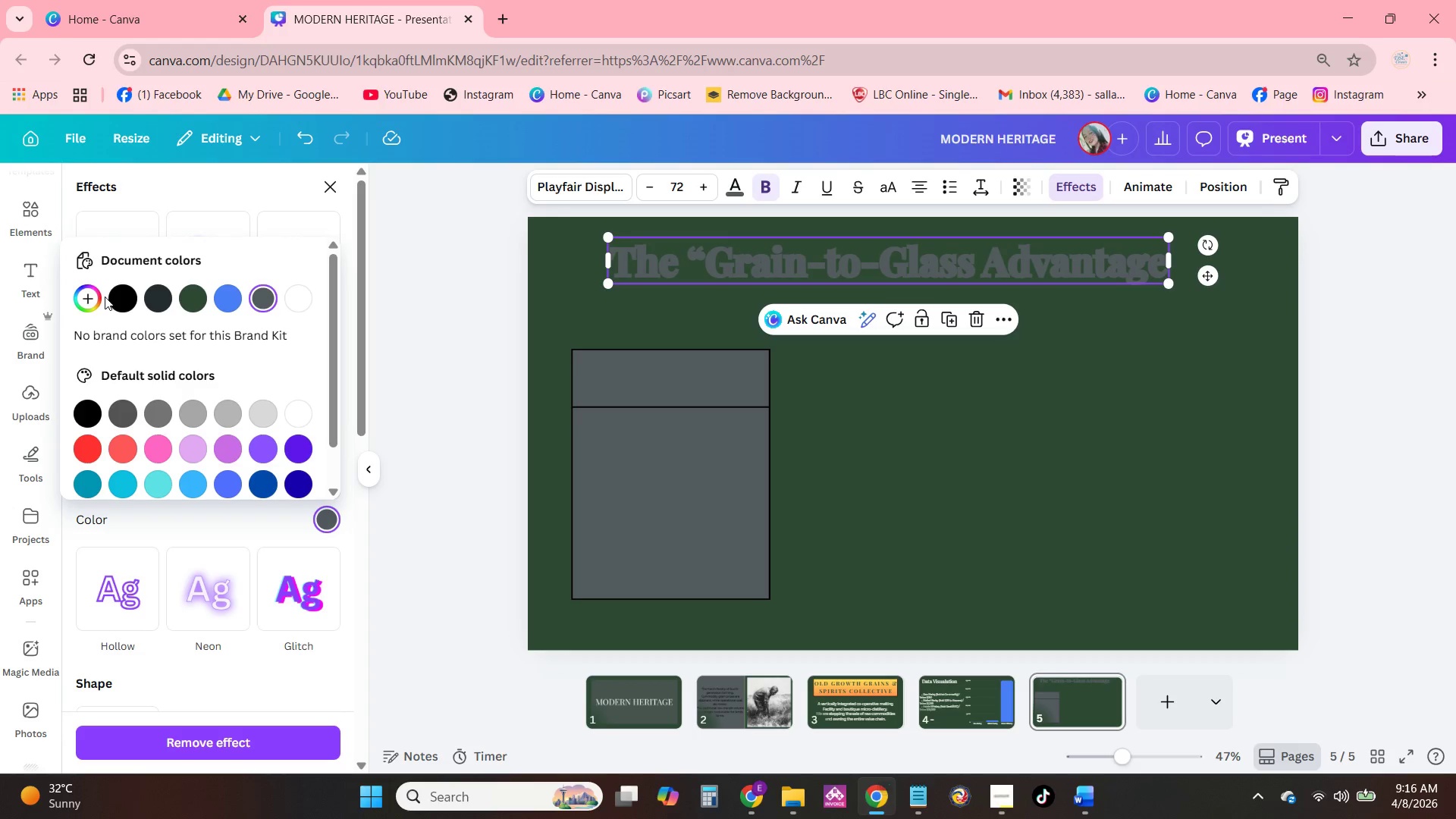 
double_click([119, 297])
 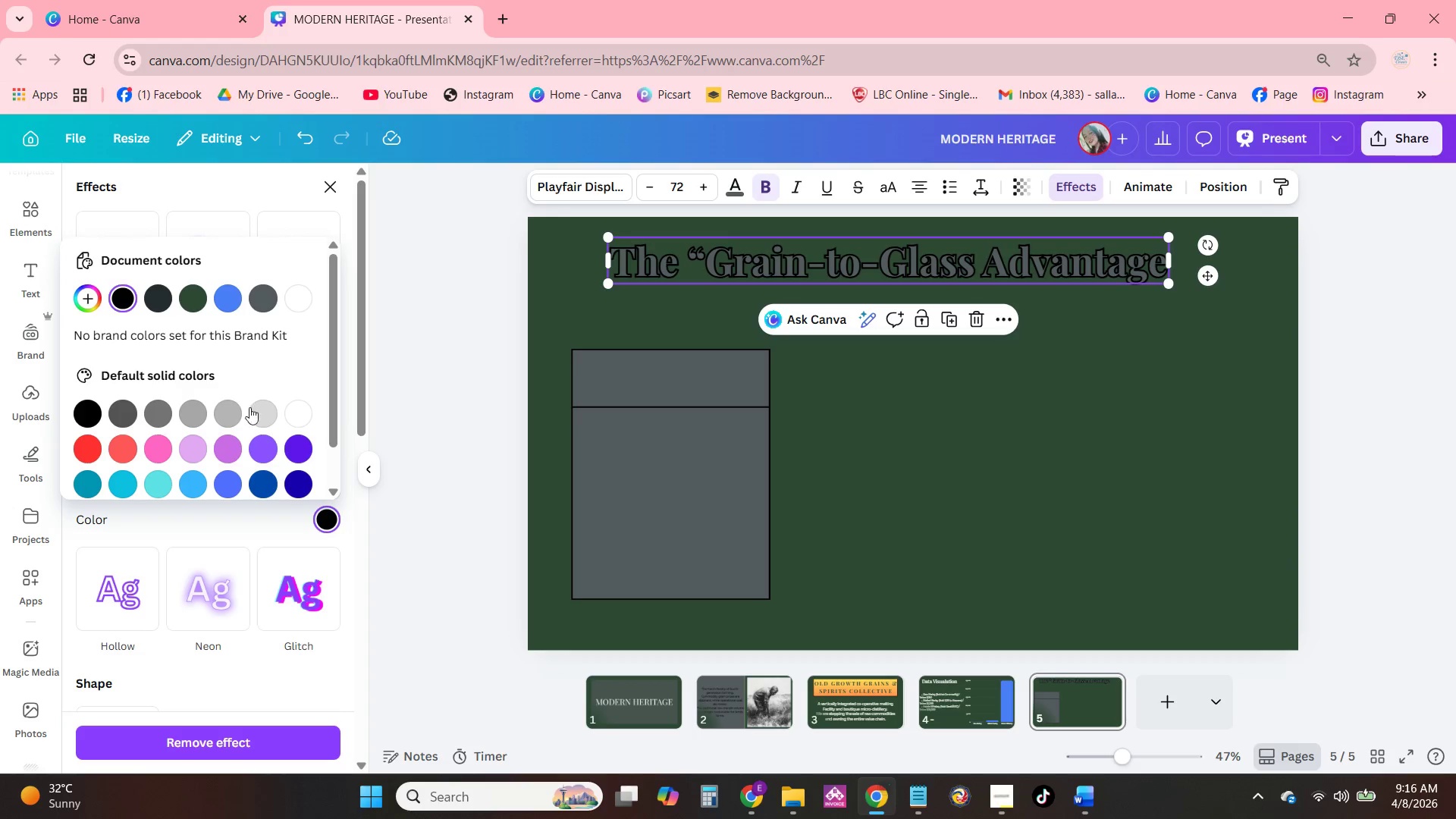 
left_click([298, 410])
 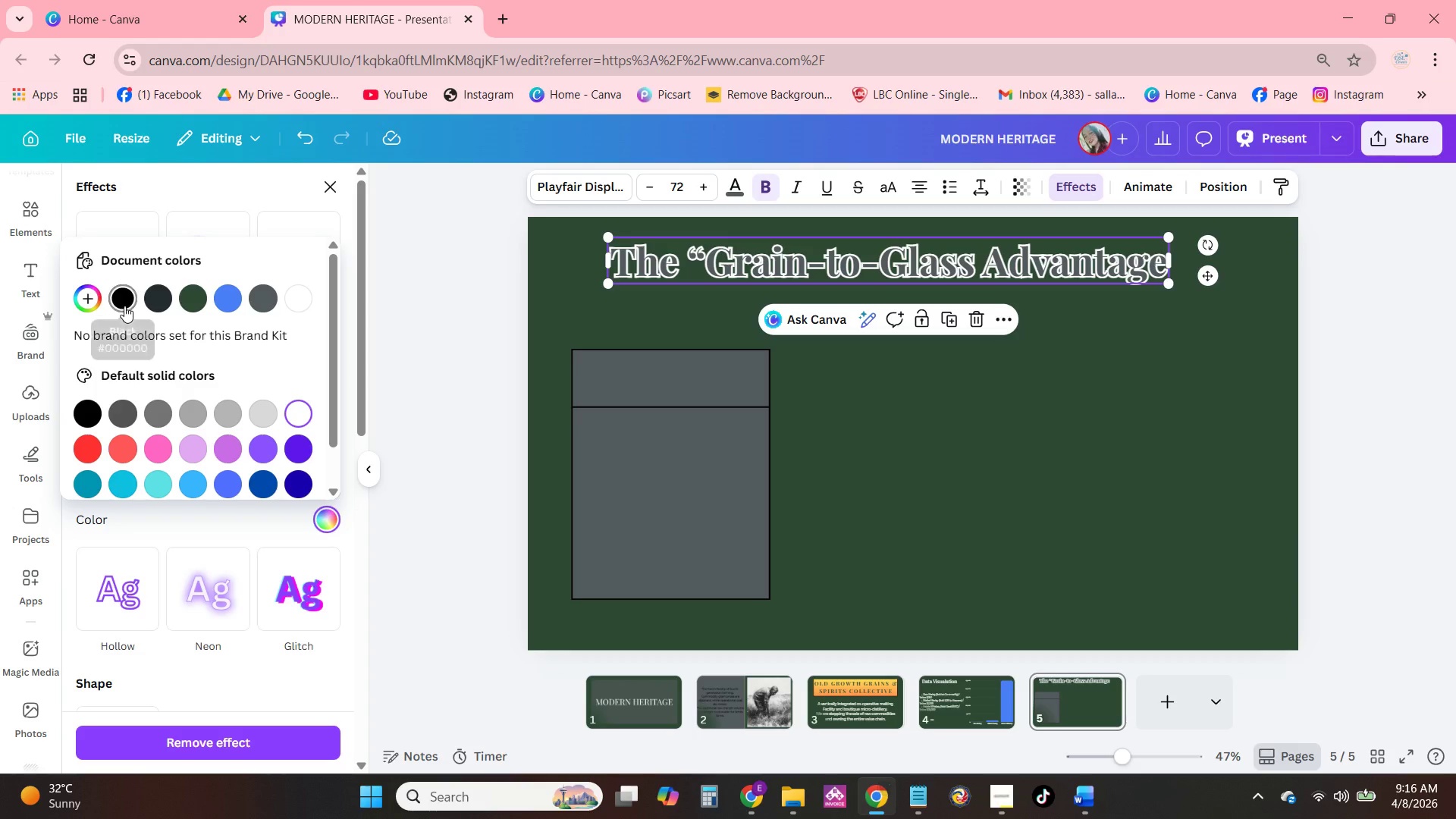 
left_click([125, 305])
 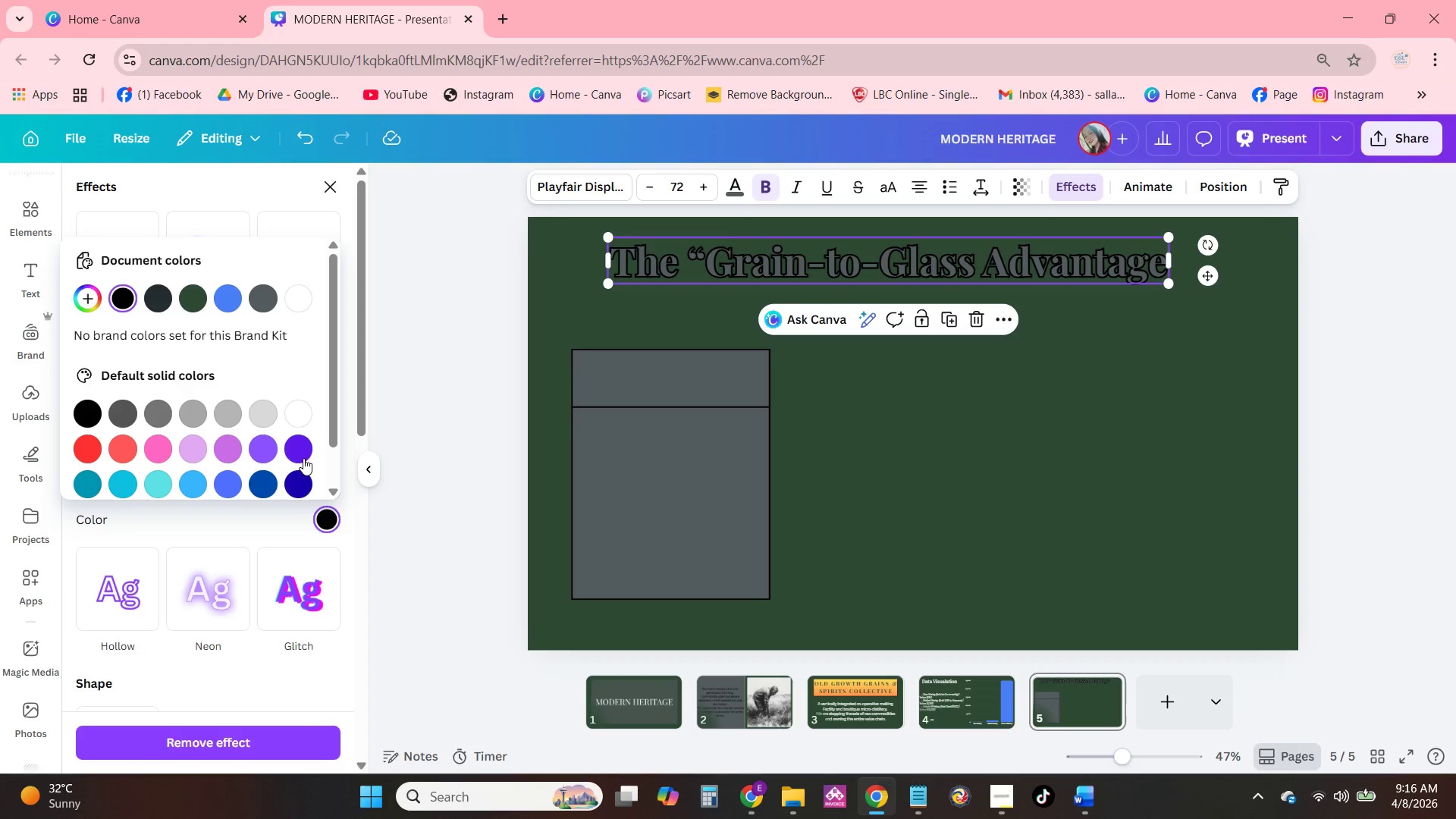 
left_click([268, 413])
 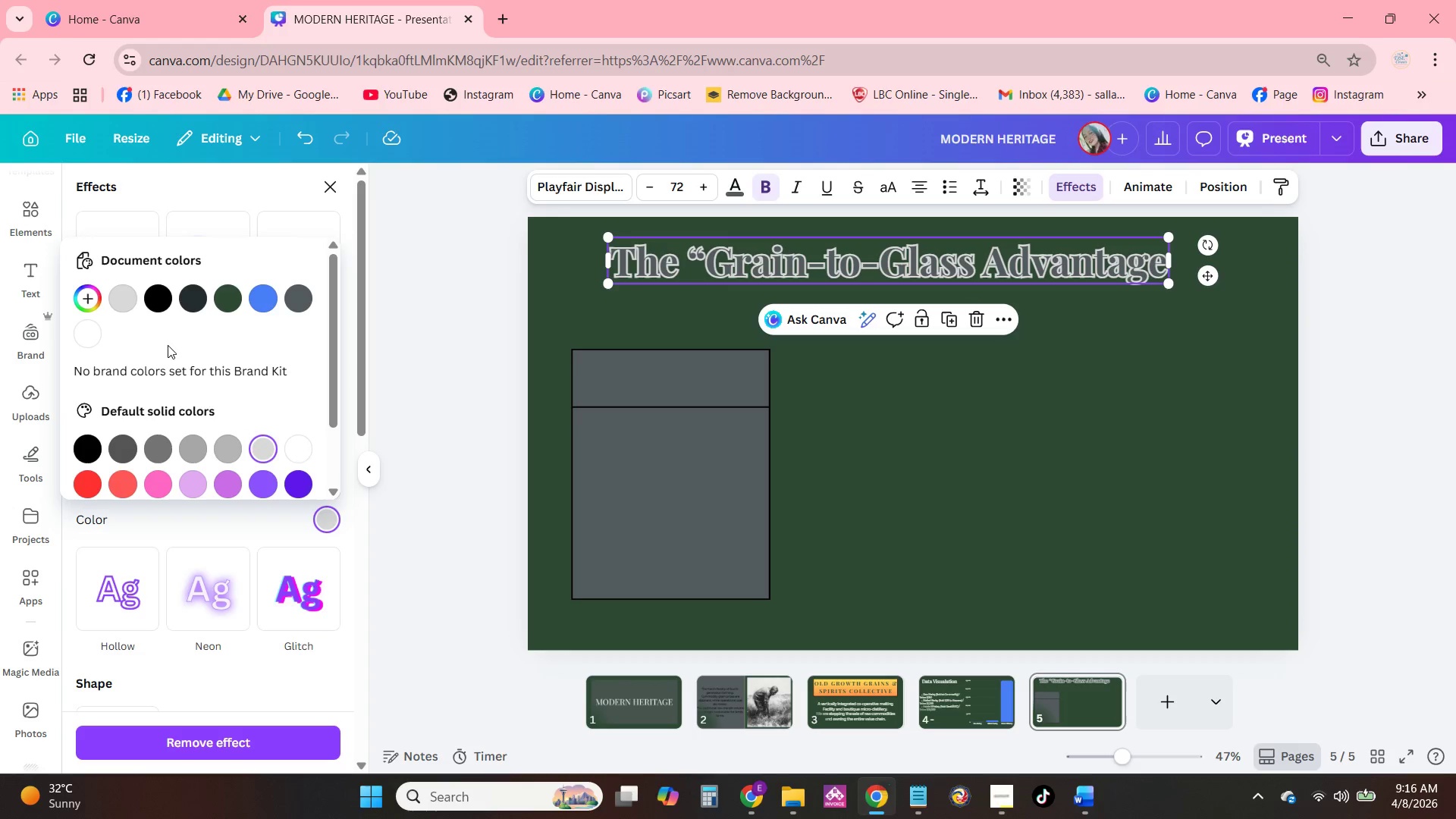 
left_click([228, 521])
 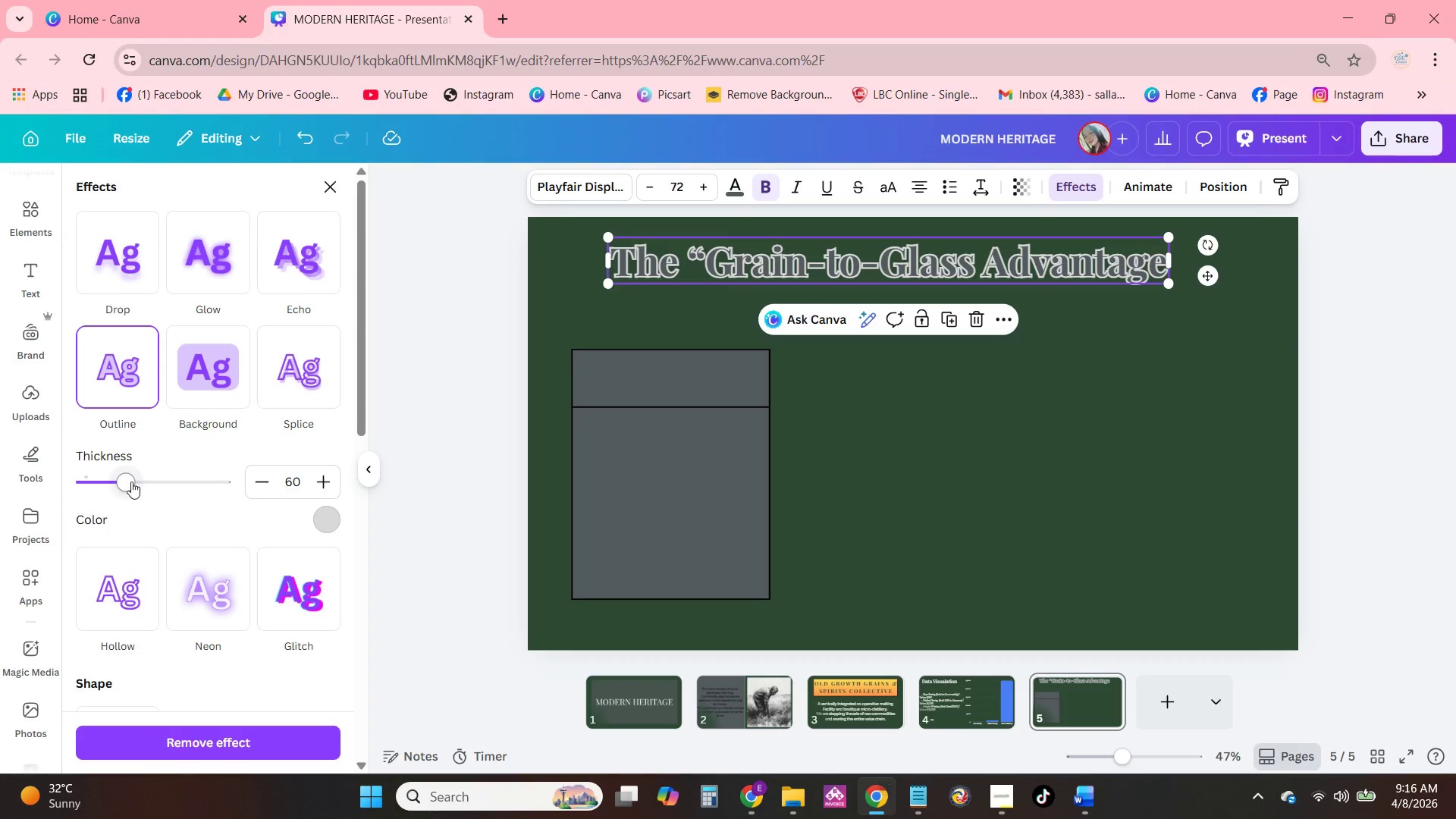 
left_click_drag(start_coordinate=[130, 482], to_coordinate=[97, 482])
 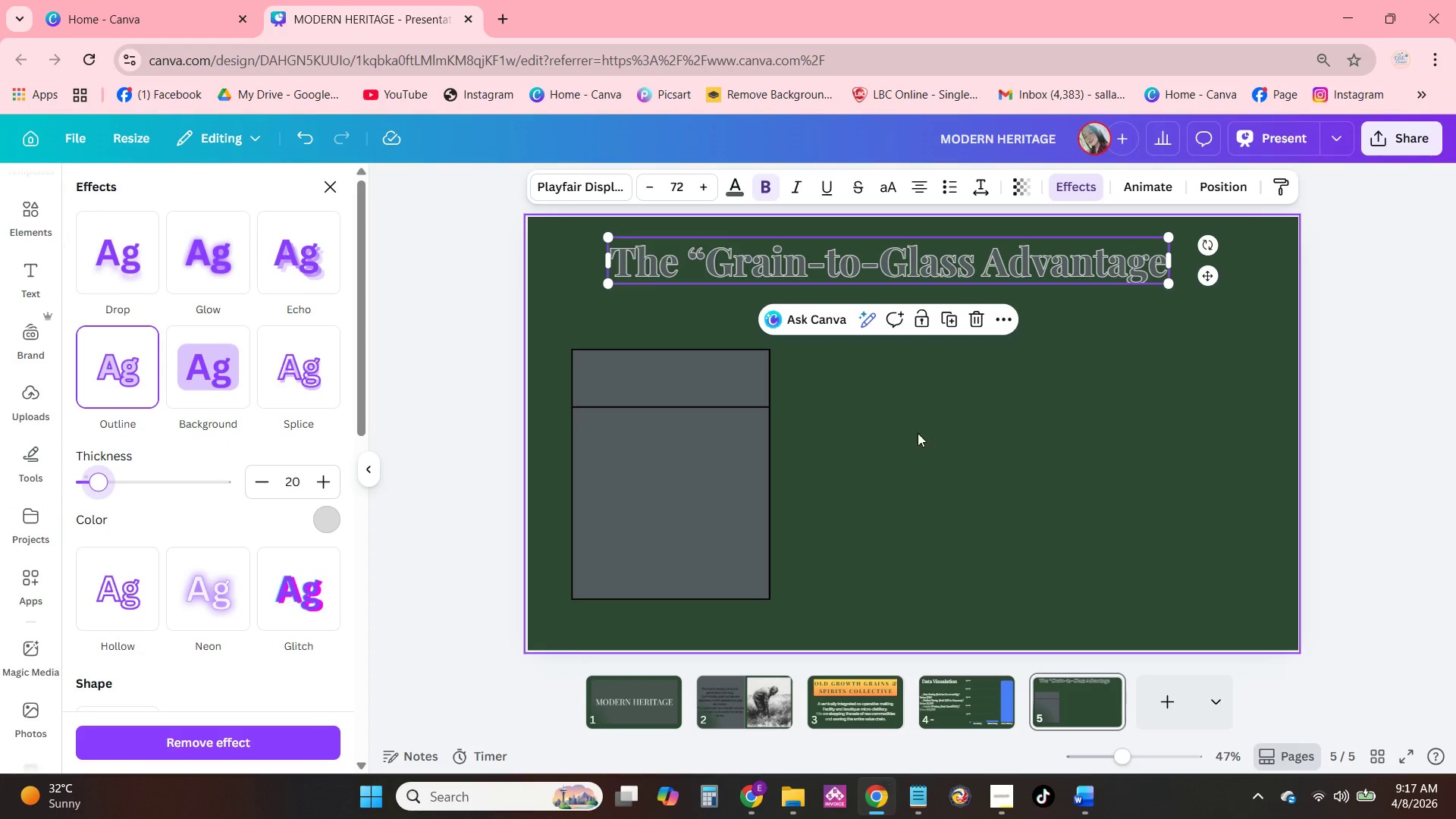 
left_click([157, 264])
 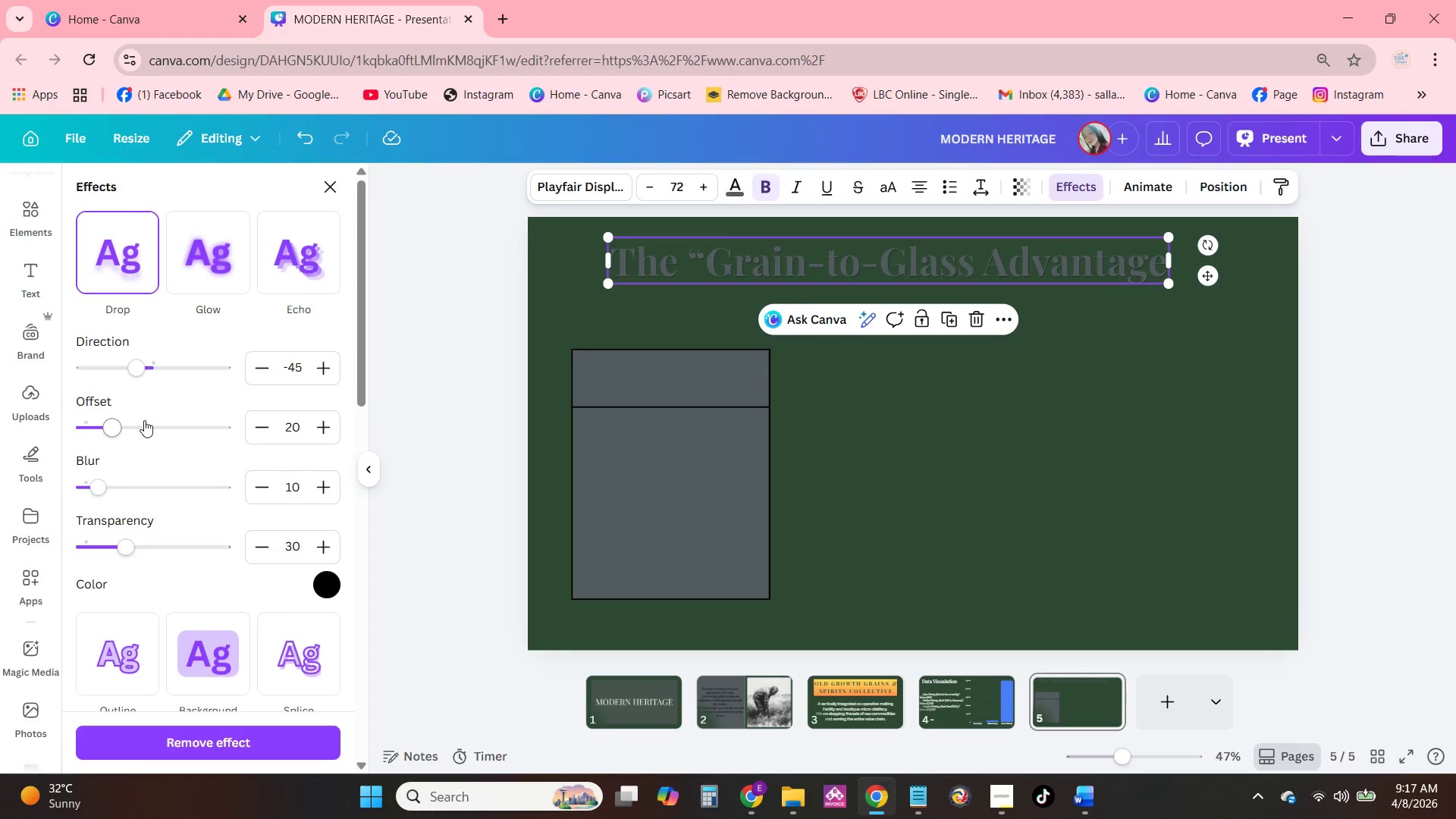 
left_click_drag(start_coordinate=[109, 424], to_coordinate=[35, 431])
 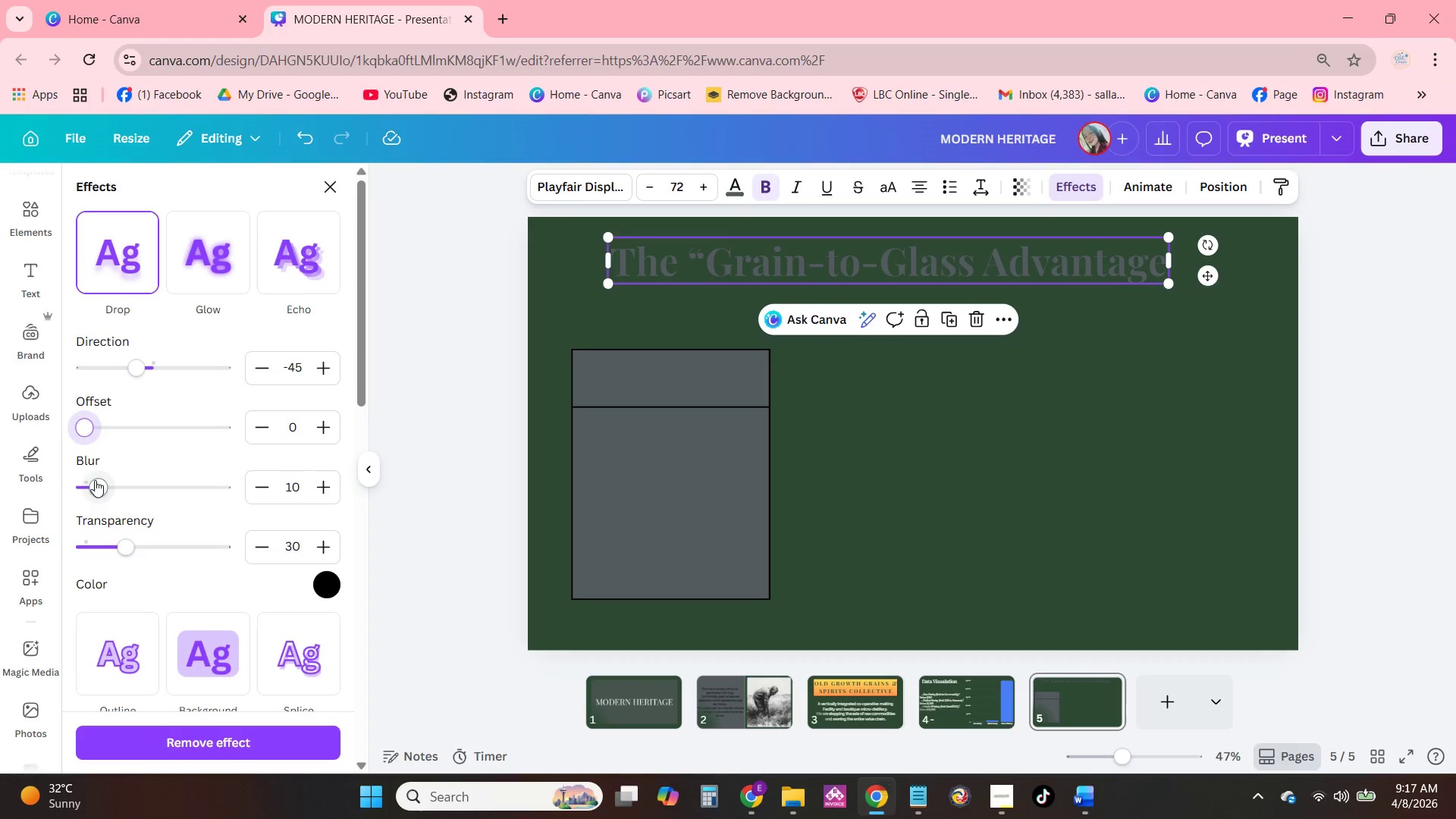 
left_click_drag(start_coordinate=[96, 482], to_coordinate=[184, 497])
 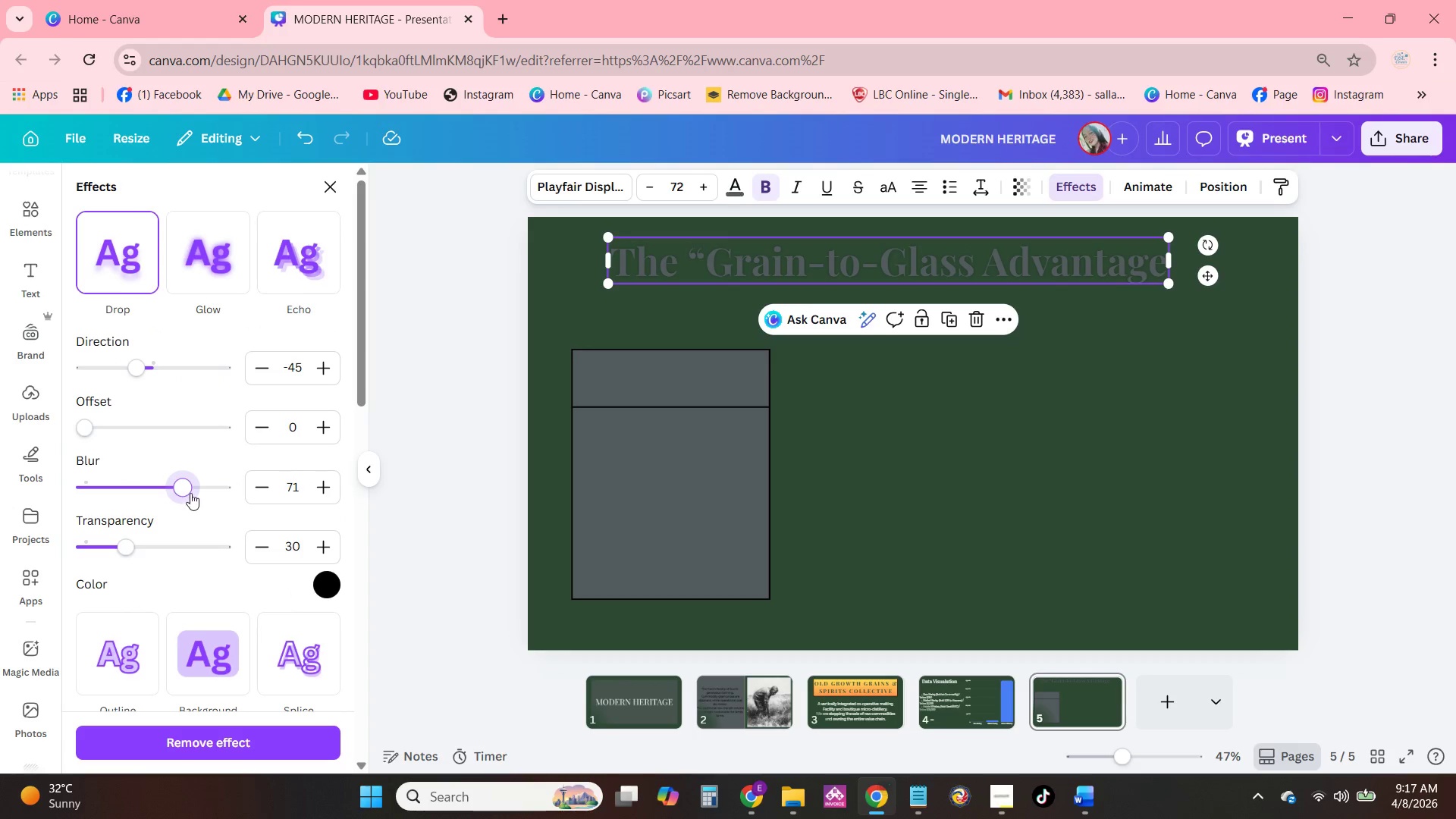 
left_click_drag(start_coordinate=[187, 488], to_coordinate=[87, 494])
 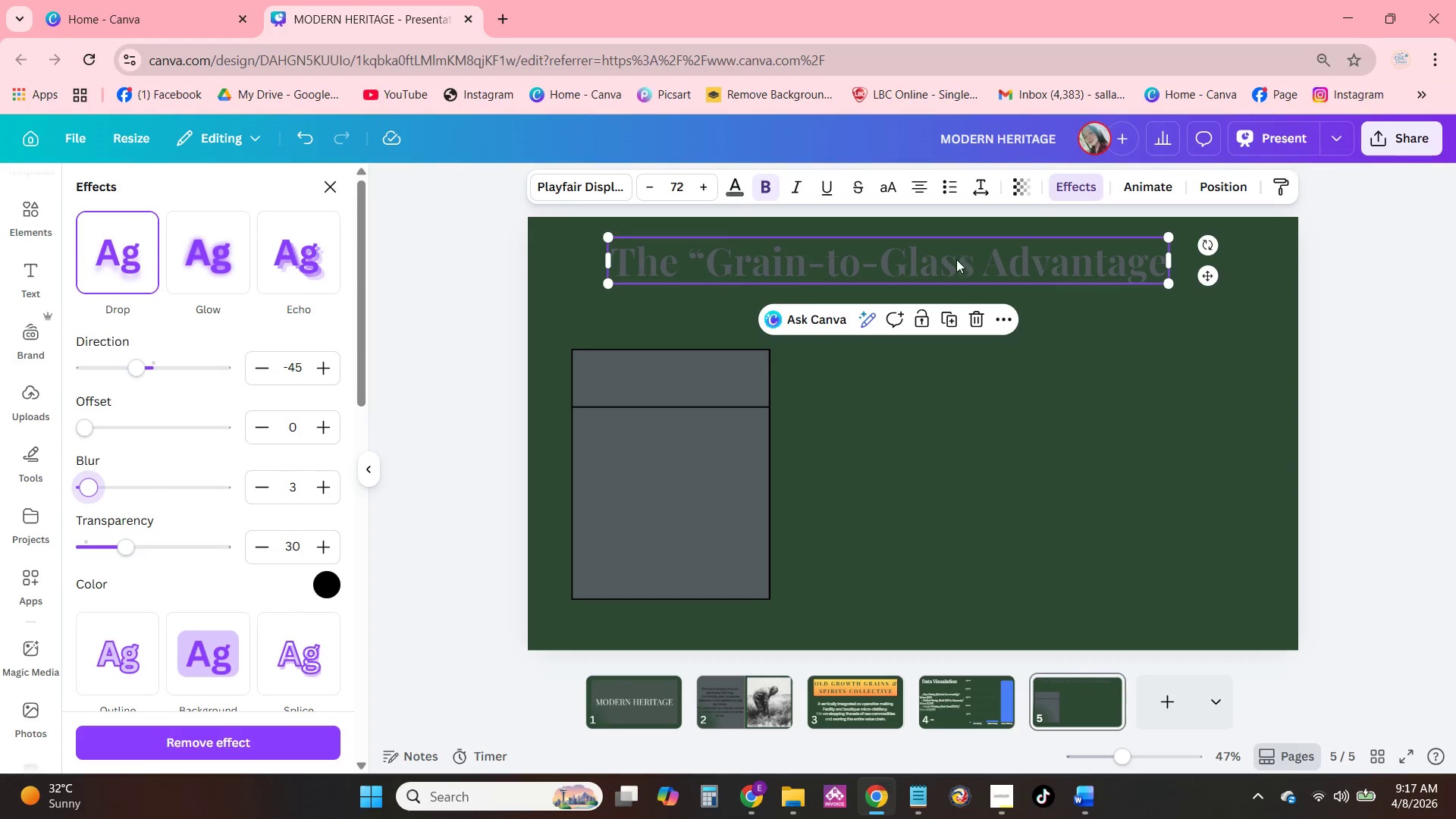 
left_click([1065, 188])
 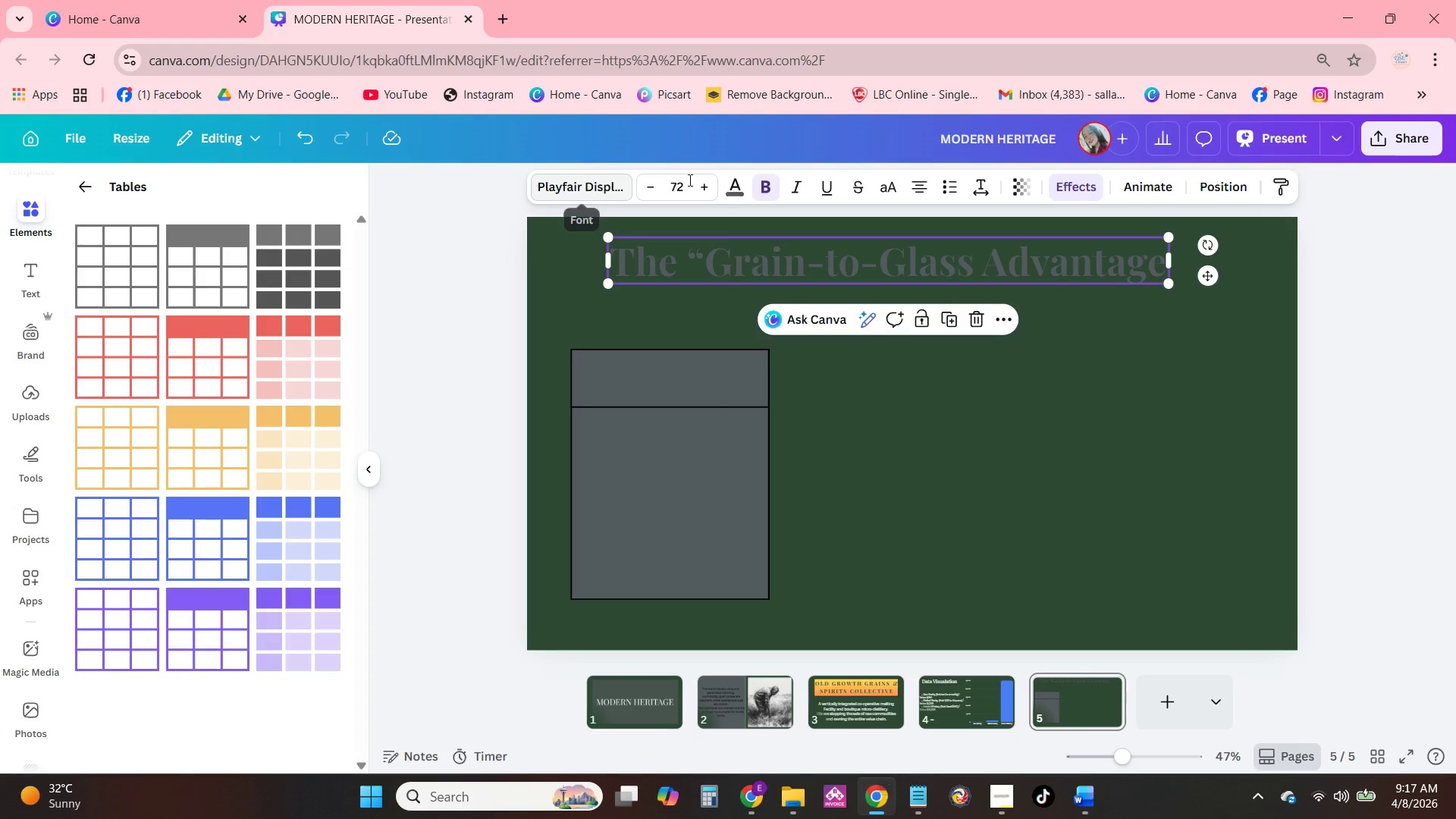 
left_click([736, 178])
 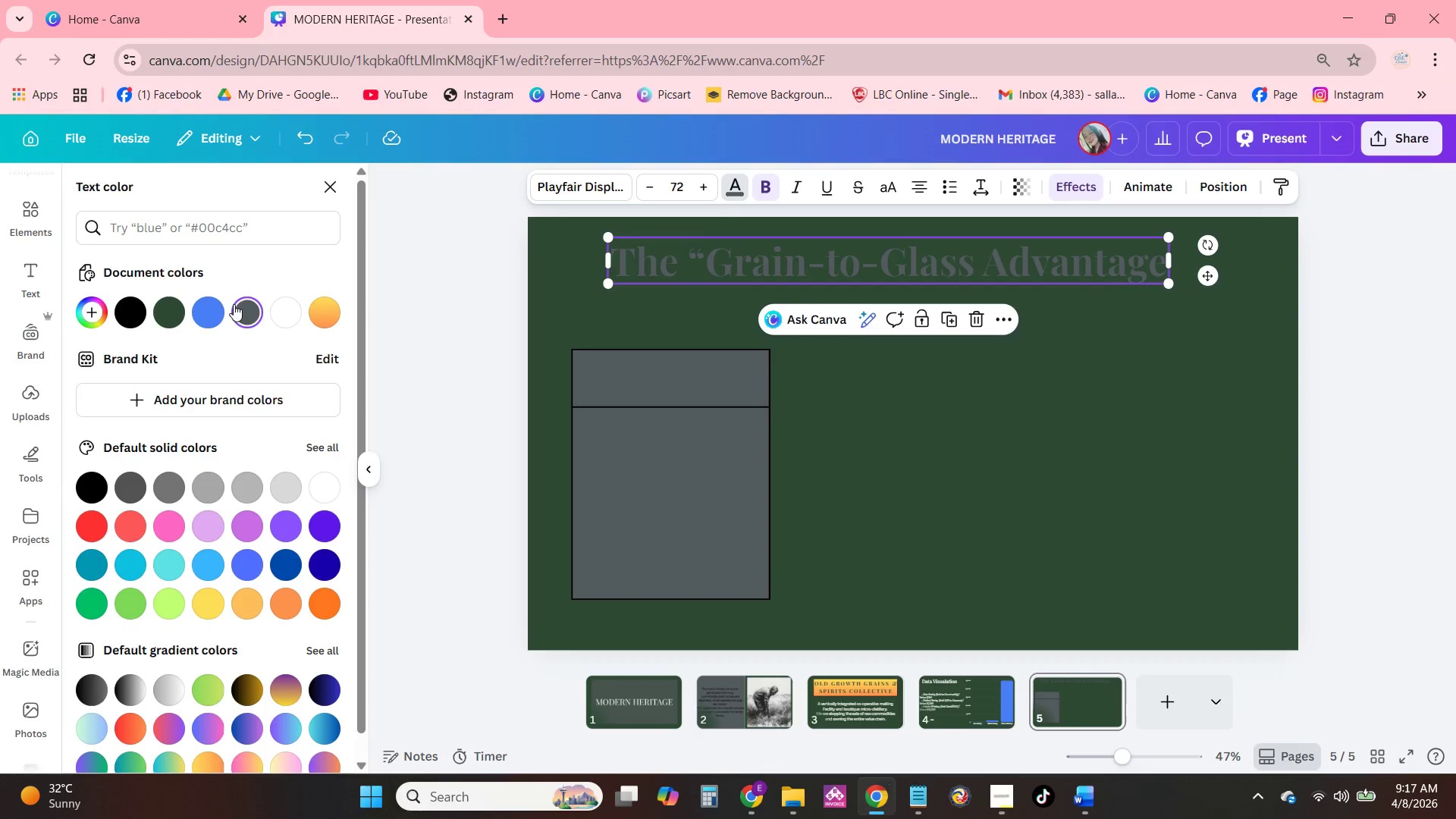 
left_click([276, 315])
 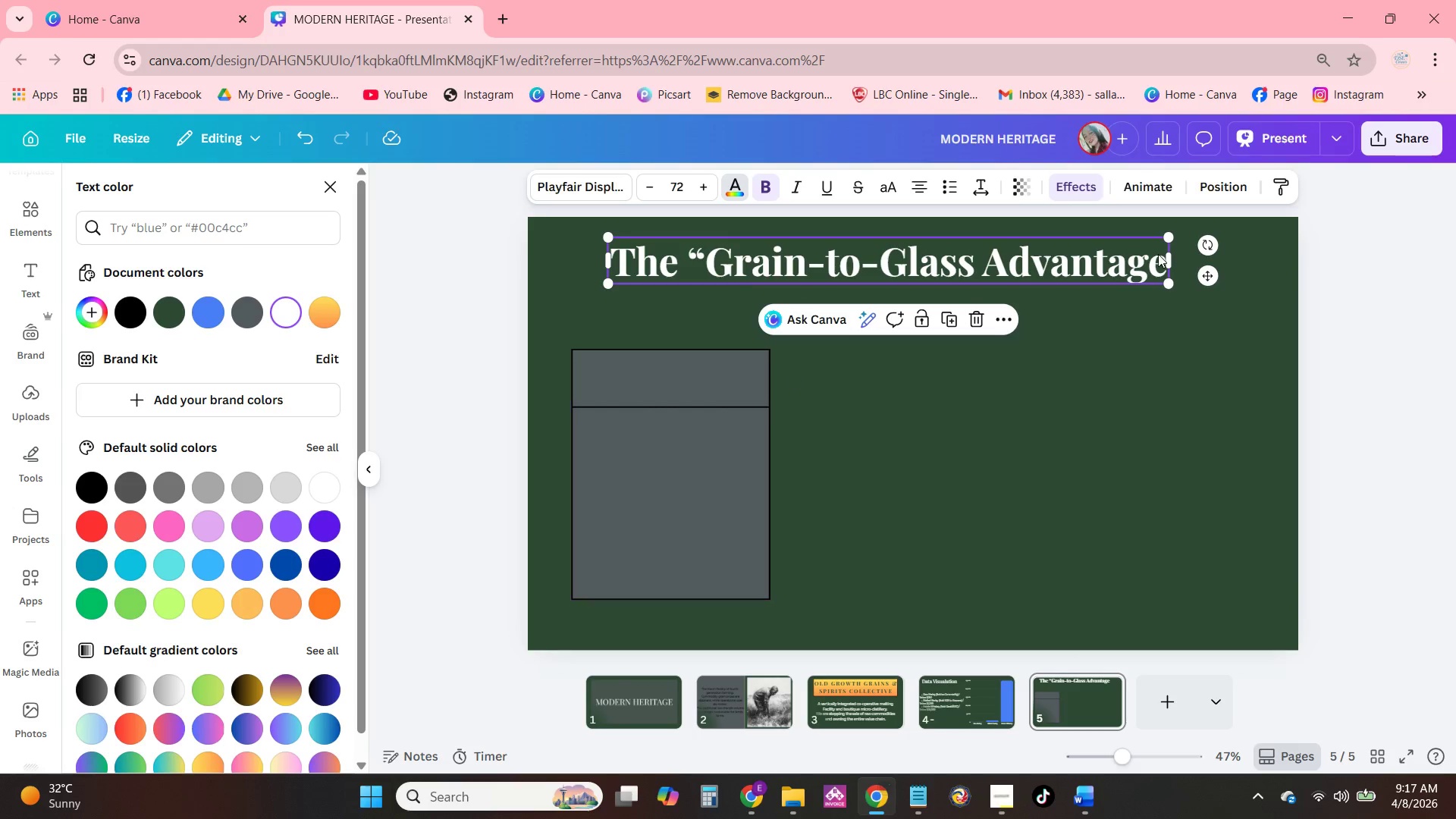 
wait(5.48)
 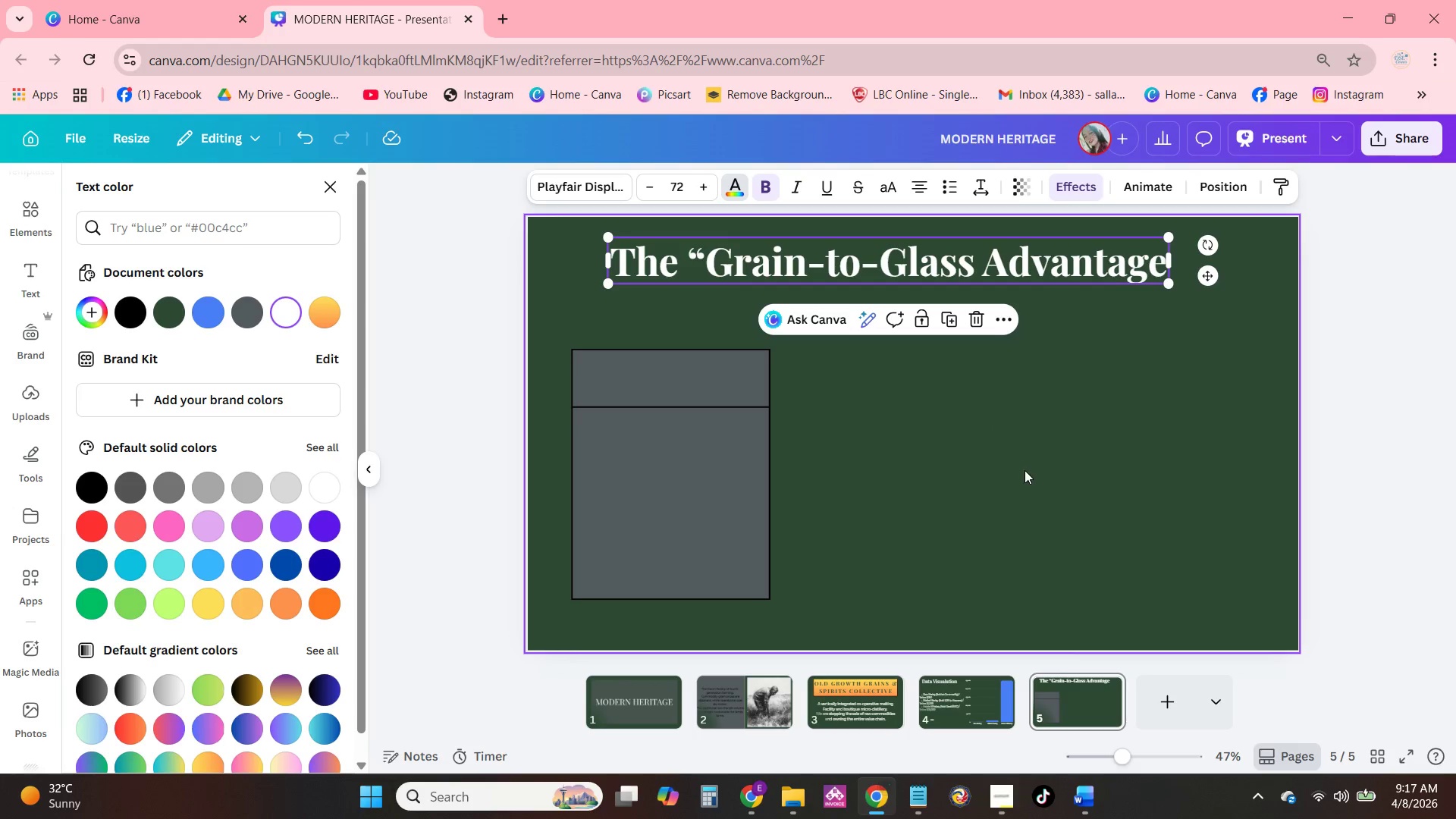 
left_click([1085, 187])
 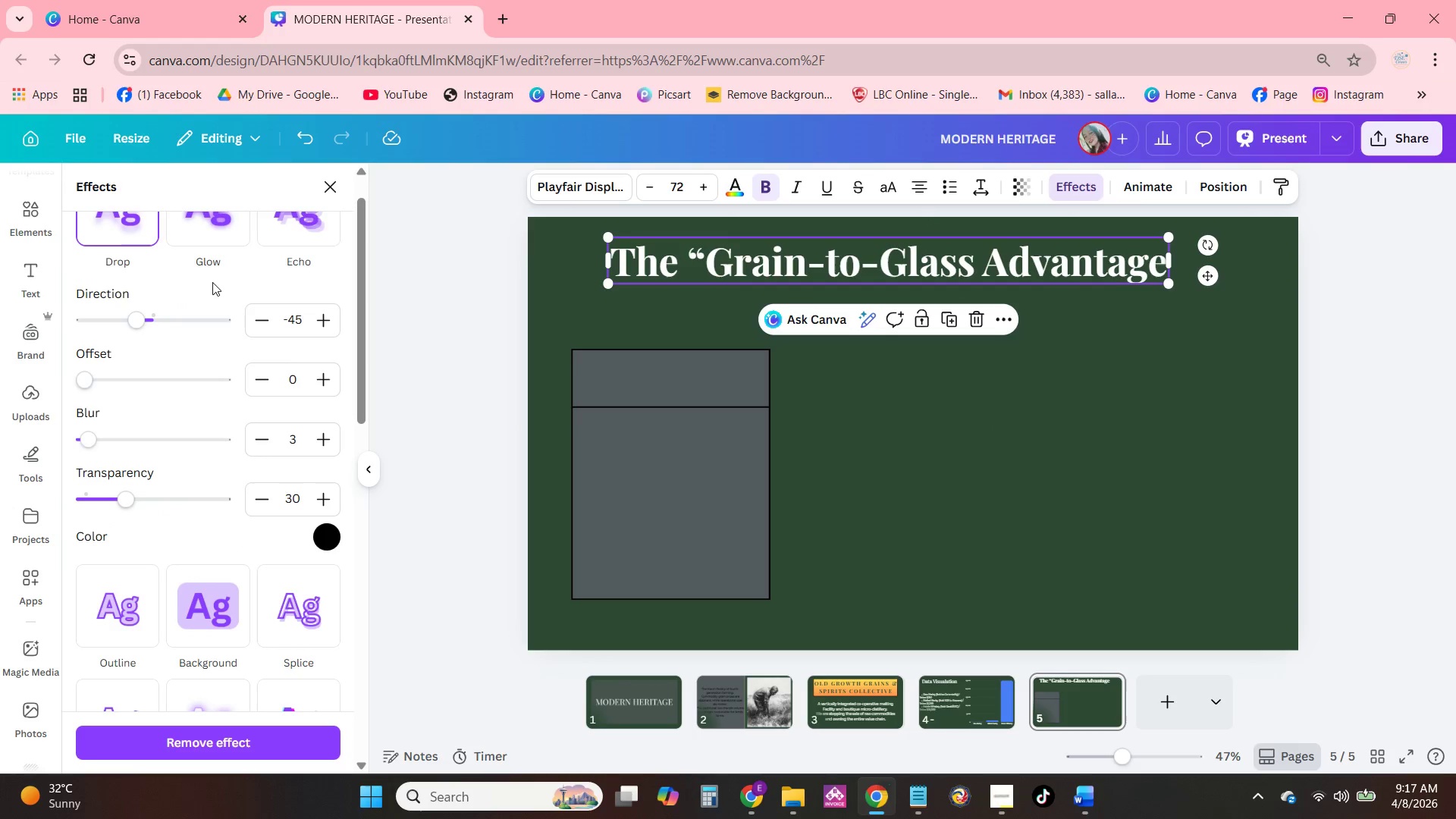 
scroll: coordinate [224, 284], scroll_direction: up, amount: 3.0
 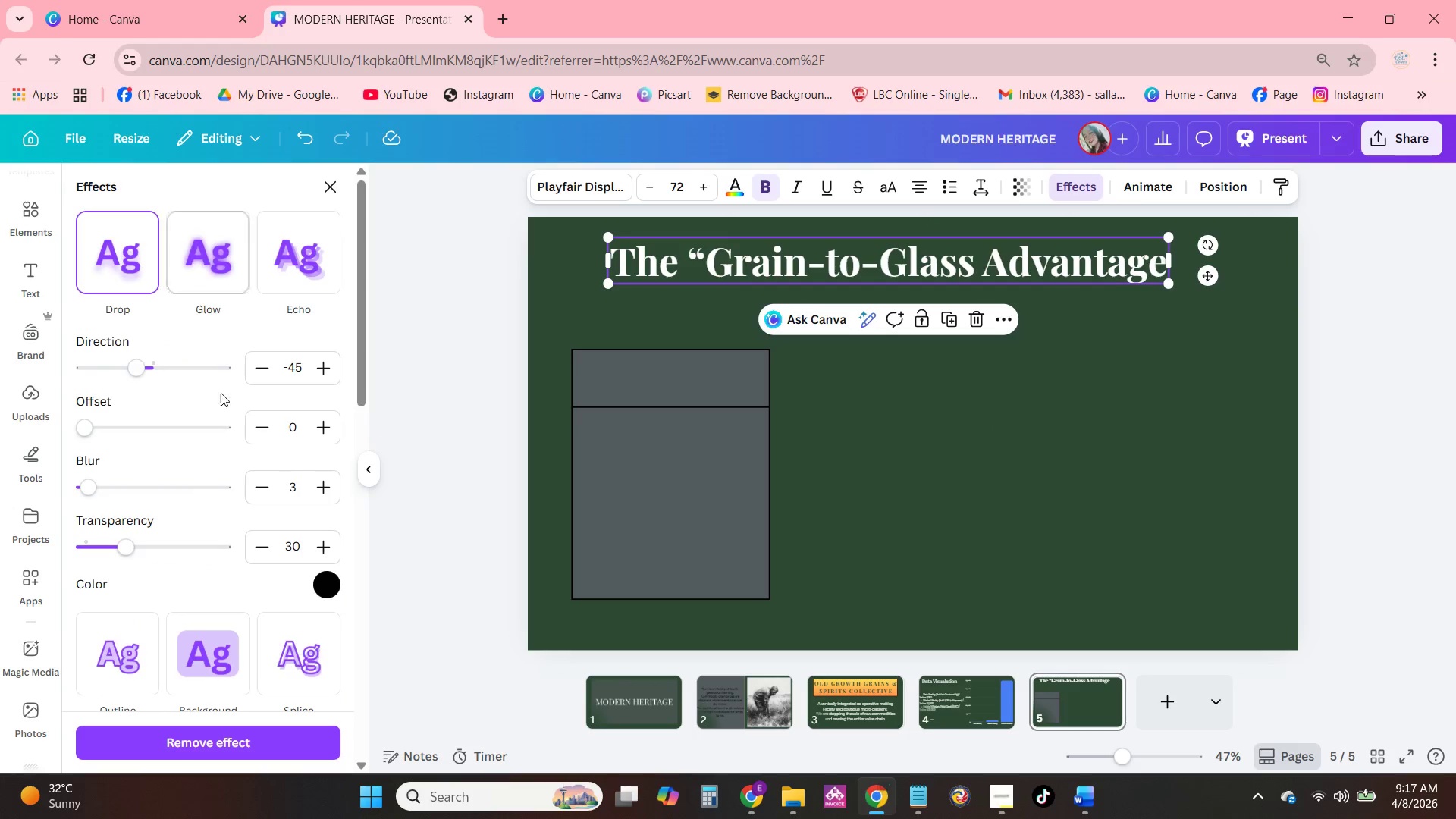 
scroll: coordinate [221, 409], scroll_direction: down, amount: 2.0
 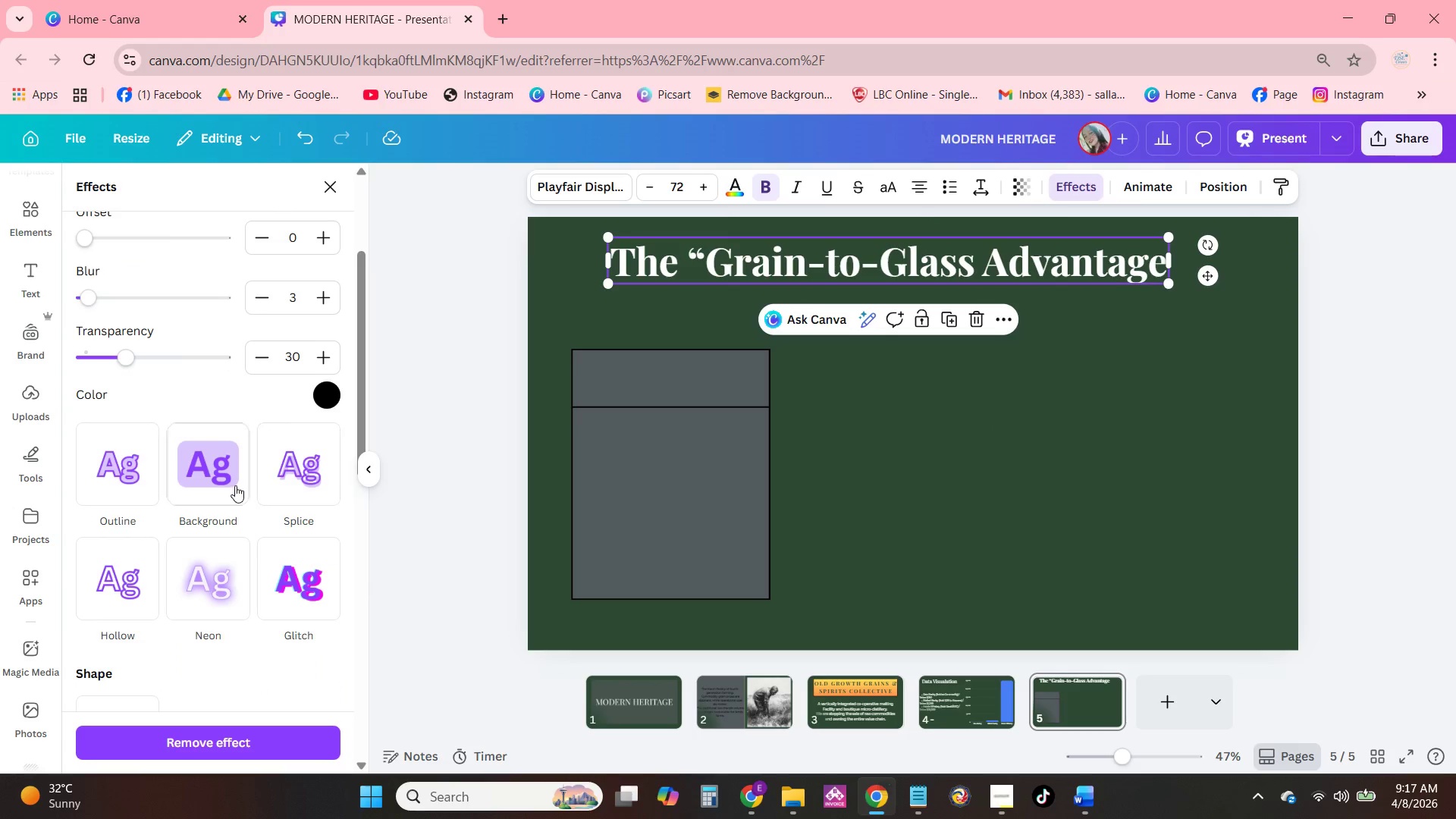 
left_click([110, 477])
 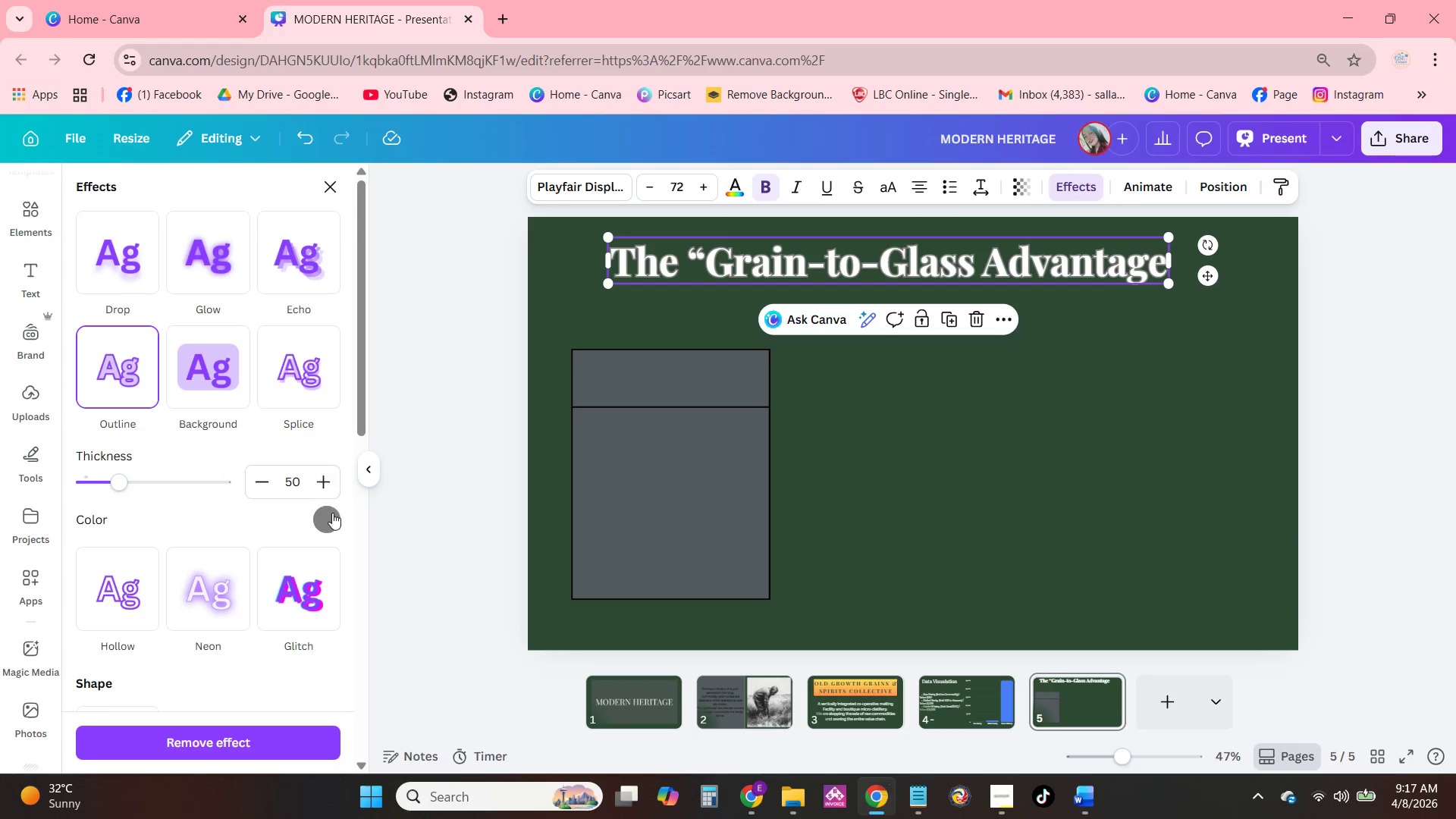 
left_click([332, 513])
 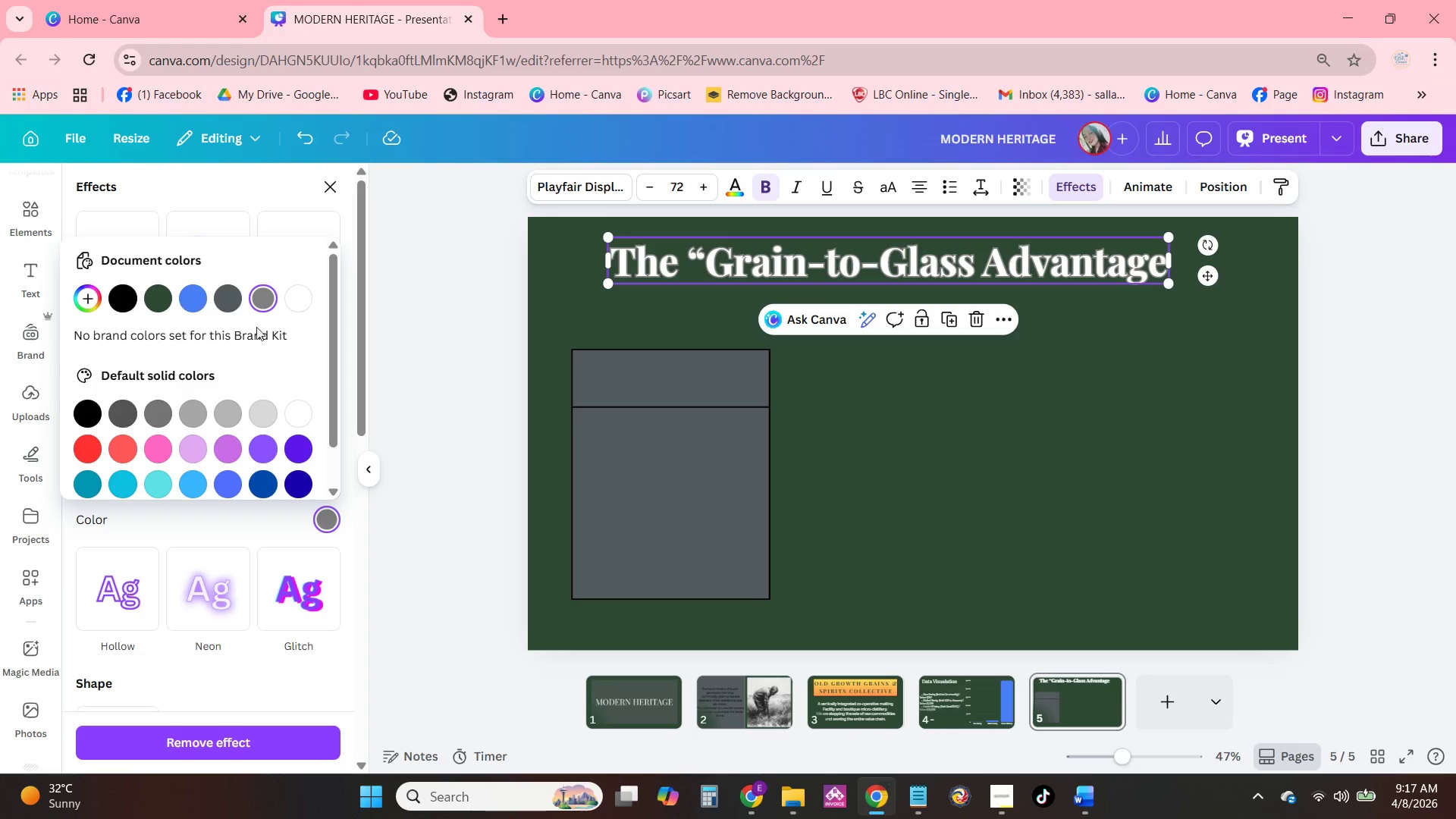 
left_click([264, 288])
 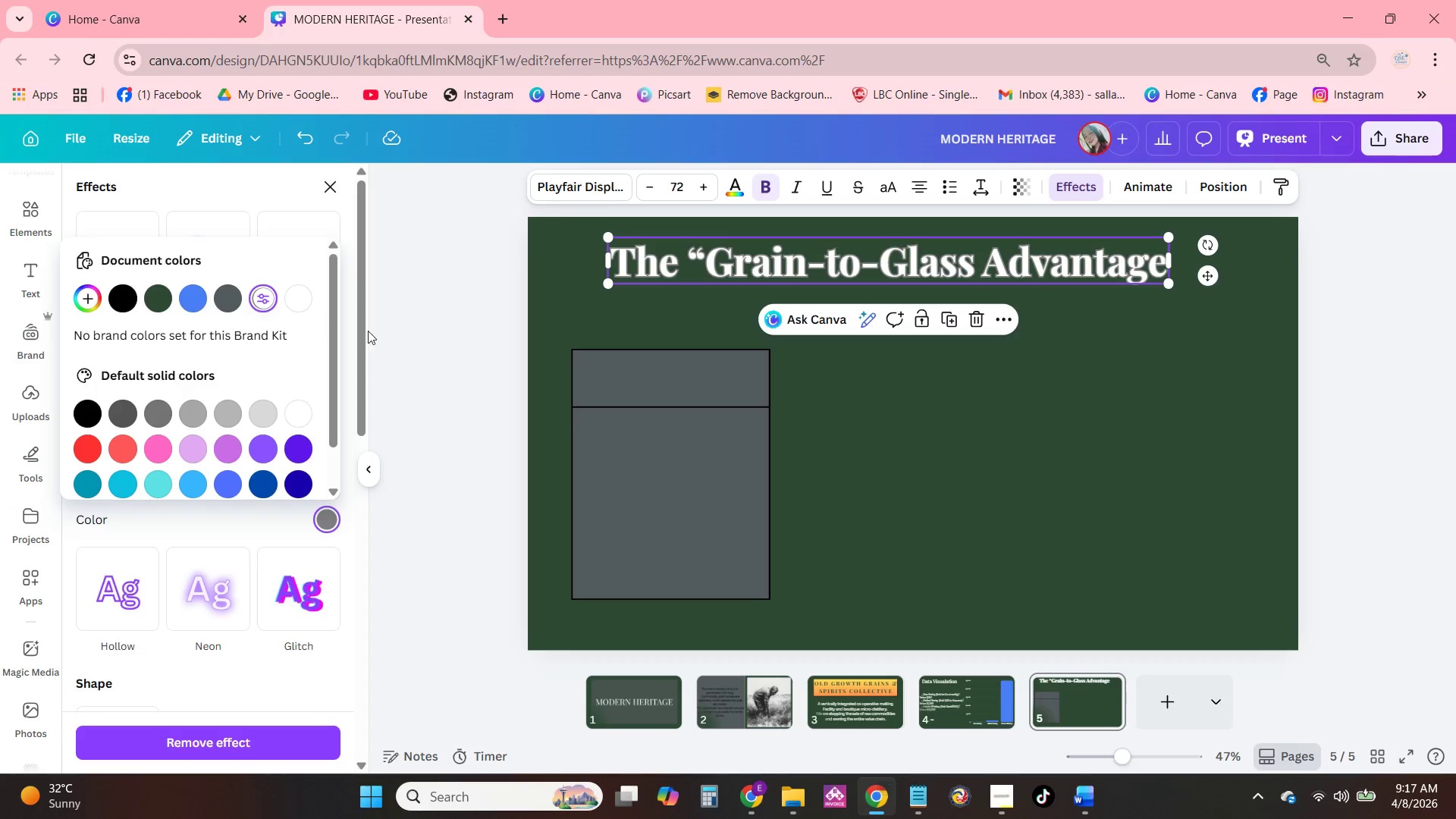 
left_click([413, 335])
 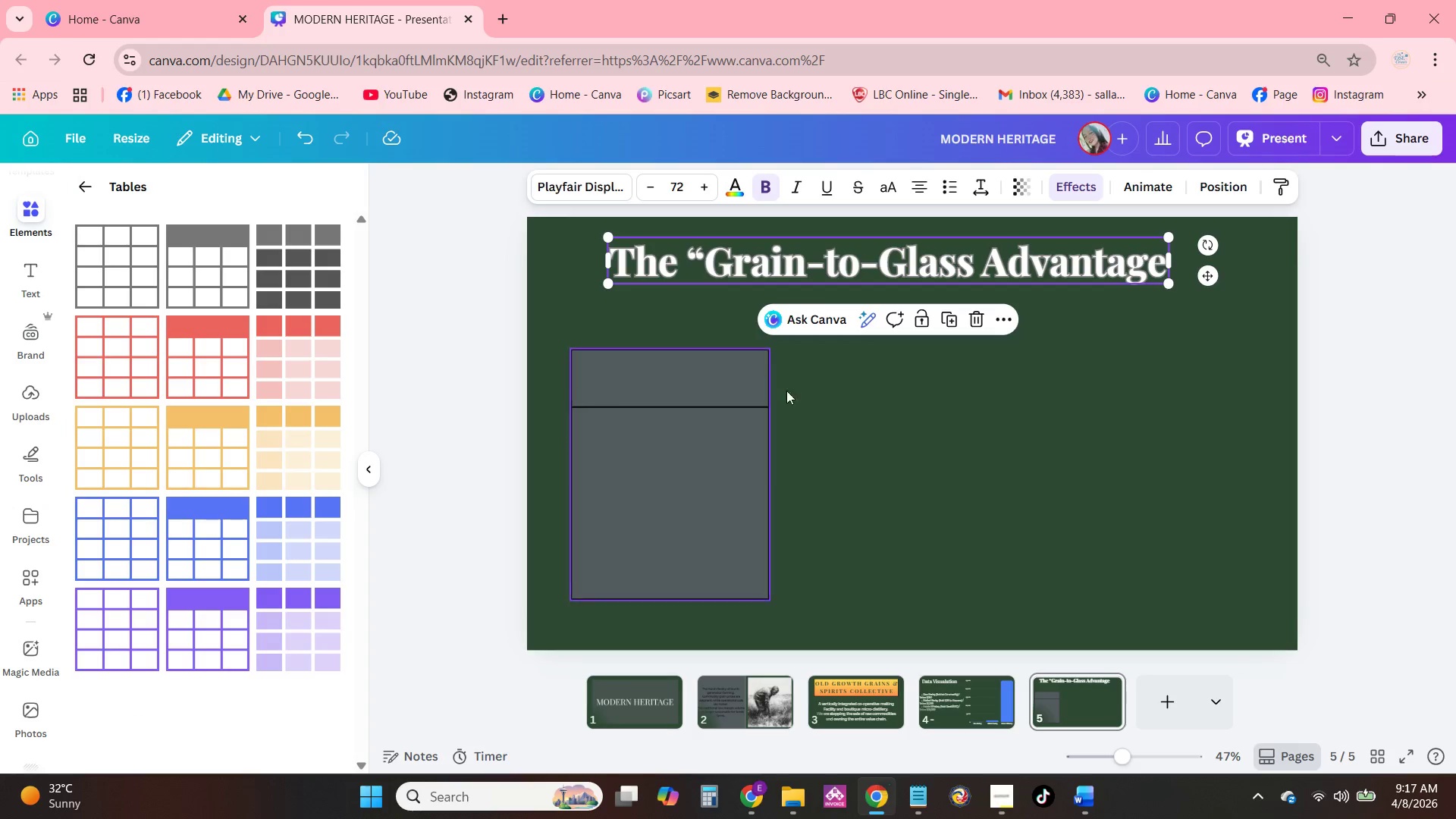 
left_click([896, 393])
 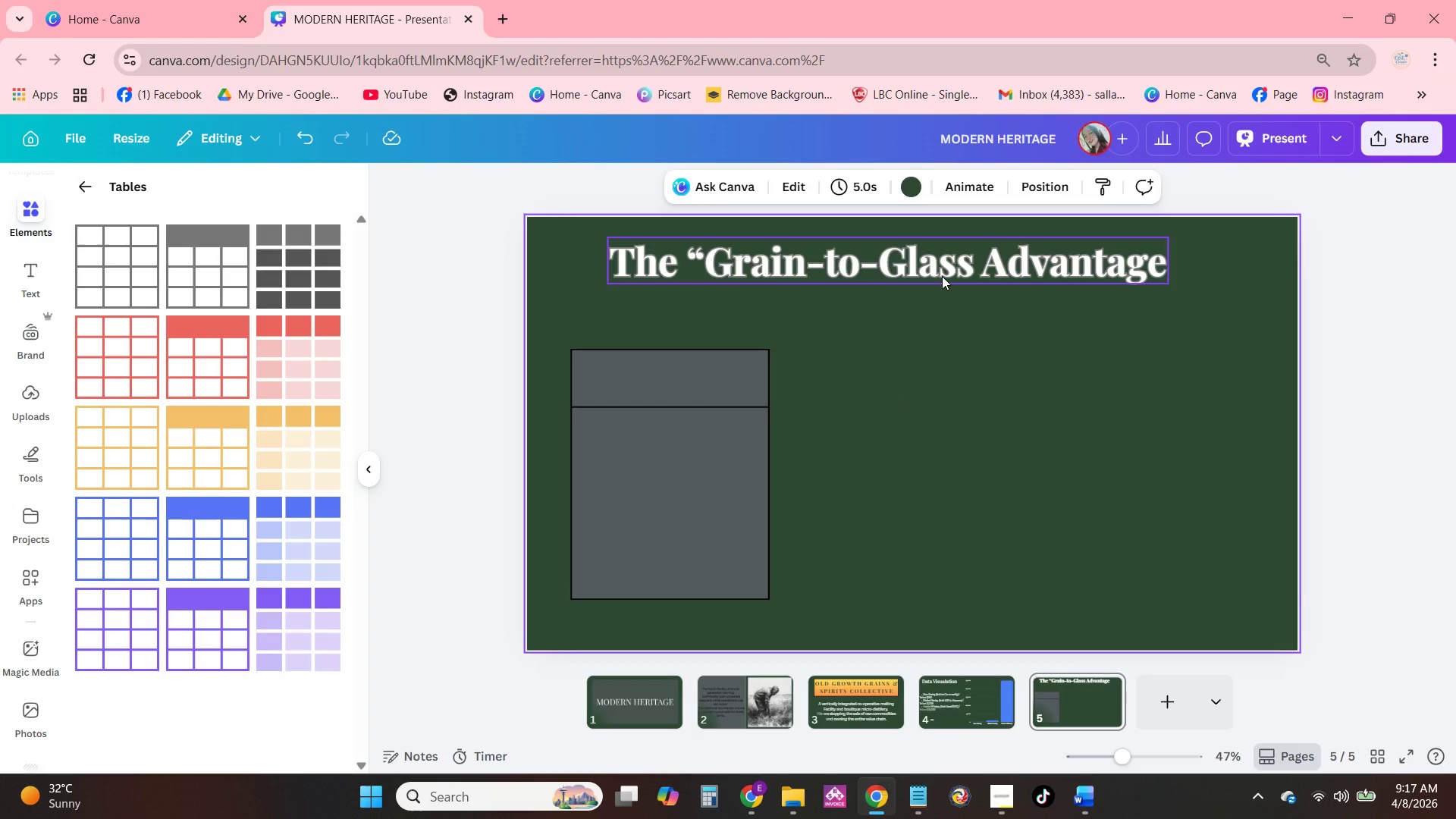 
left_click([942, 276])
 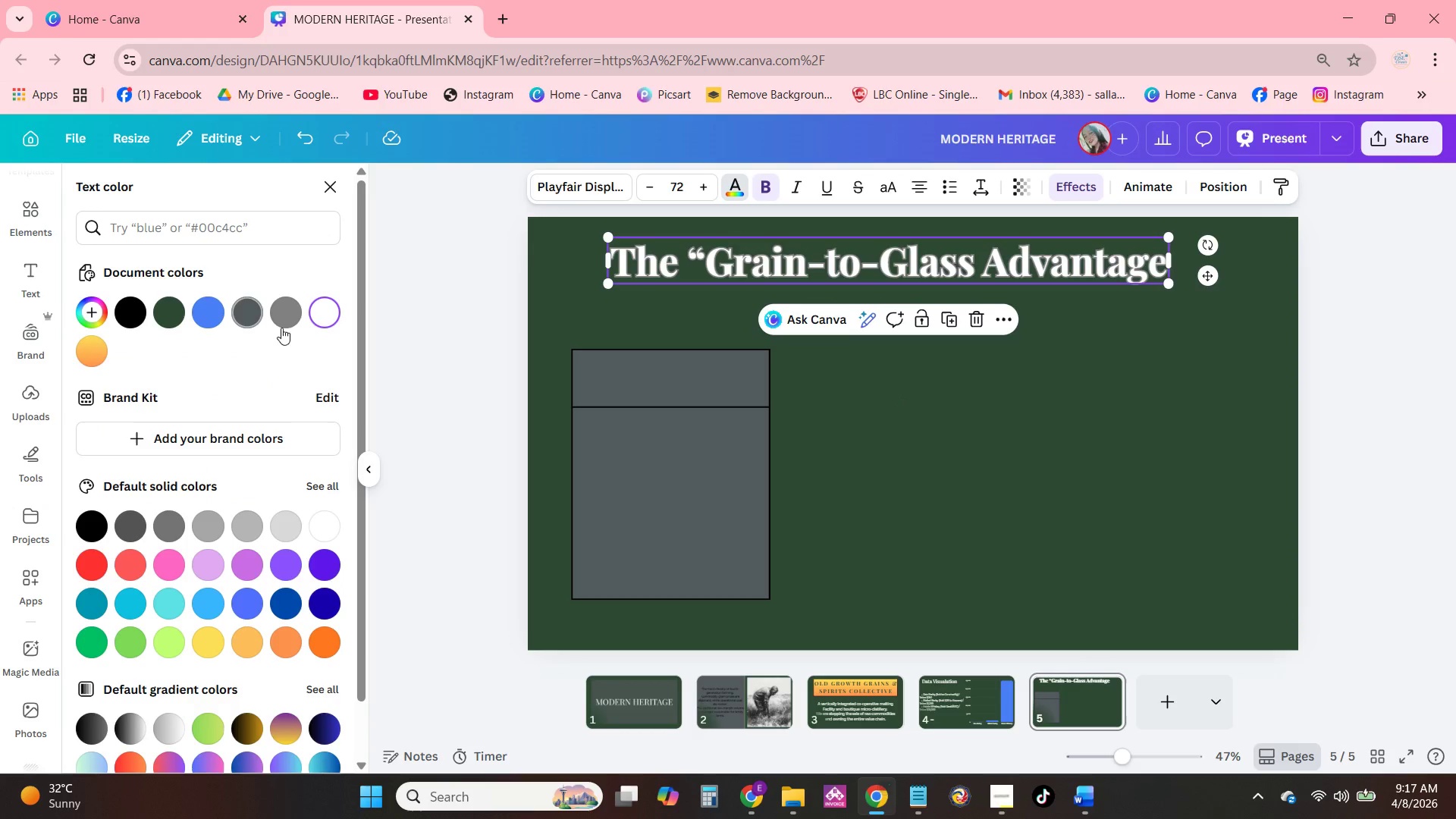 
left_click([257, 529])
 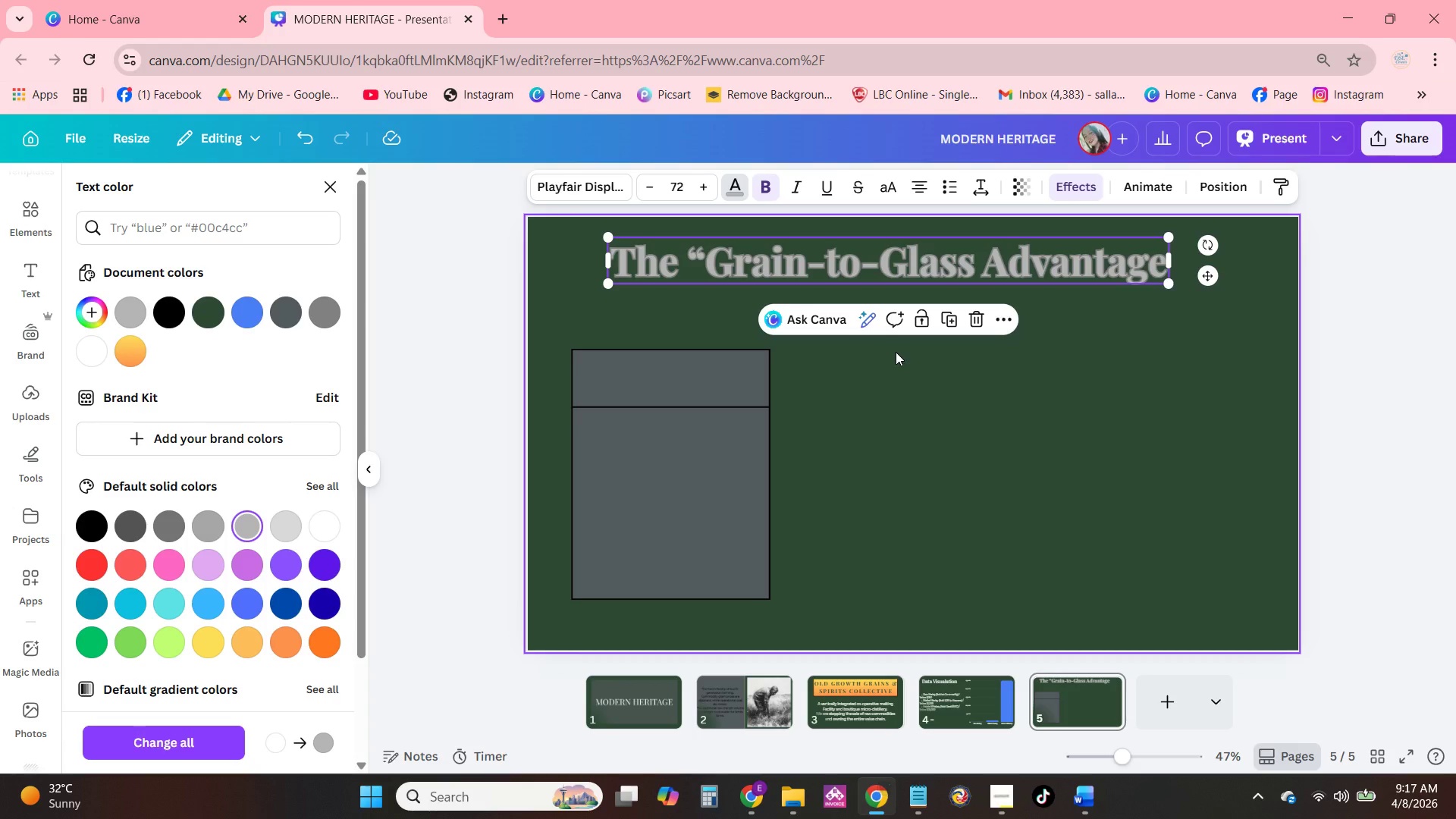 
wait(6.8)
 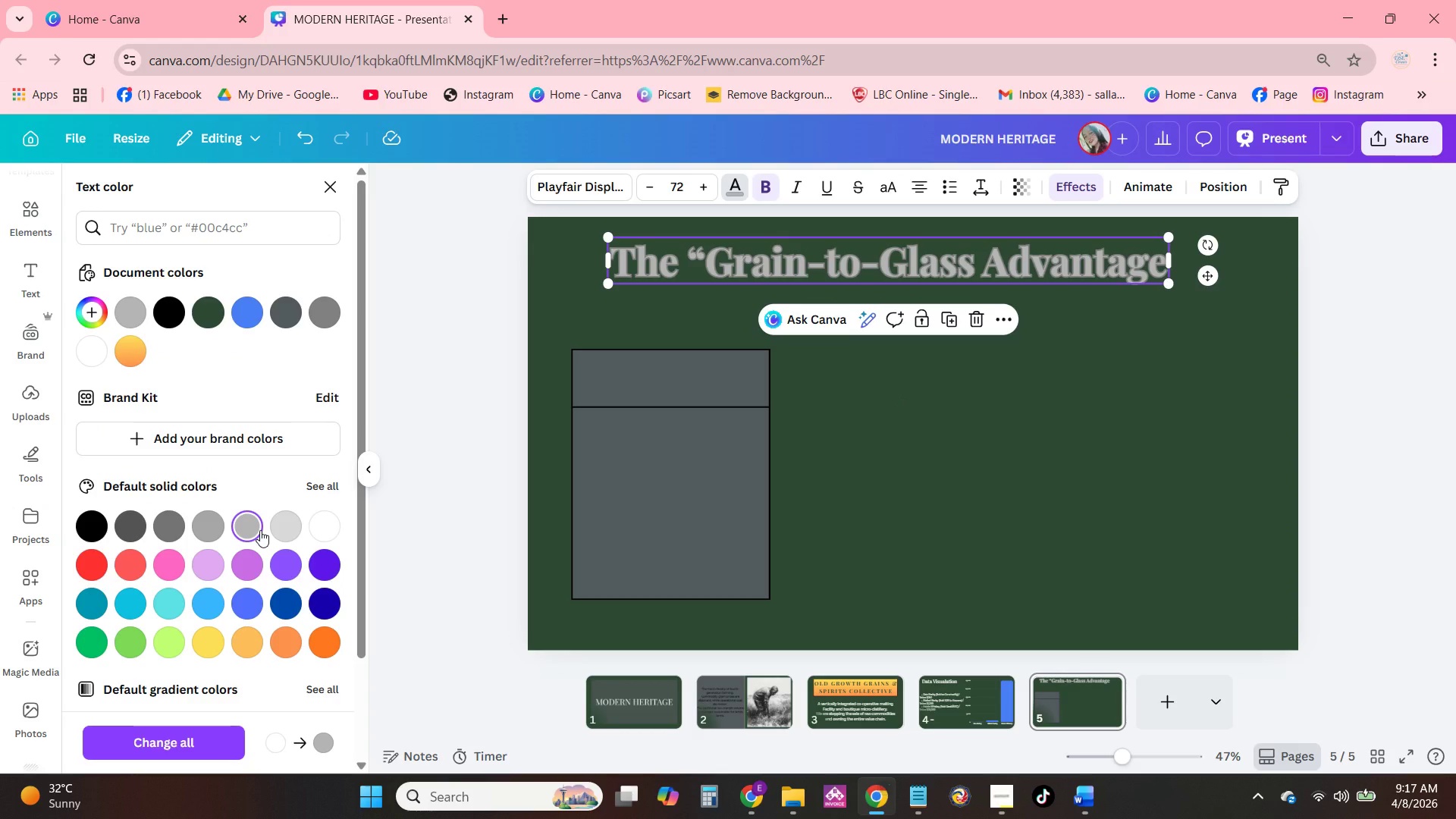 
left_click([1083, 181])
 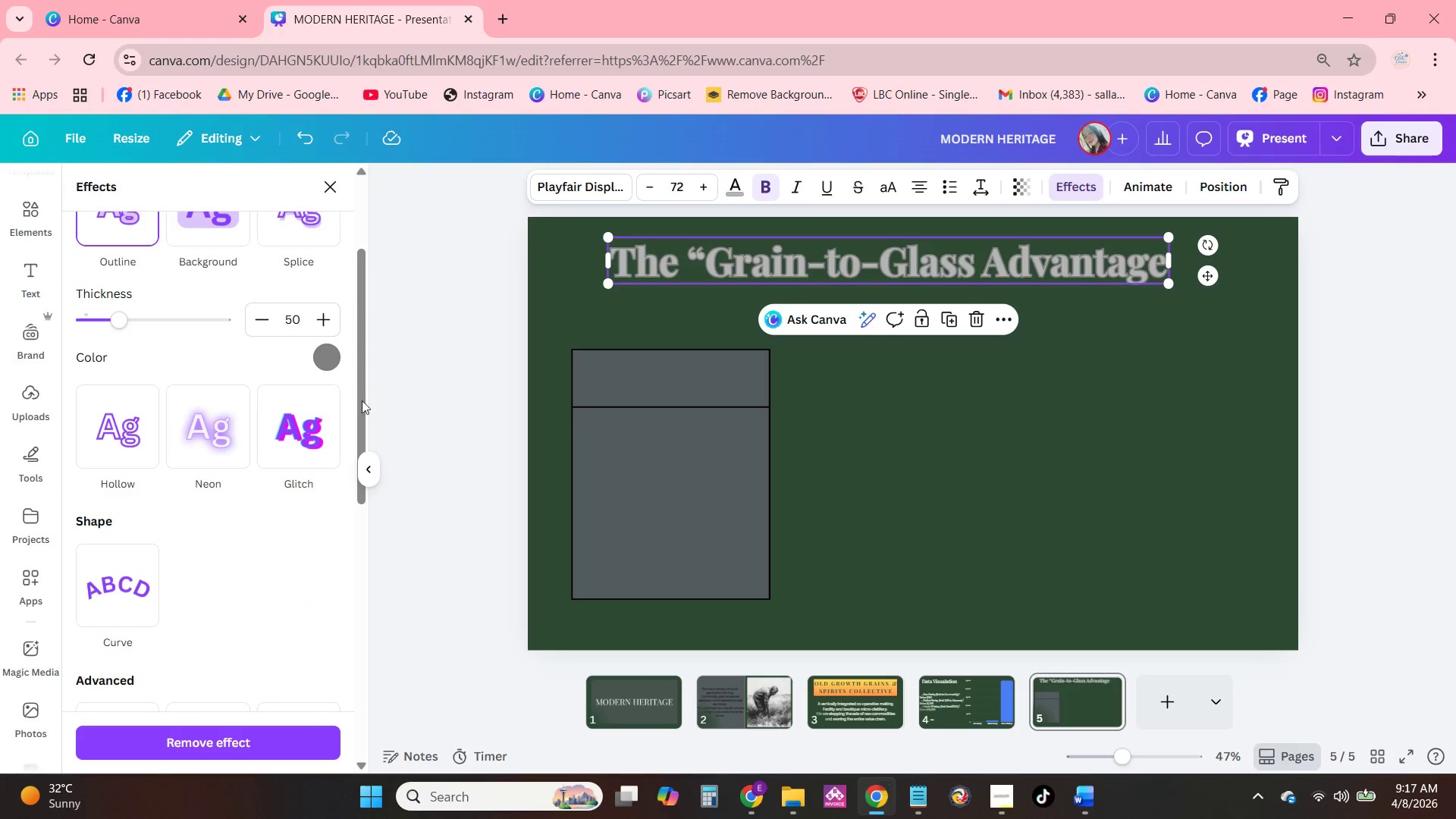 
left_click([314, 357])
 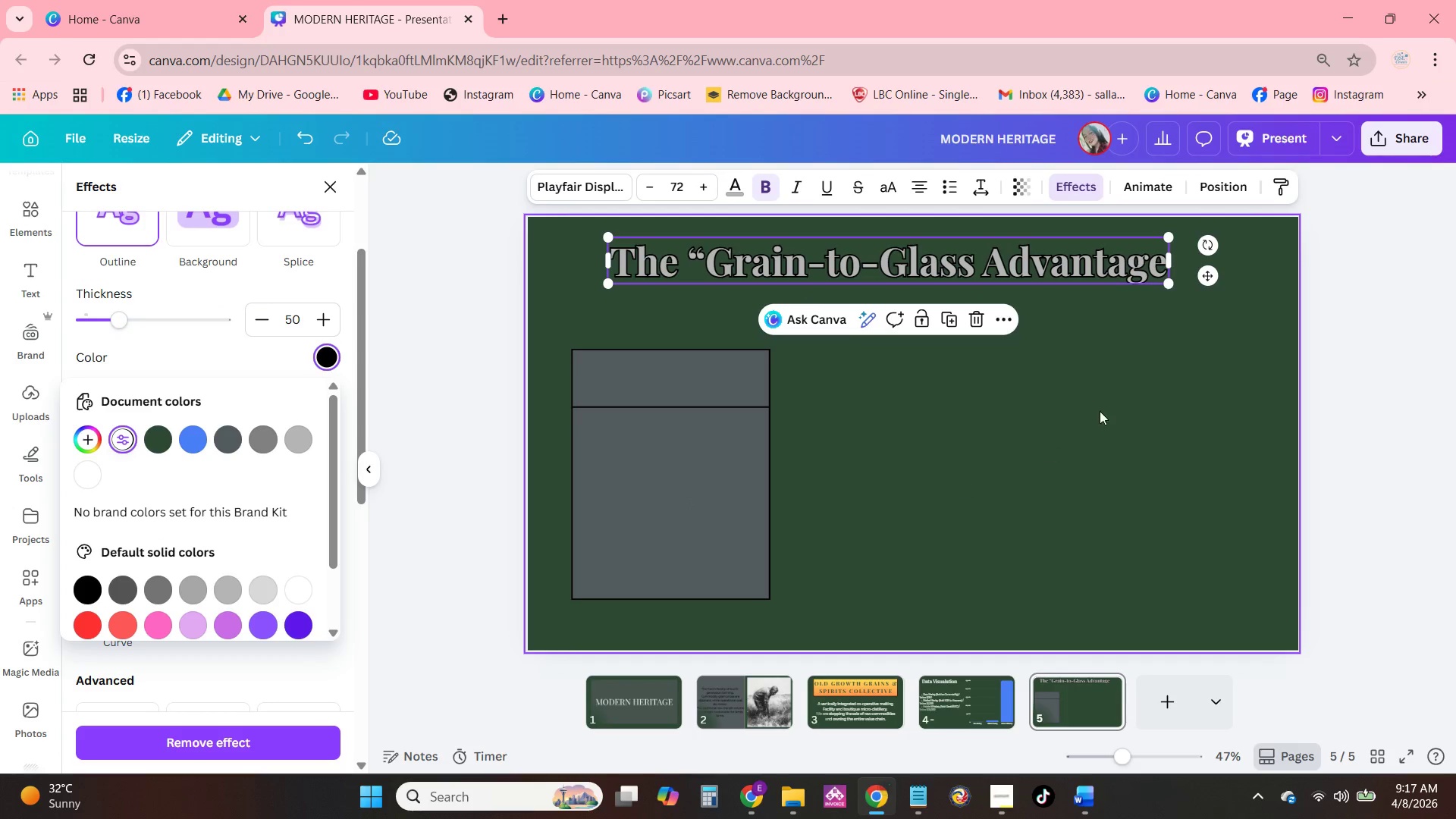 
left_click([1104, 278])
 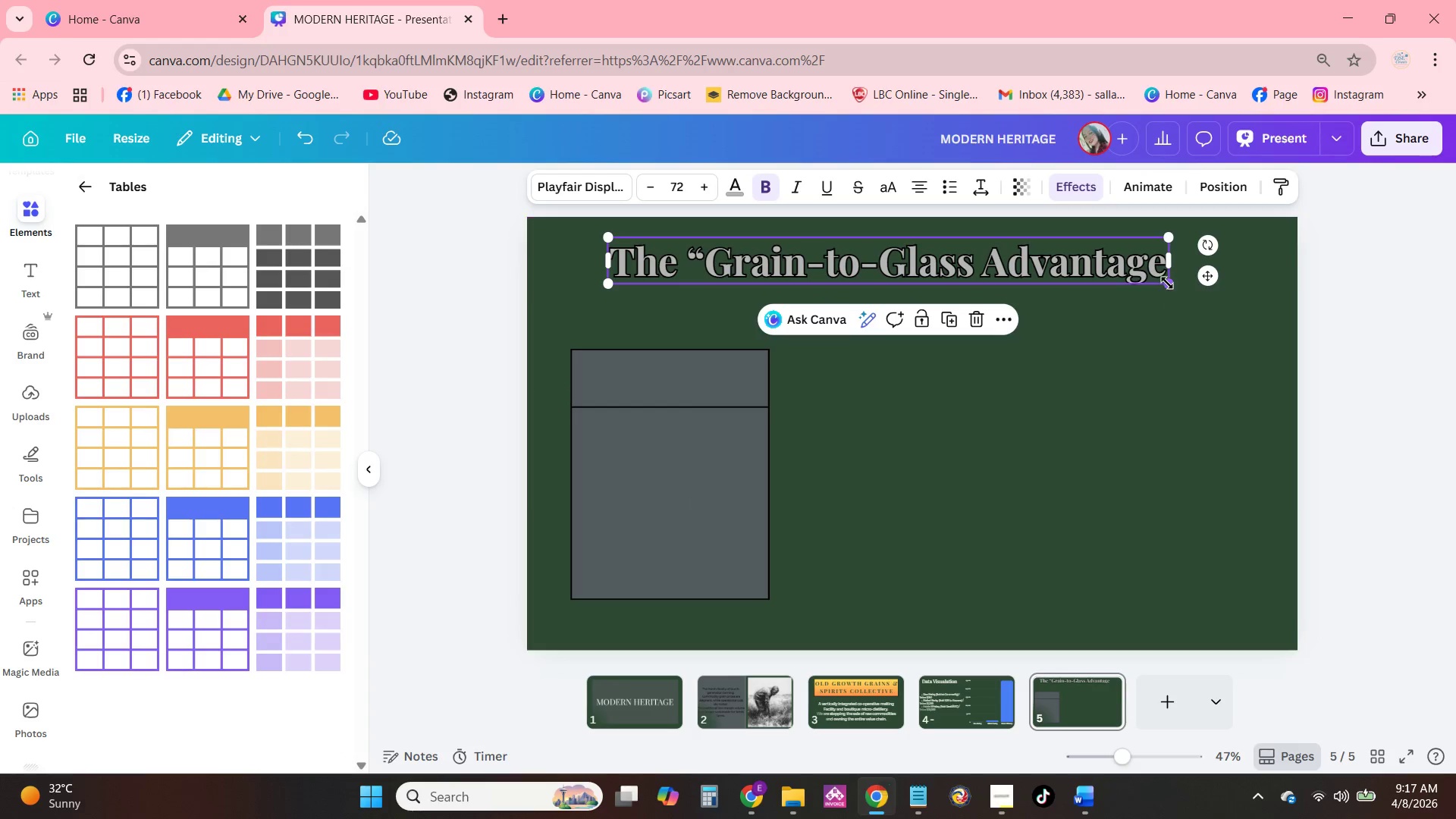 
left_click_drag(start_coordinate=[1167, 283], to_coordinate=[1209, 293])
 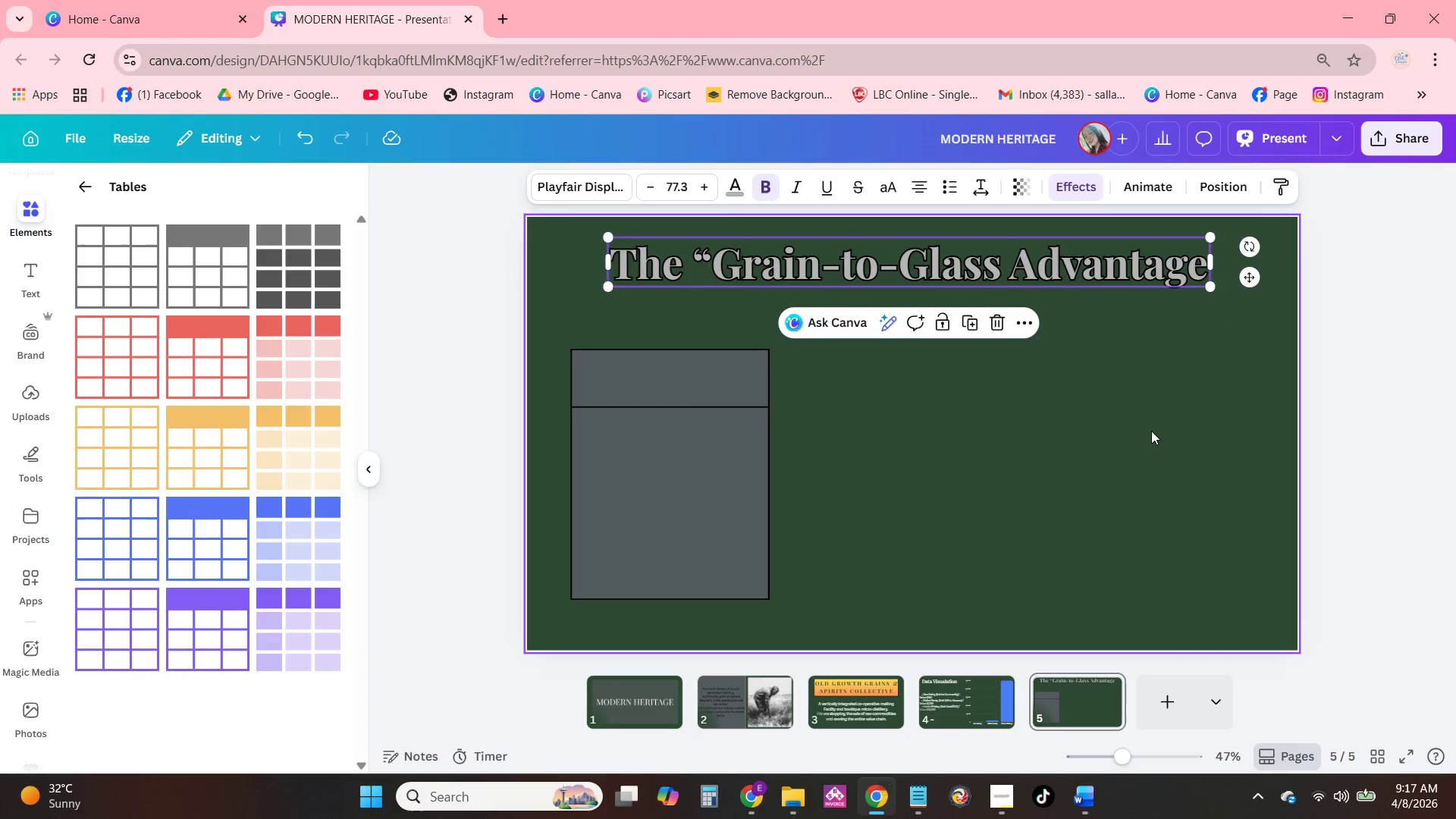 
left_click([1151, 431])
 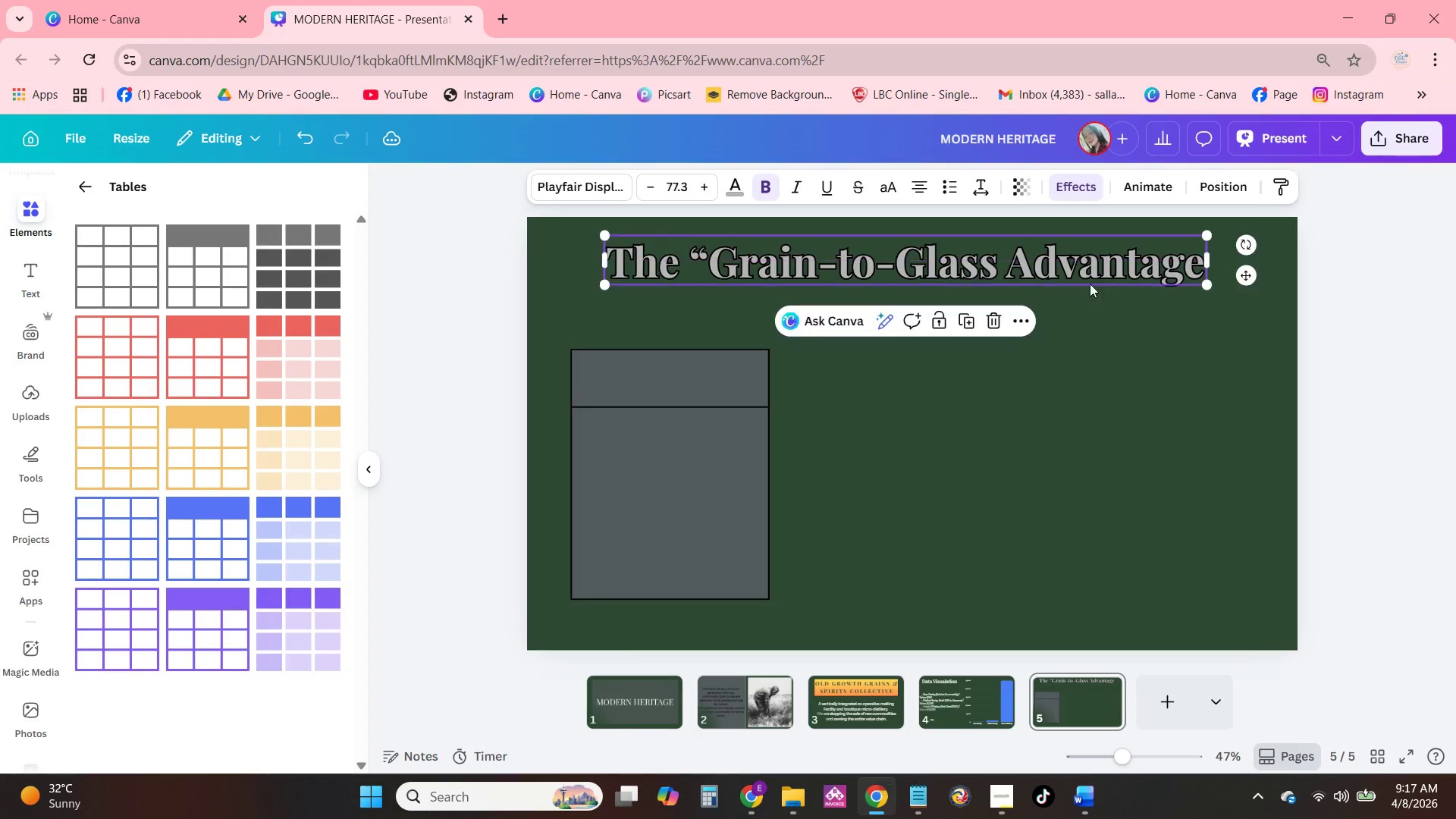 
double_click([602, 494])
 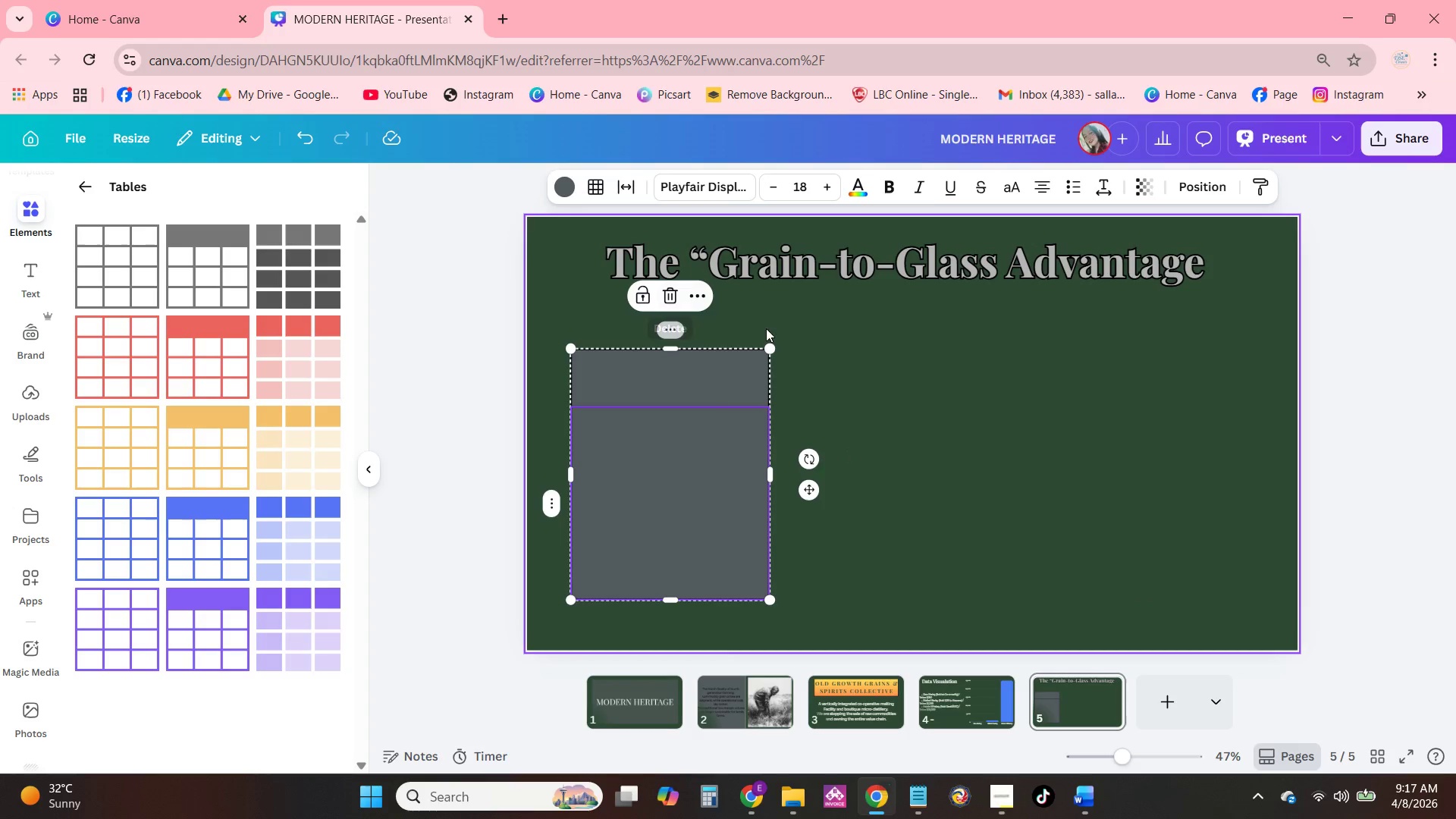 
double_click([767, 374])
 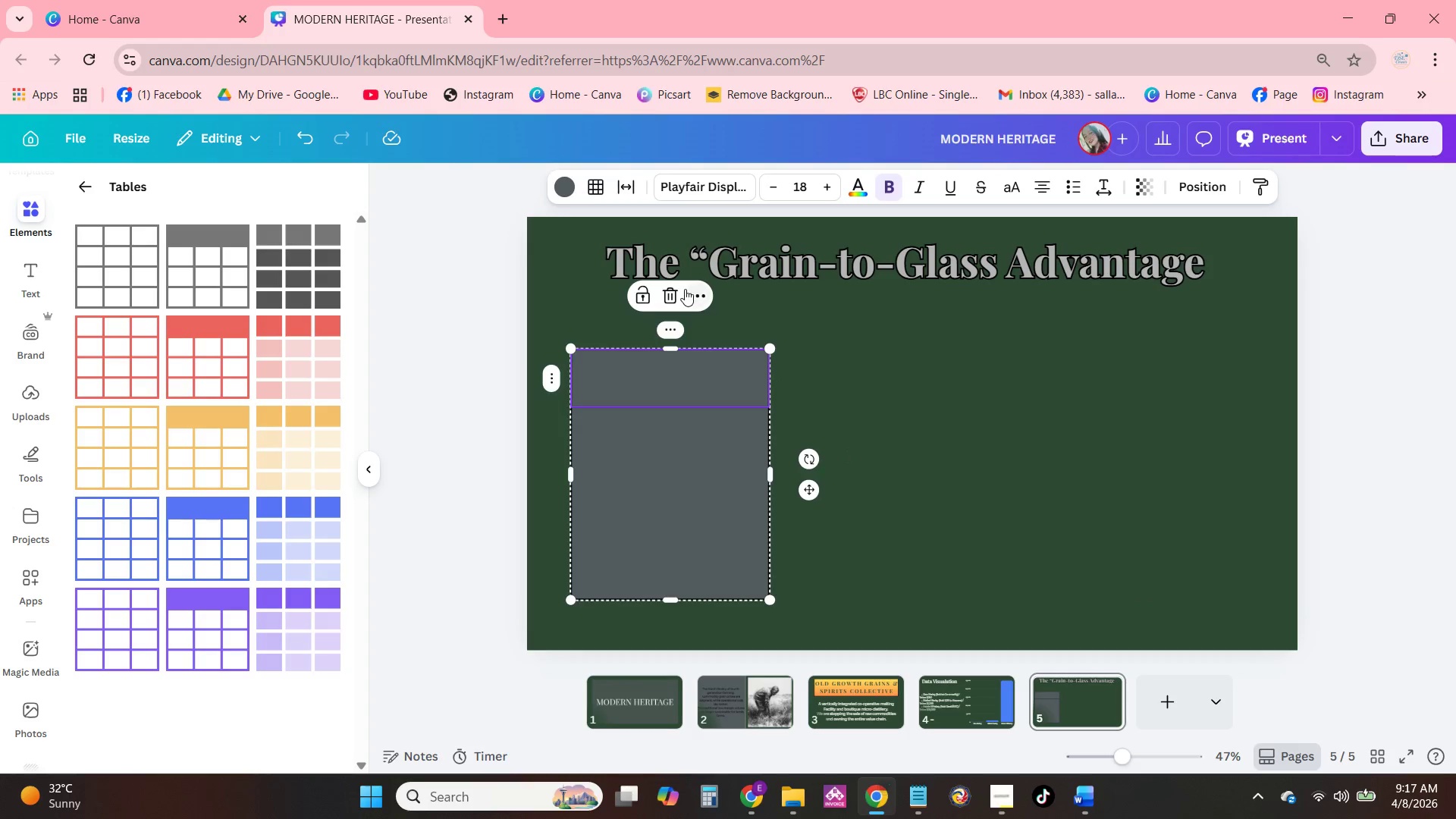 
left_click([863, 341])
 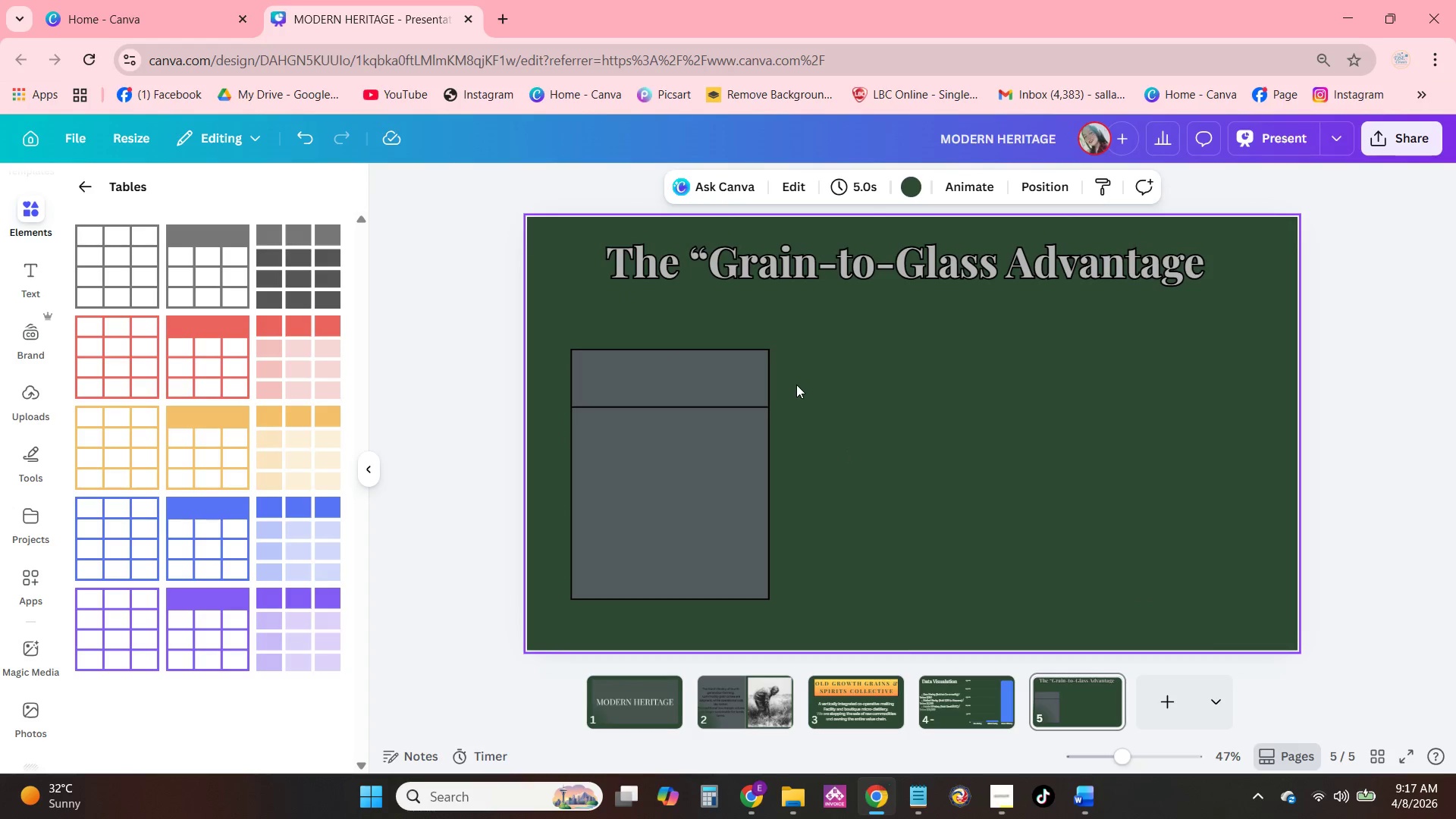 
left_click_drag(start_coordinate=[794, 385], to_coordinate=[664, 425])
 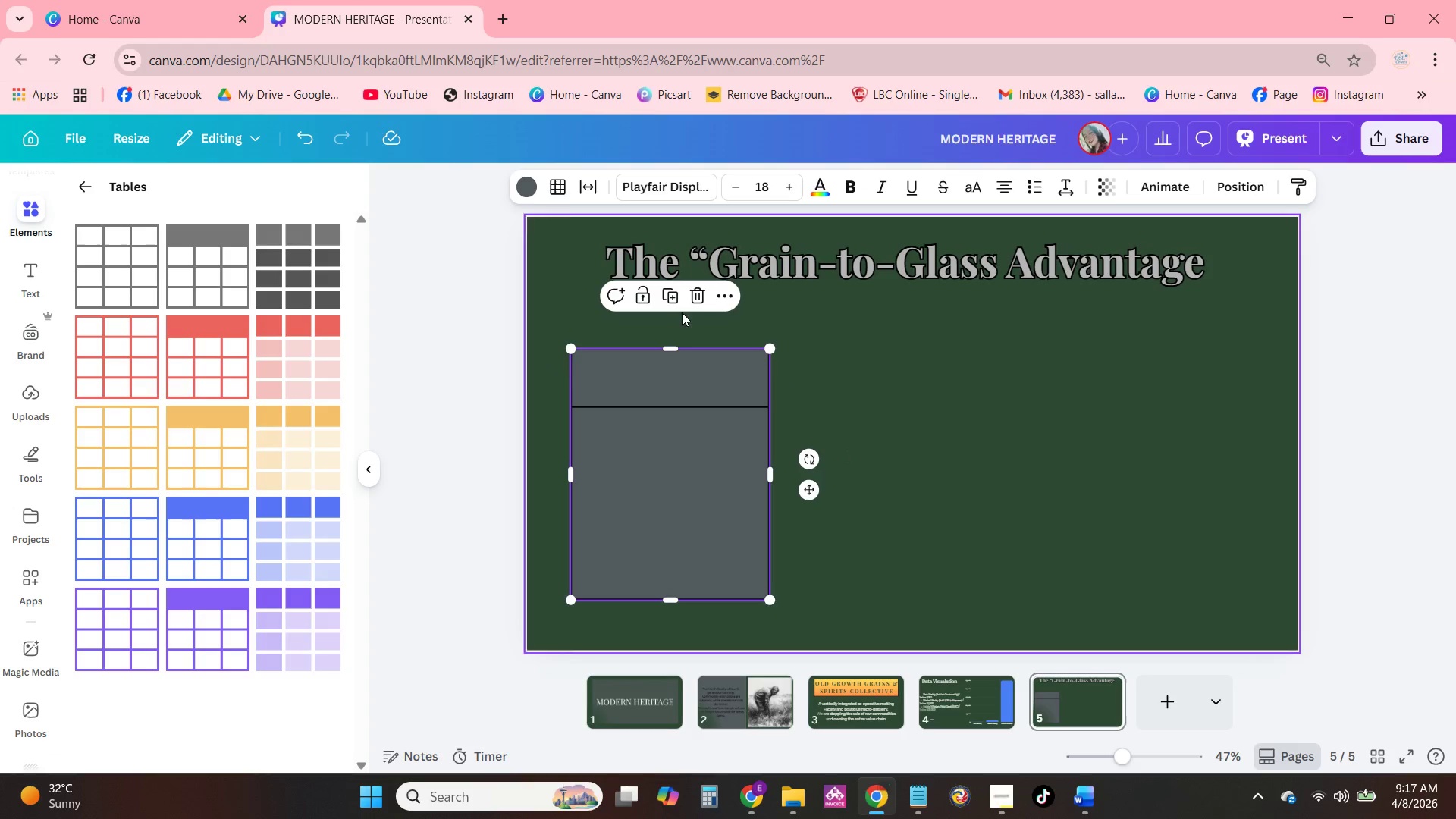 
left_click([674, 300])
 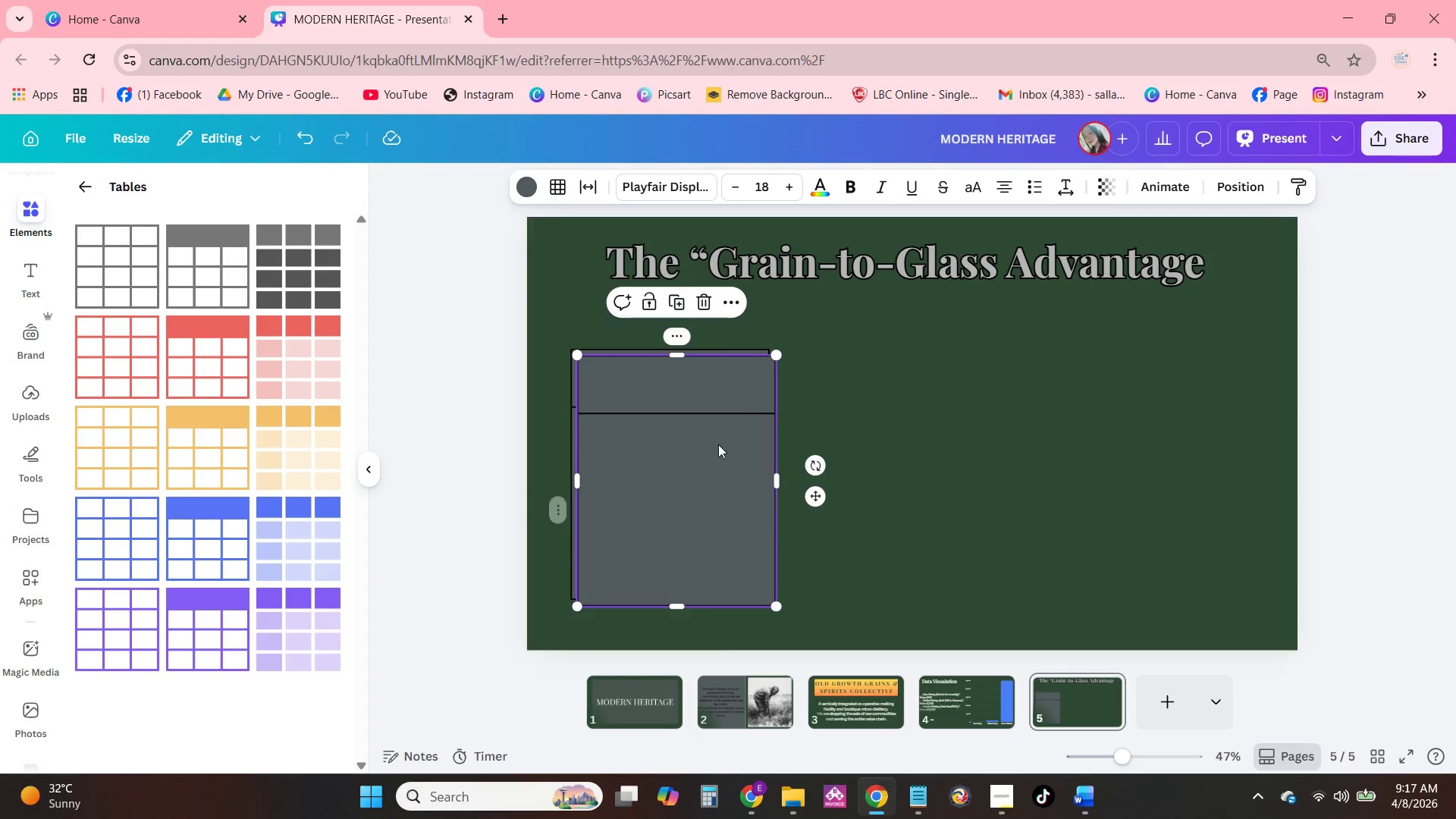 
left_click_drag(start_coordinate=[717, 446], to_coordinate=[923, 441])
 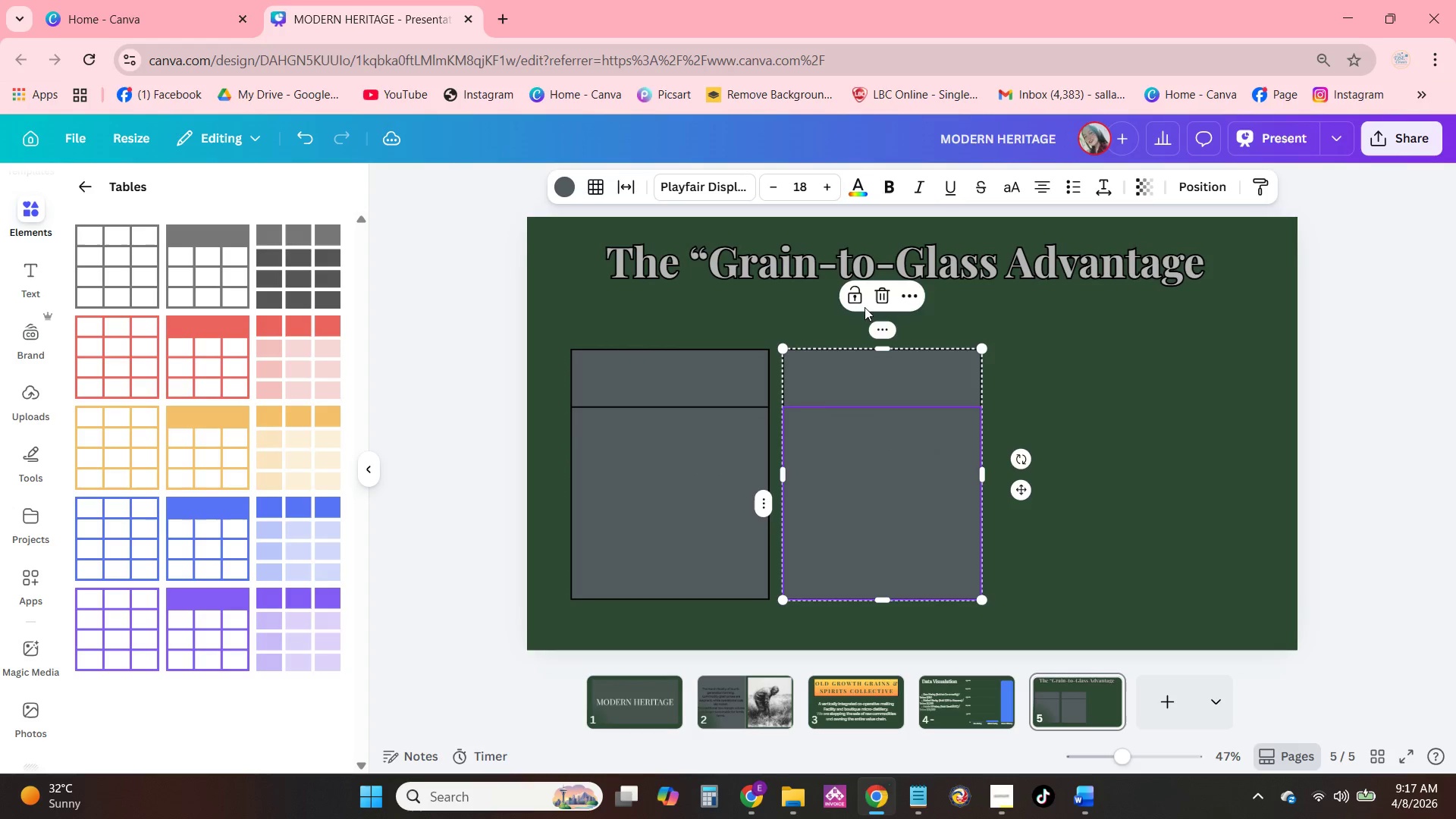 
left_click([1072, 449])
 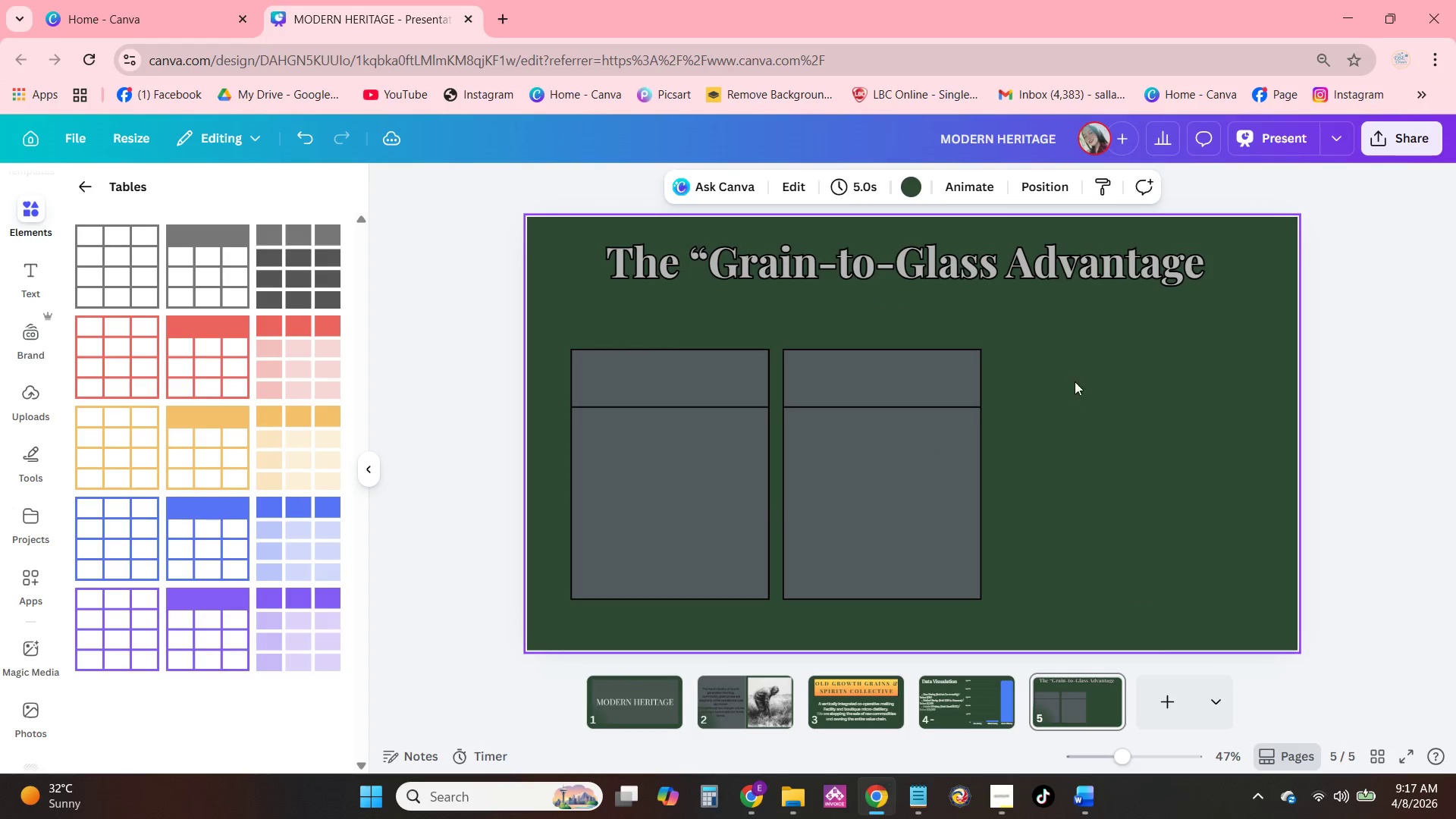 
left_click_drag(start_coordinate=[1075, 379], to_coordinate=[820, 472])
 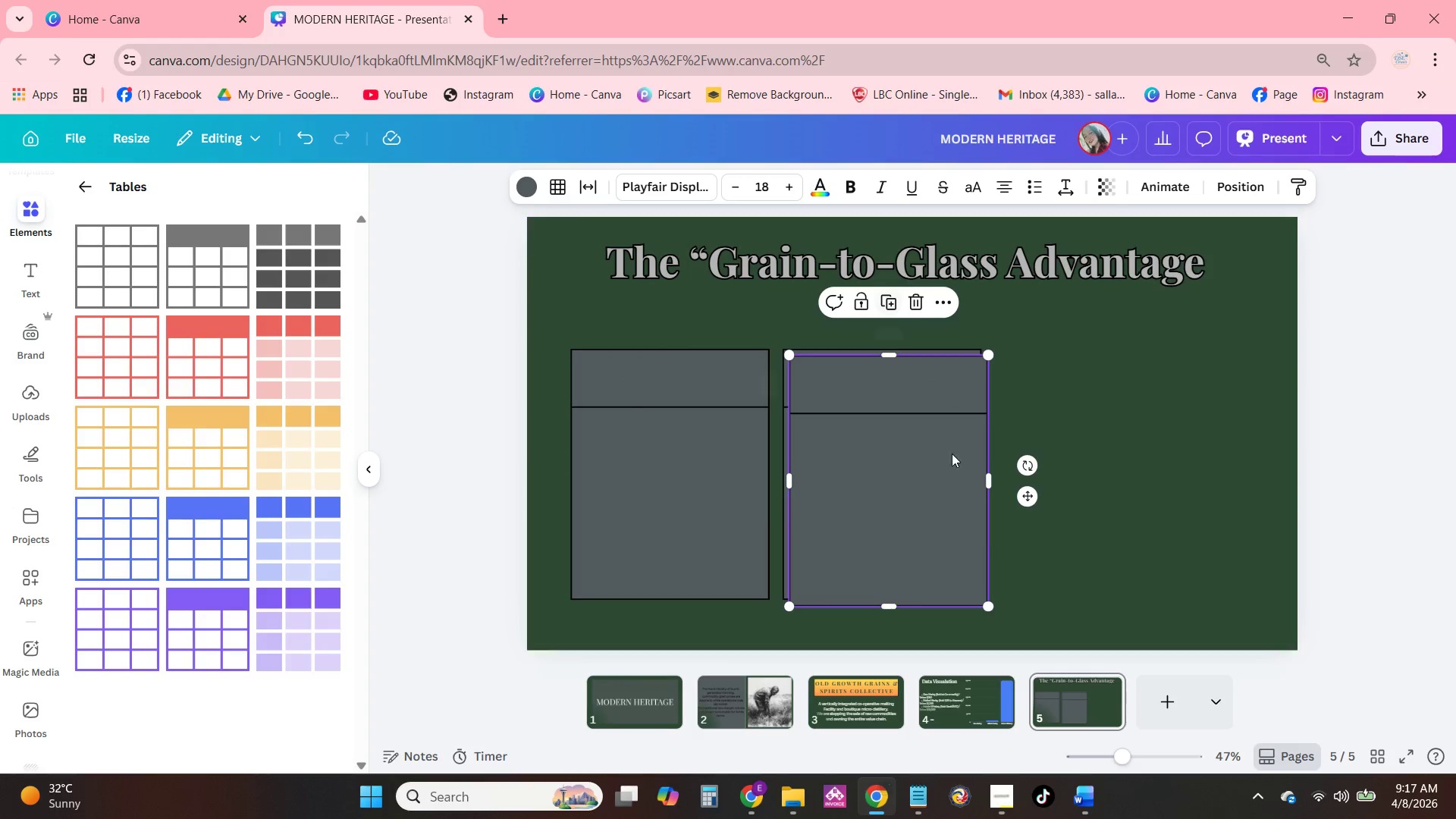 
left_click_drag(start_coordinate=[904, 491], to_coordinate=[1128, 485])
 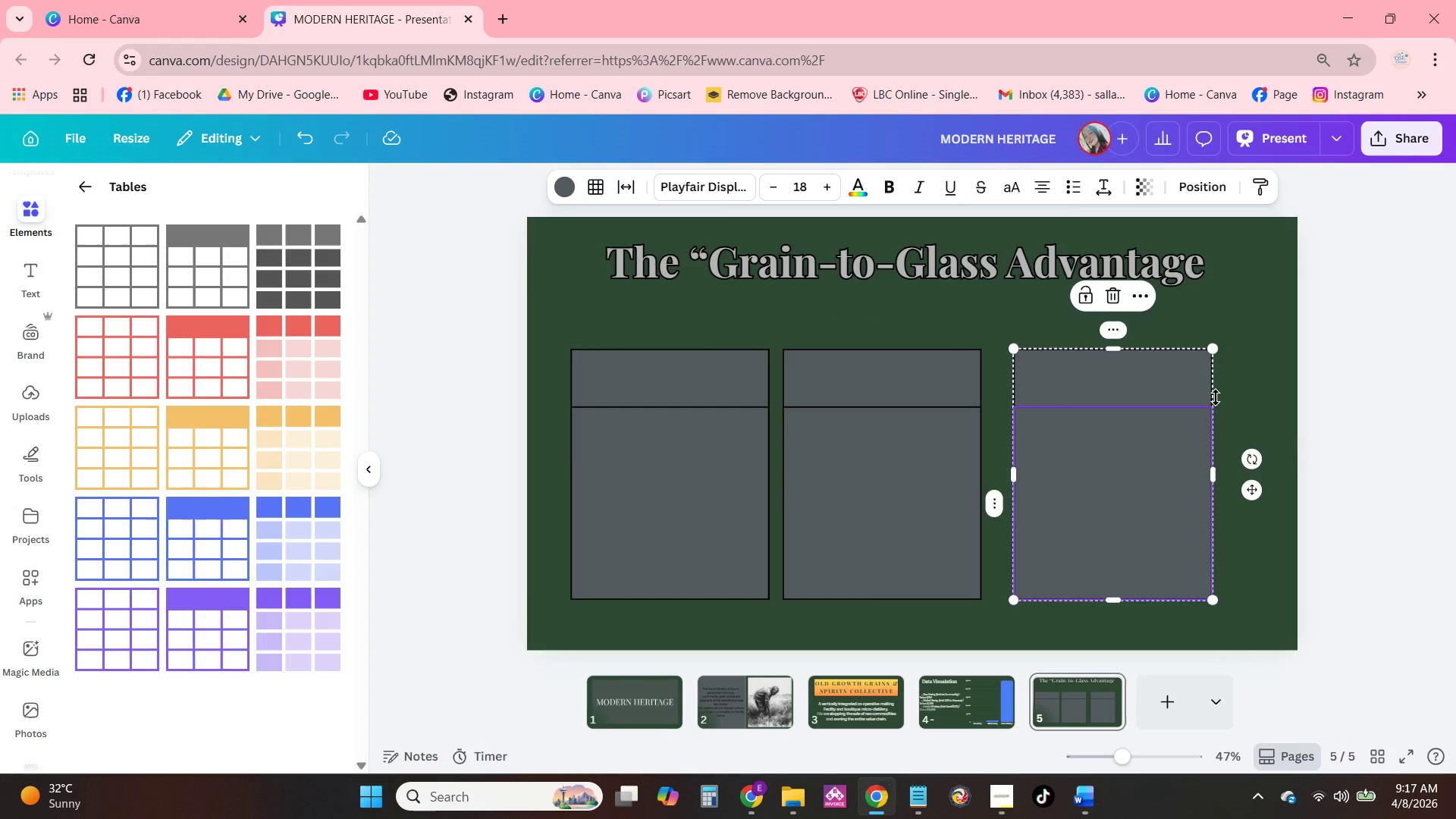 
left_click([1243, 372])
 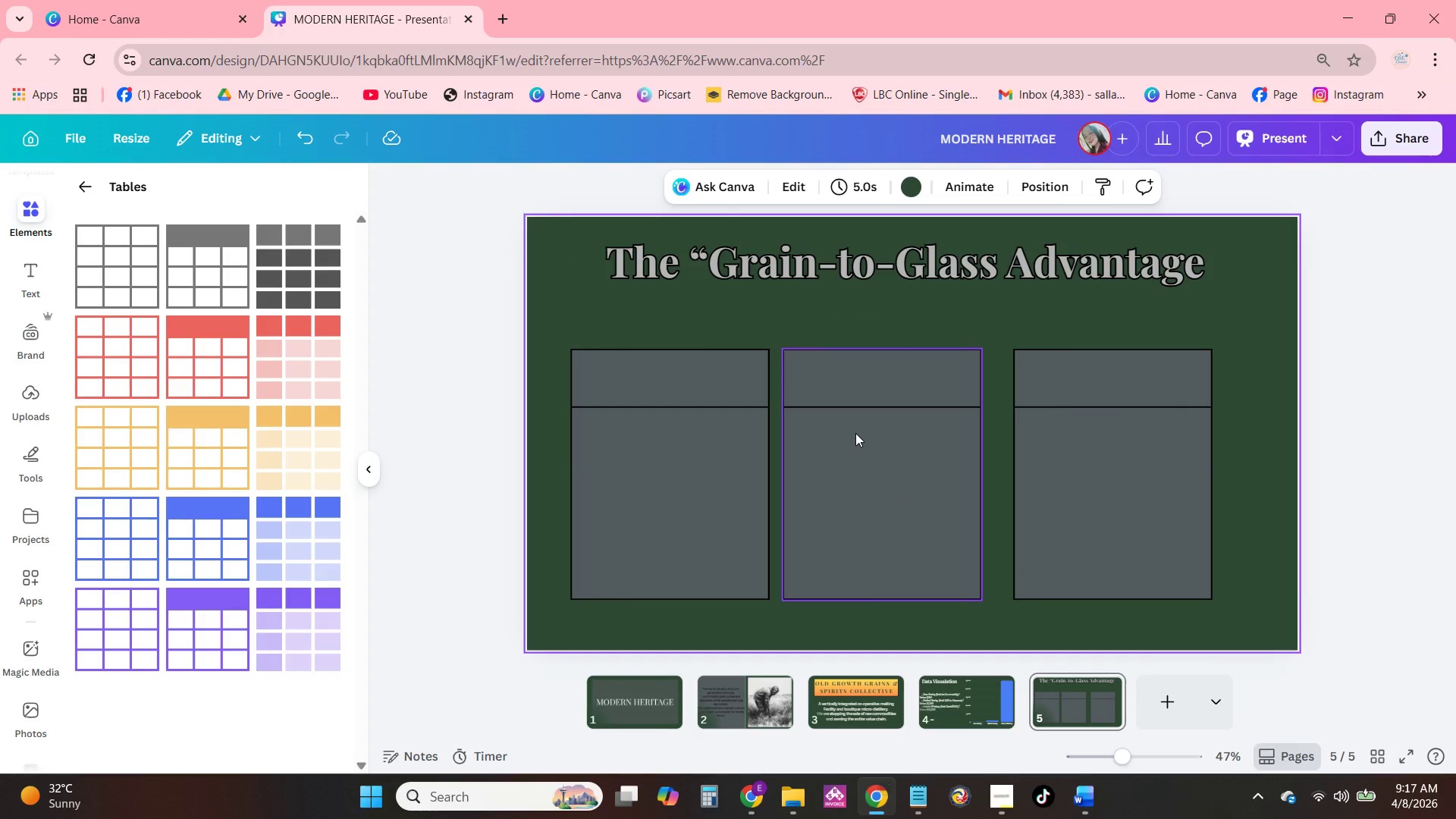 
left_click_drag(start_coordinate=[859, 432], to_coordinate=[882, 433])
 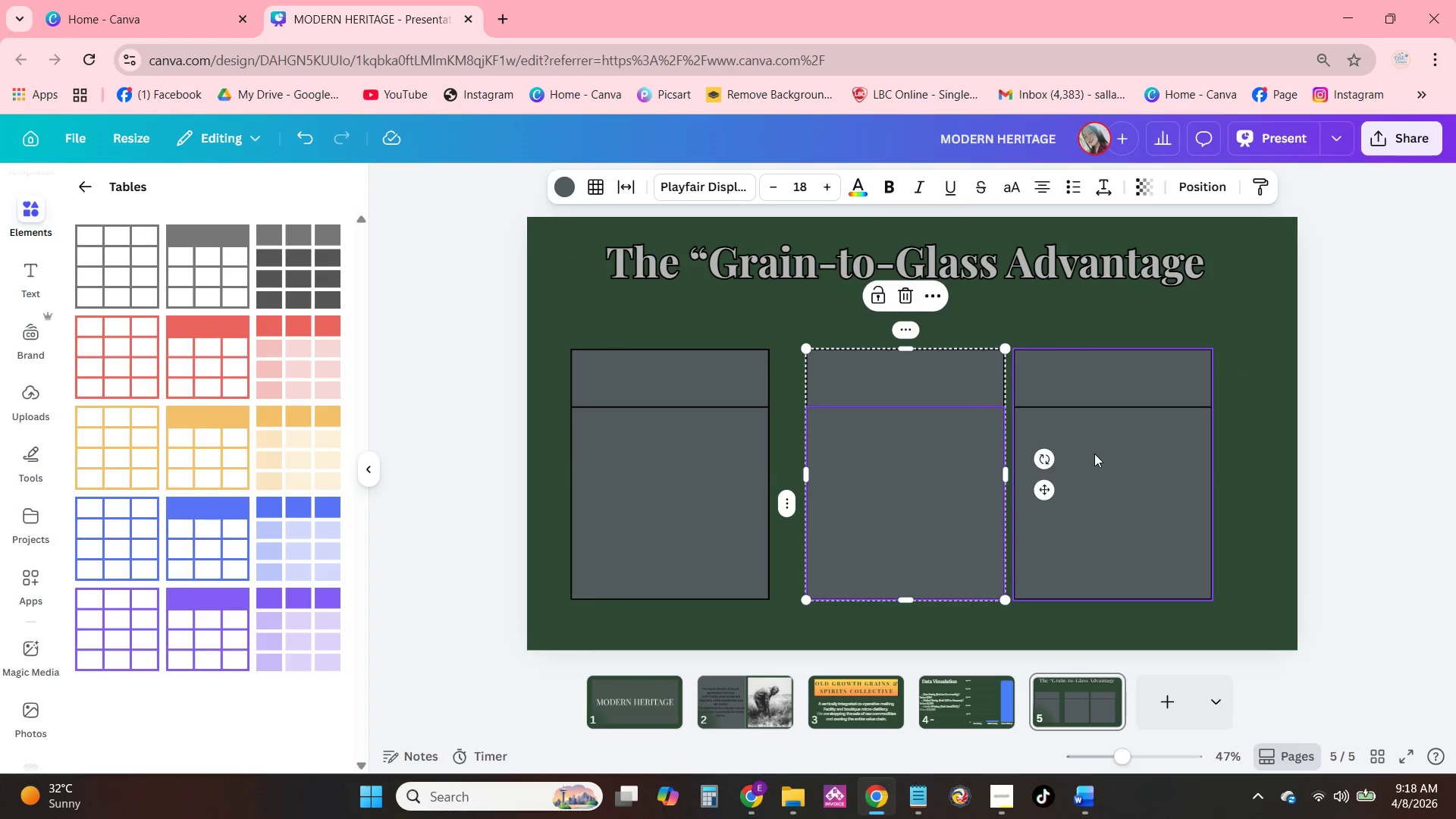 
left_click_drag(start_coordinate=[1094, 453], to_coordinate=[1128, 457])
 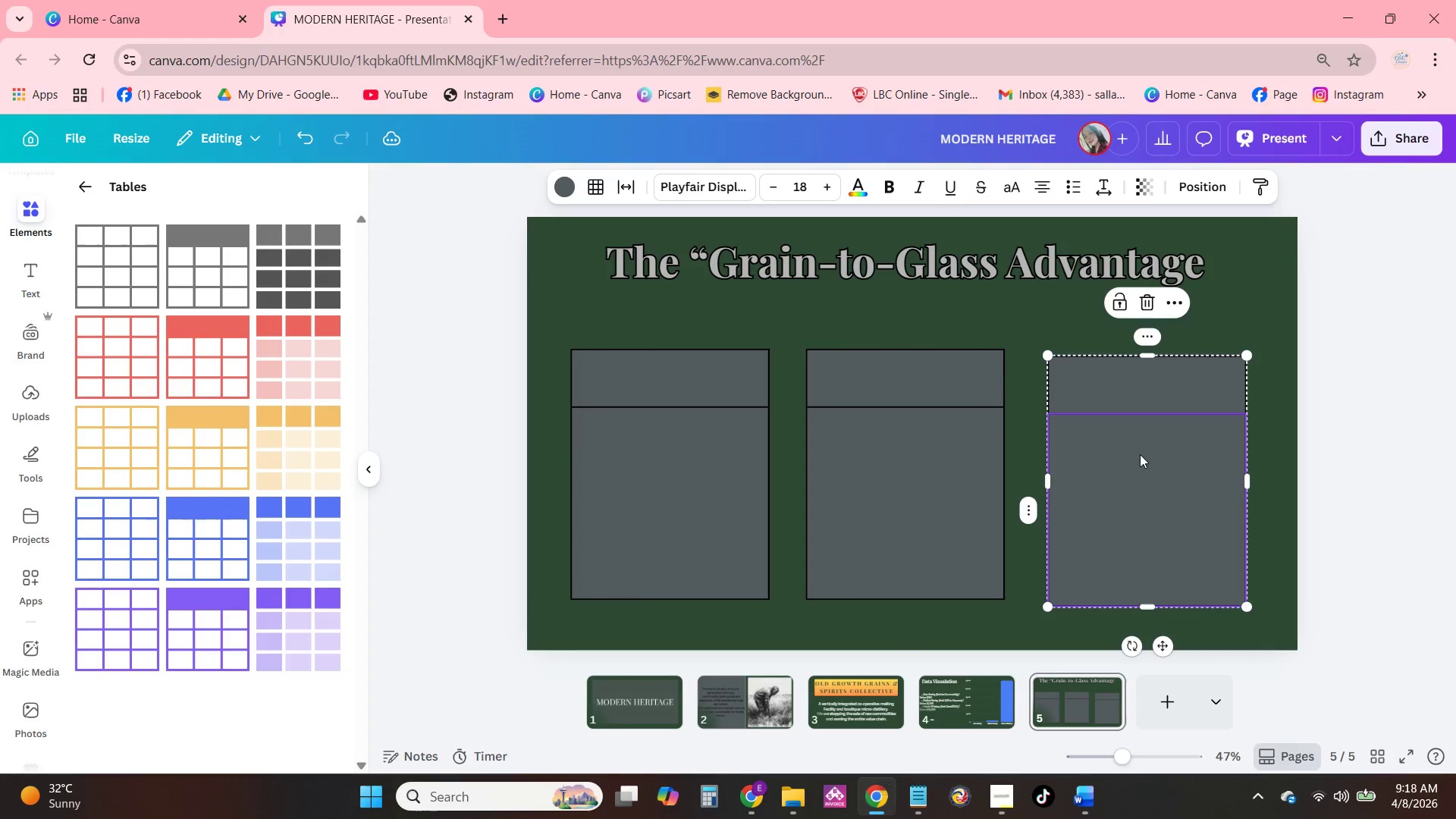 
left_click_drag(start_coordinate=[1144, 456], to_coordinate=[1144, 441])
 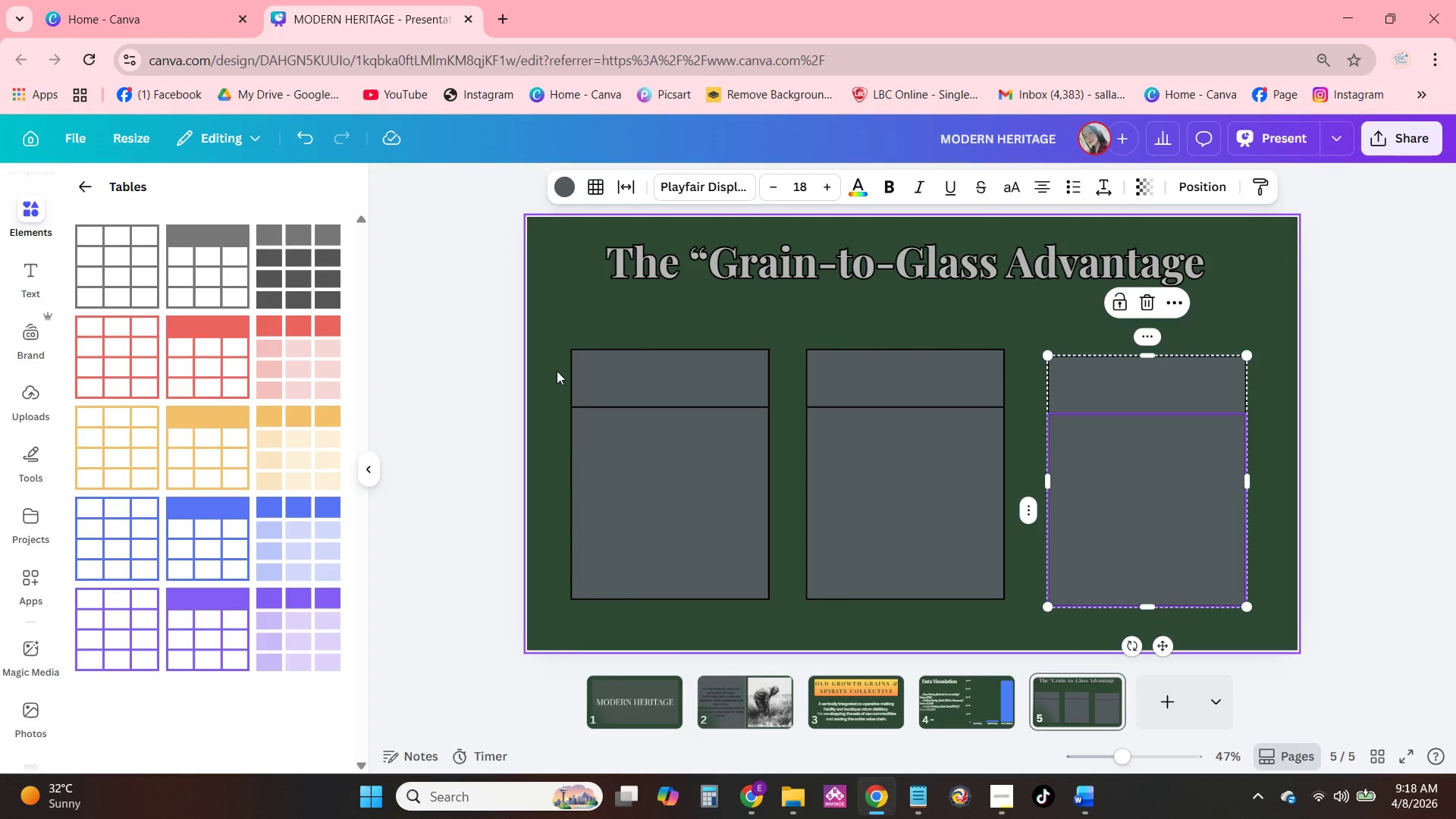 
left_click_drag(start_coordinate=[558, 370], to_coordinate=[564, 370])
 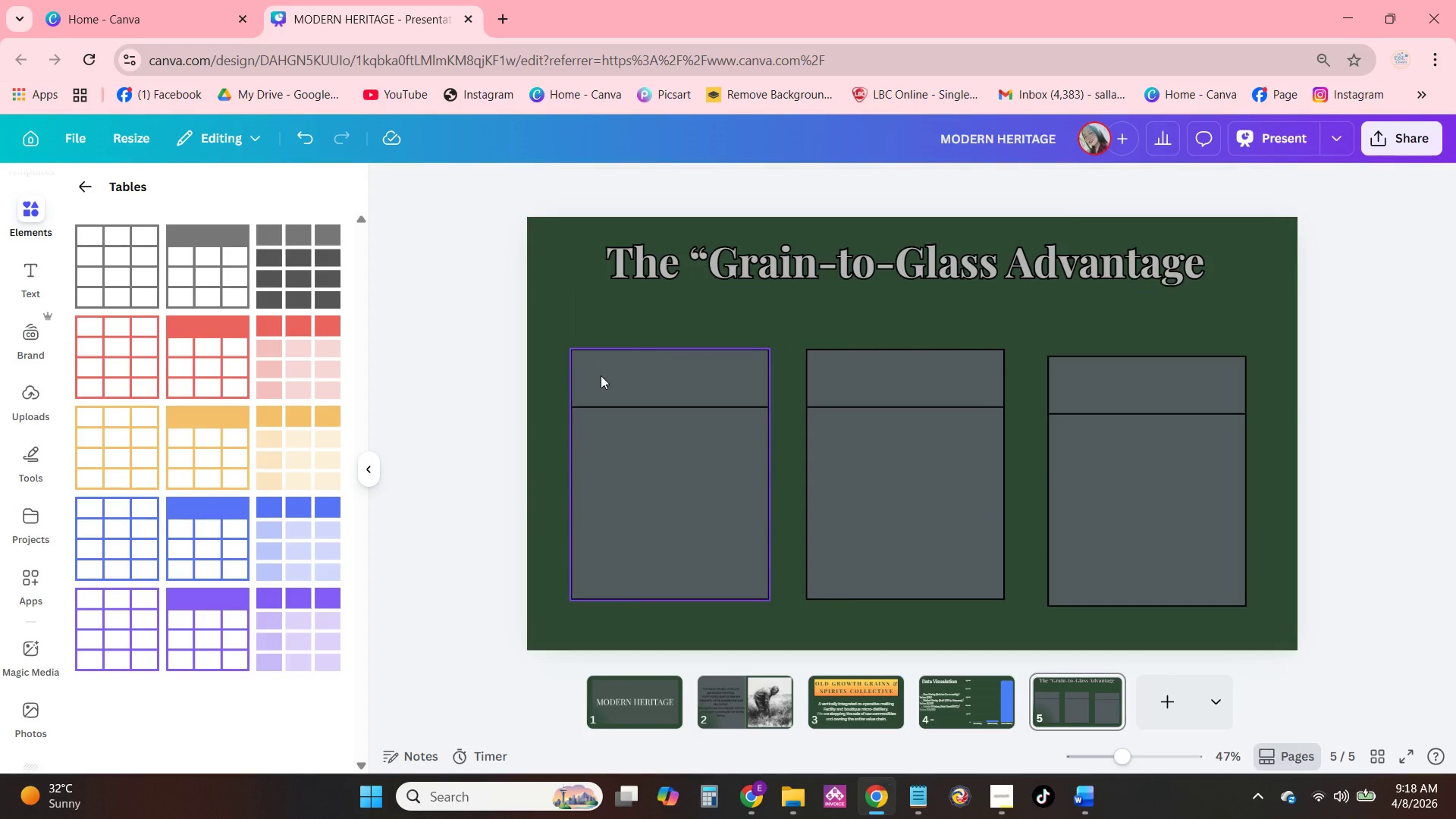 
double_click([601, 375])
 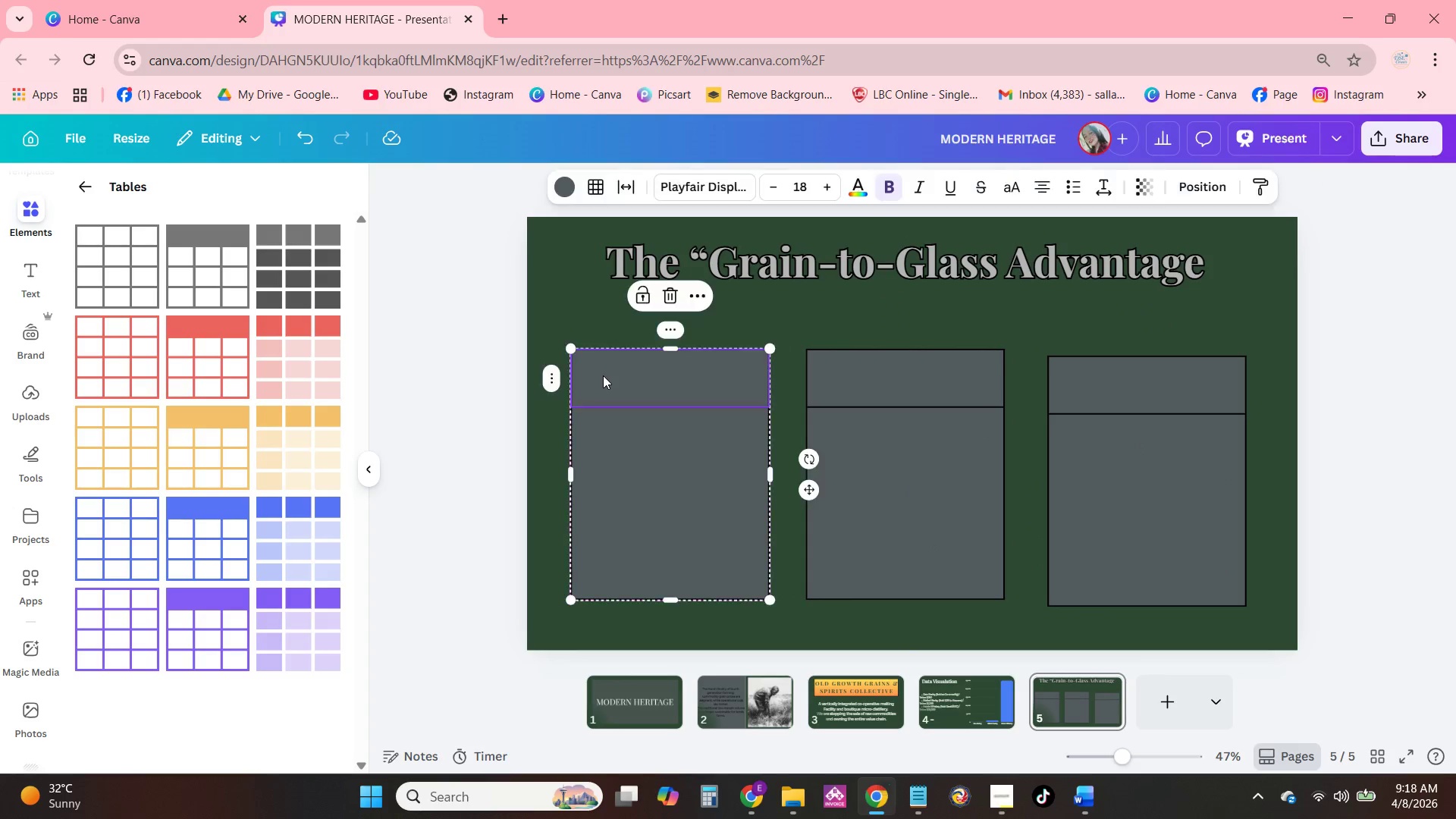 
triple_click([603, 375])
 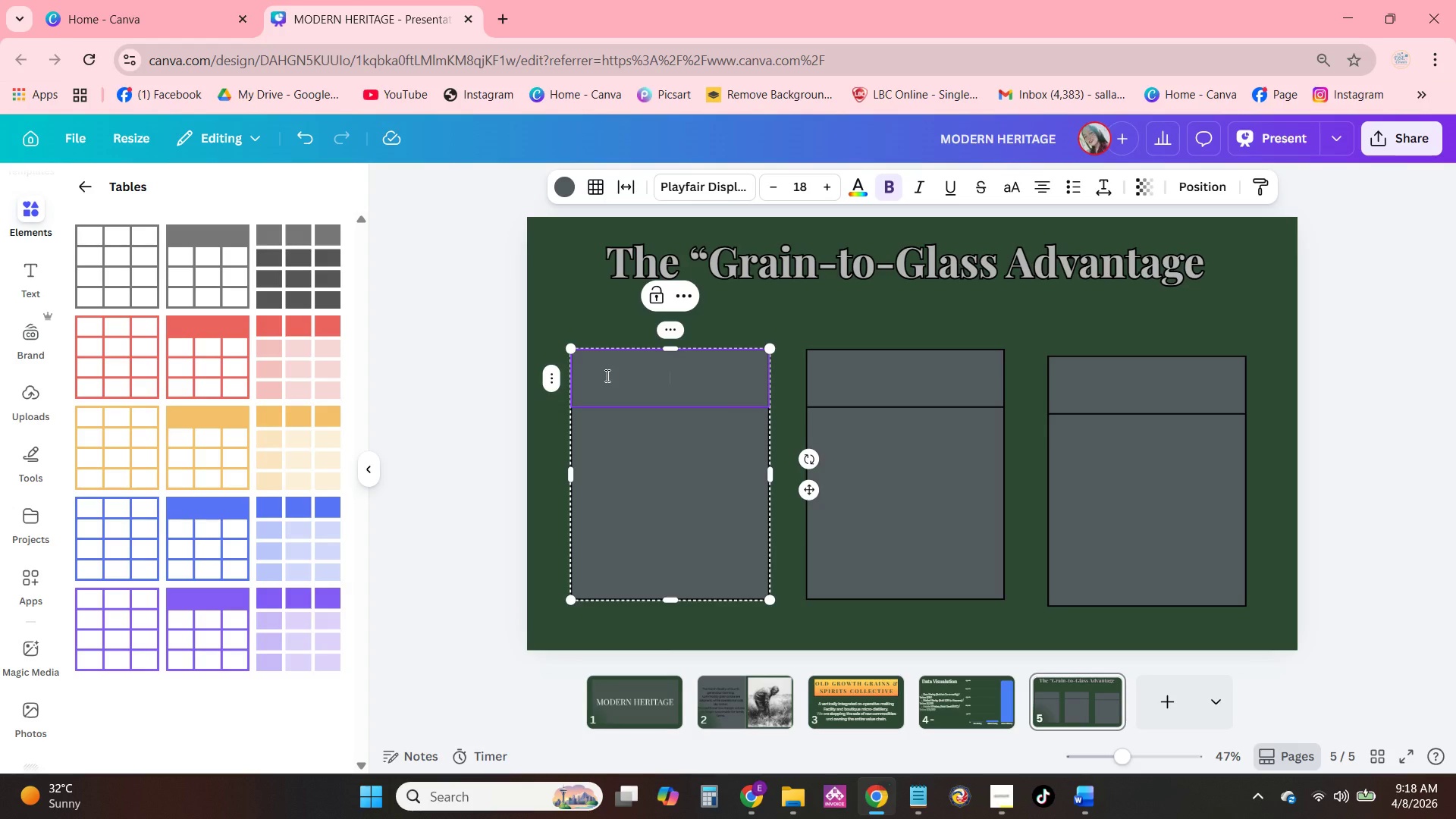 
wait(9.11)
 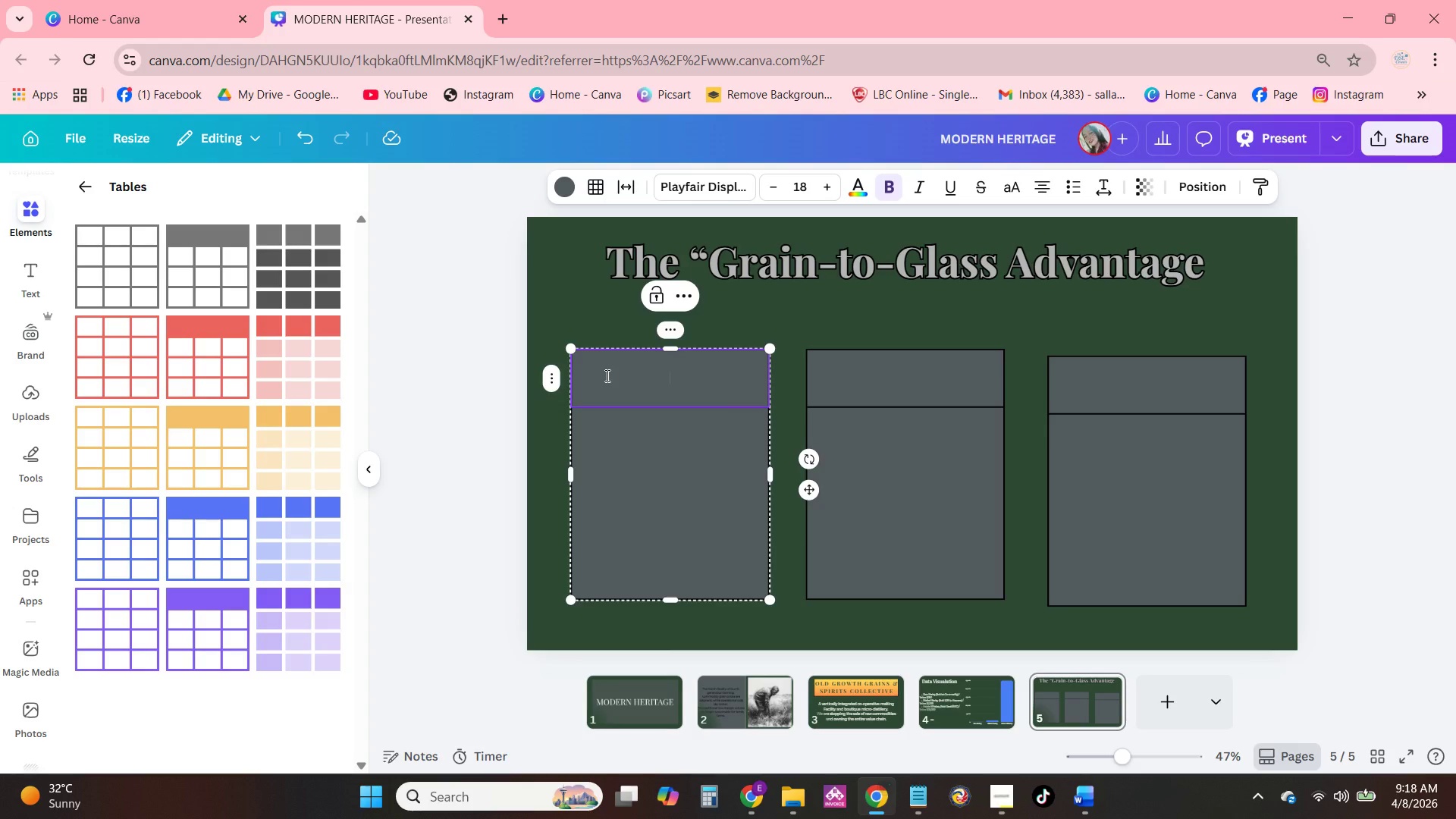 
type(Heritage Seed)
 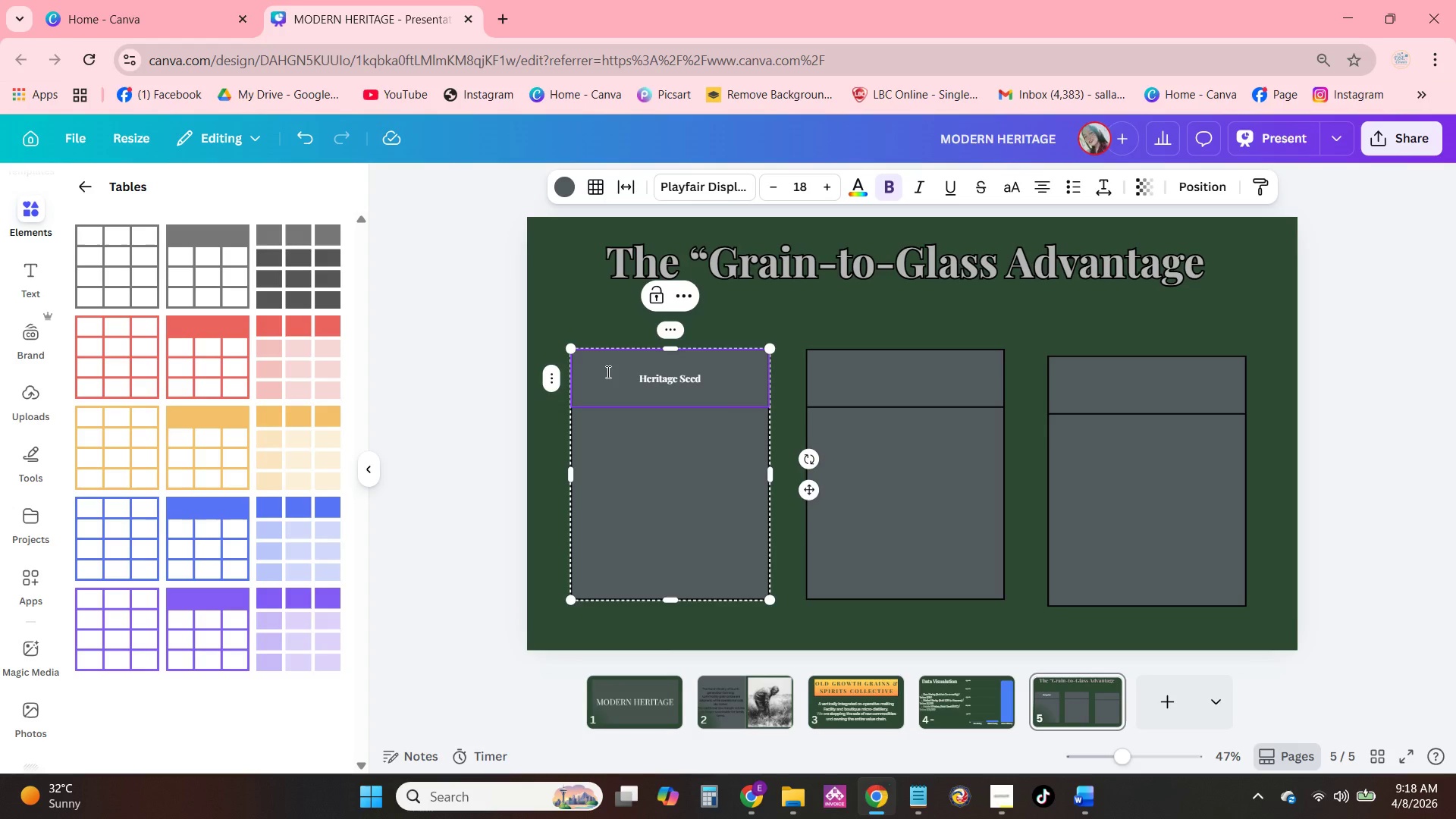 
left_click_drag(start_coordinate=[637, 380], to_coordinate=[705, 381])
 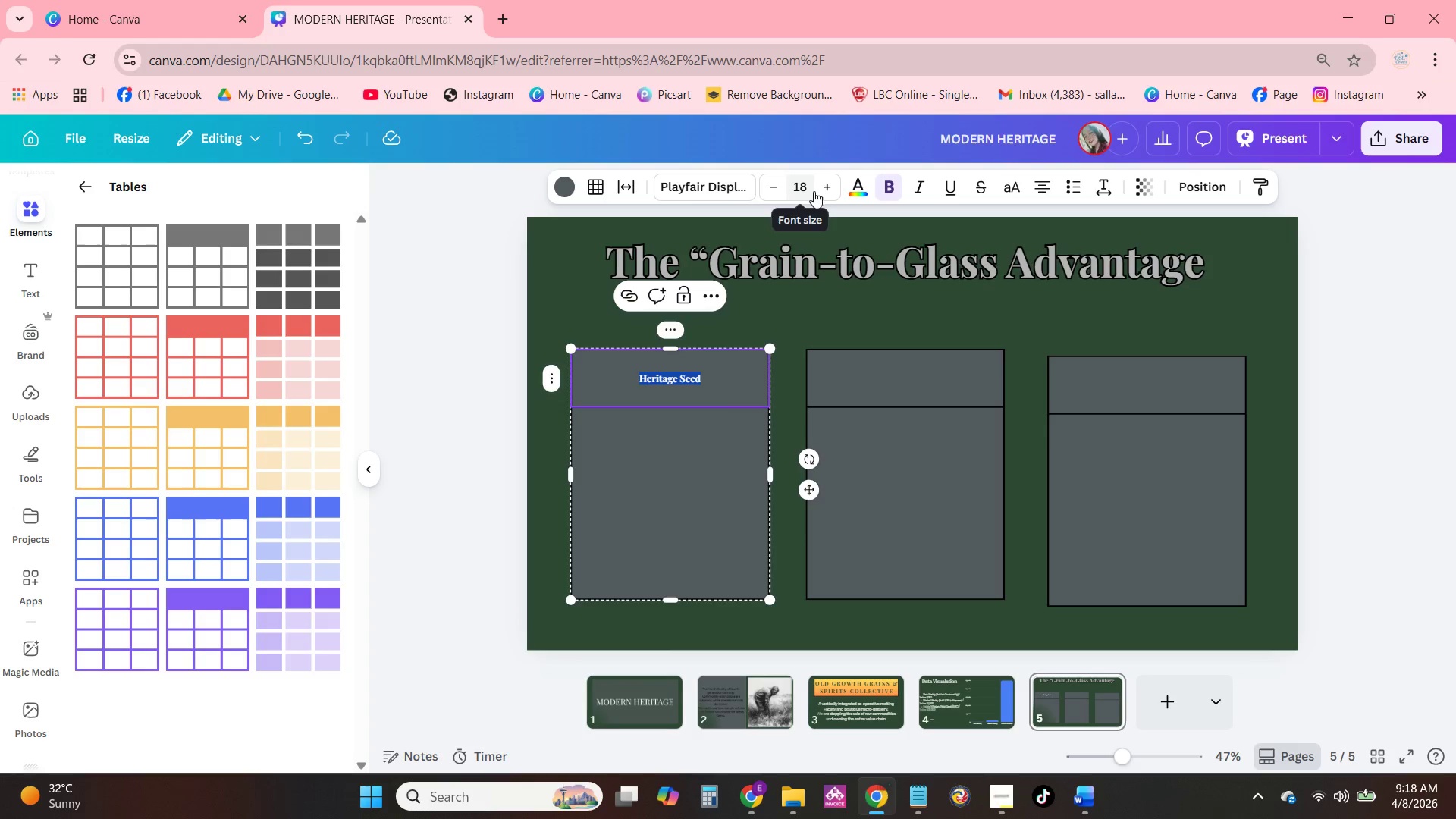 
double_click([805, 191])
 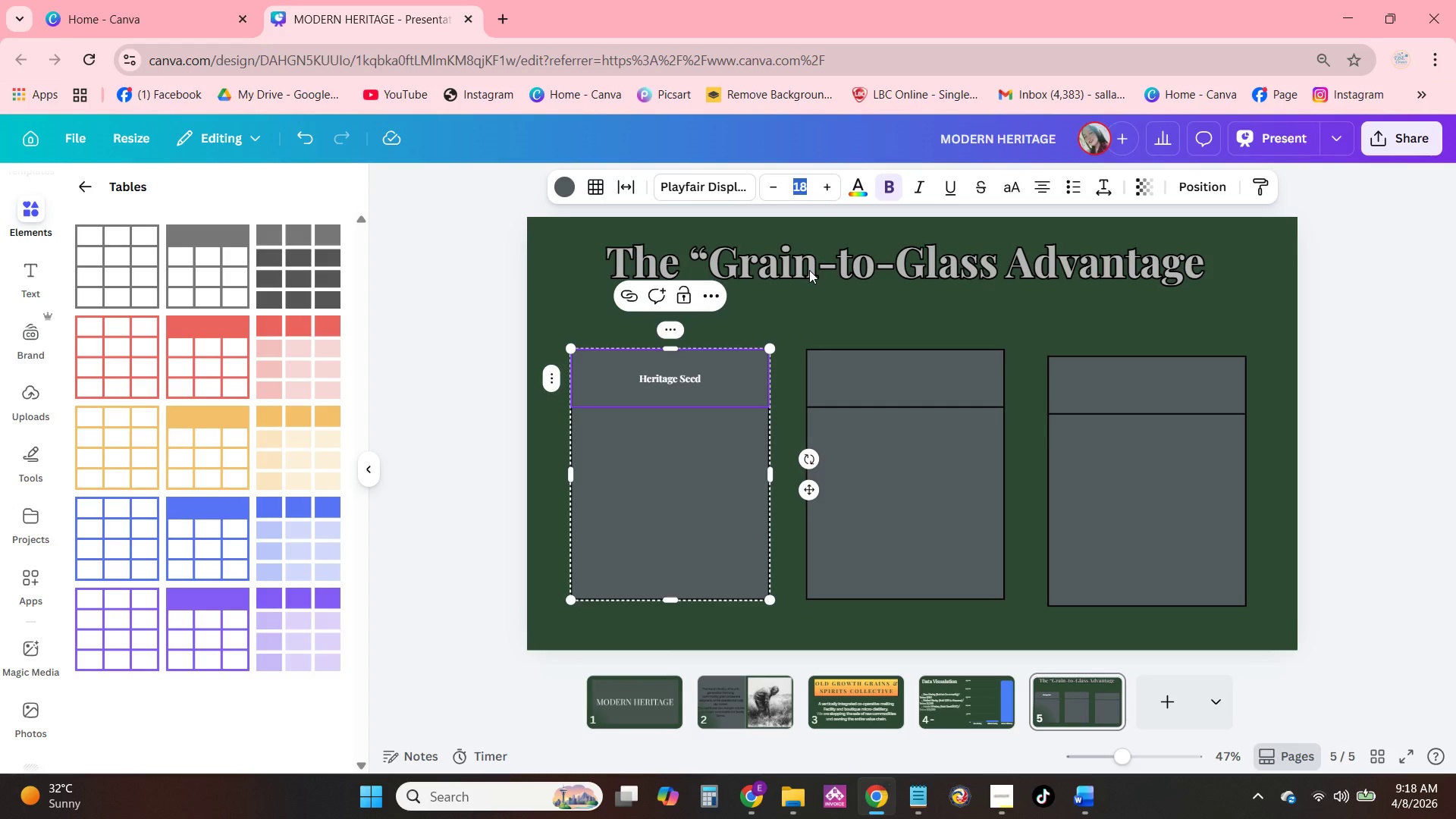 
key(Numpad2)
 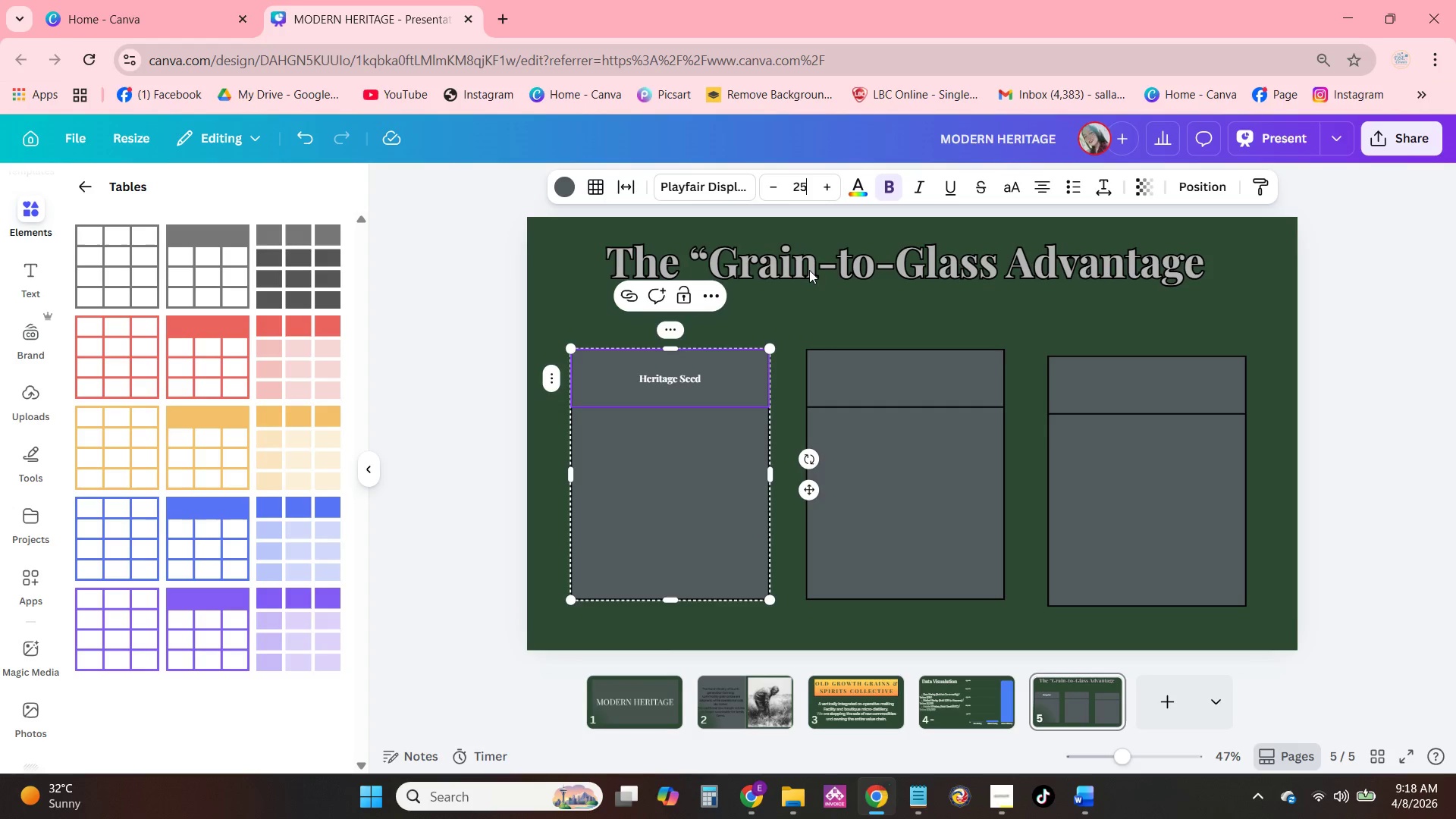 
key(Numpad5)
 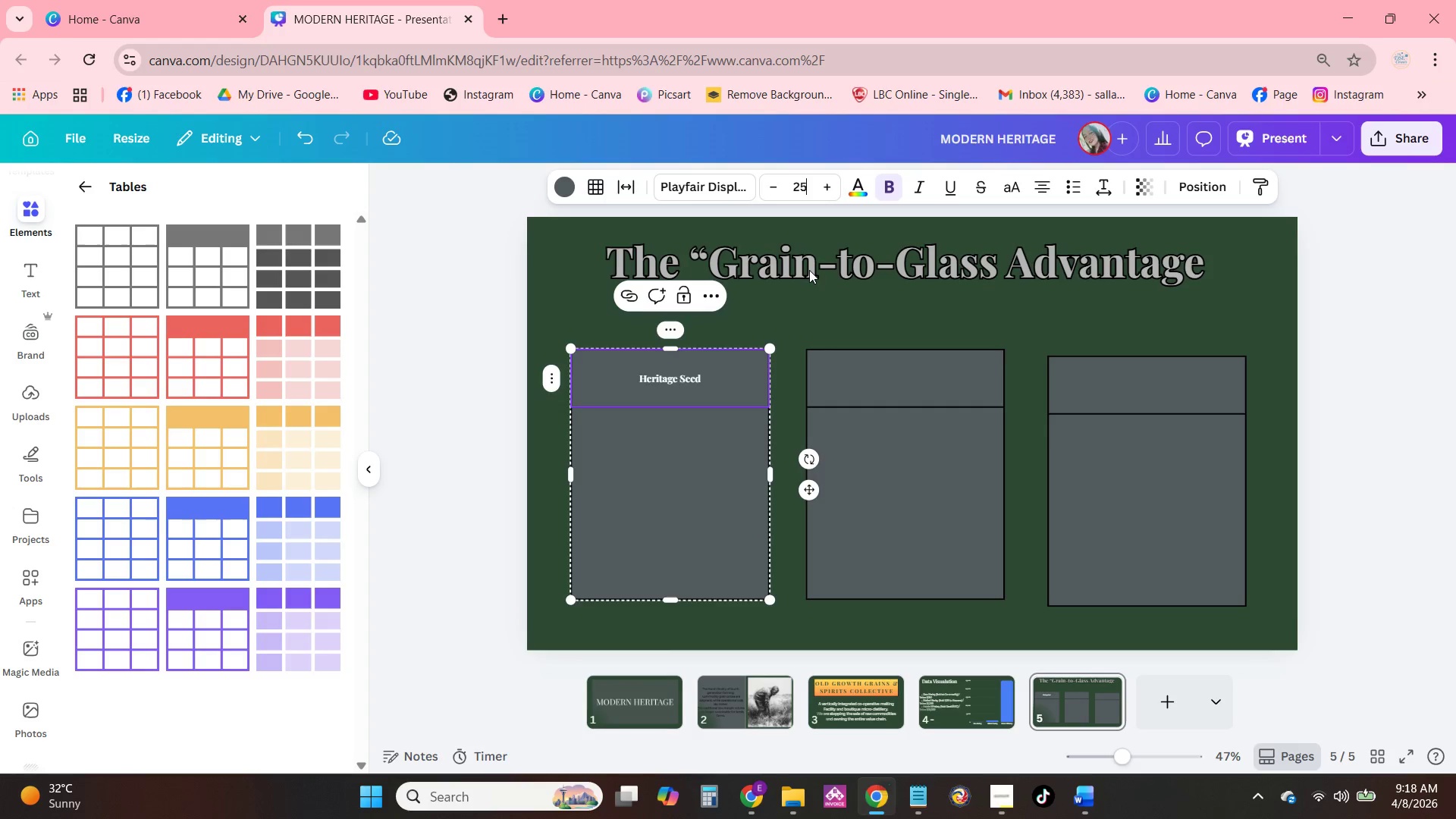 
key(NumpadEnter)
 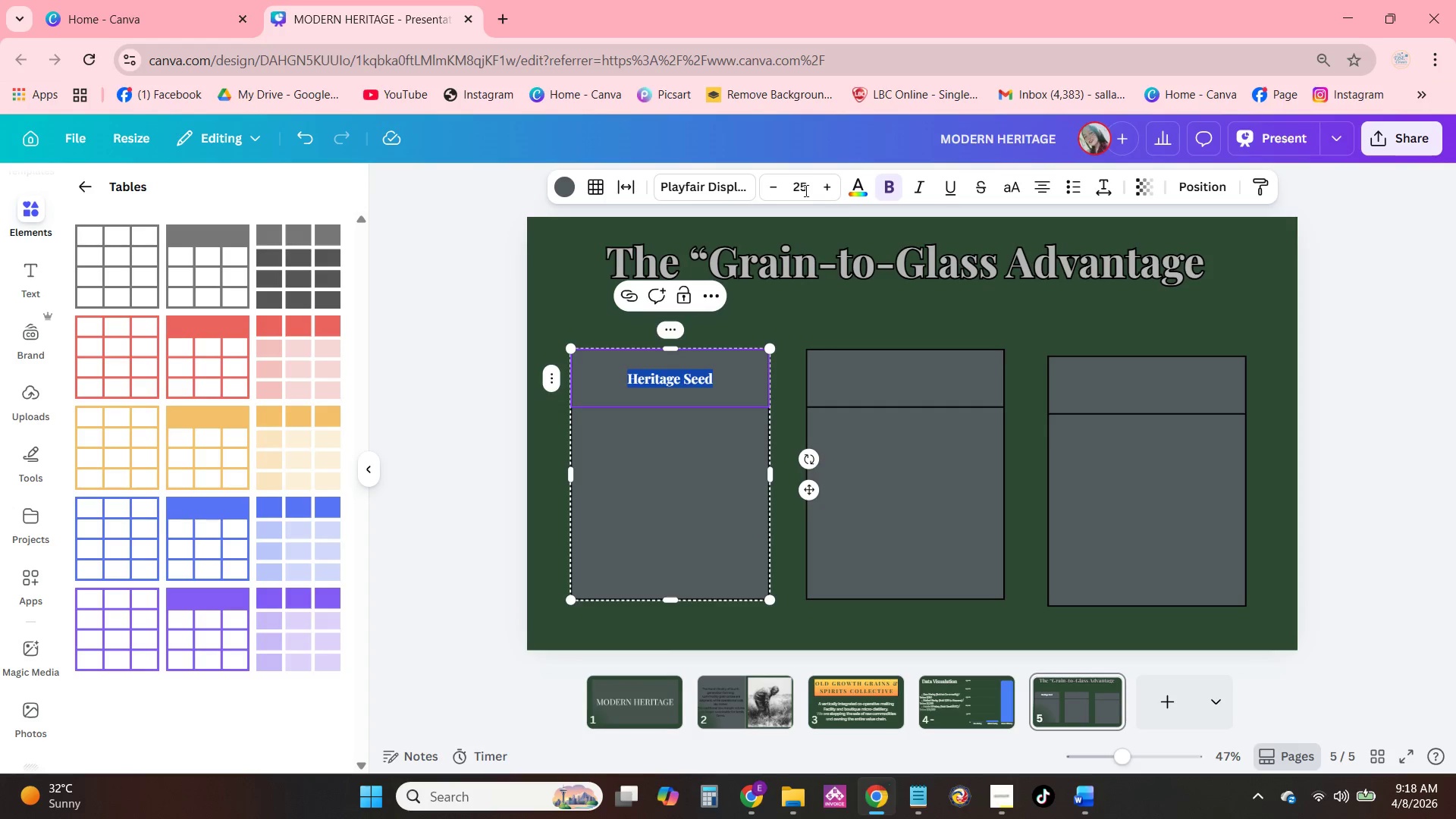 
double_click([799, 183])
 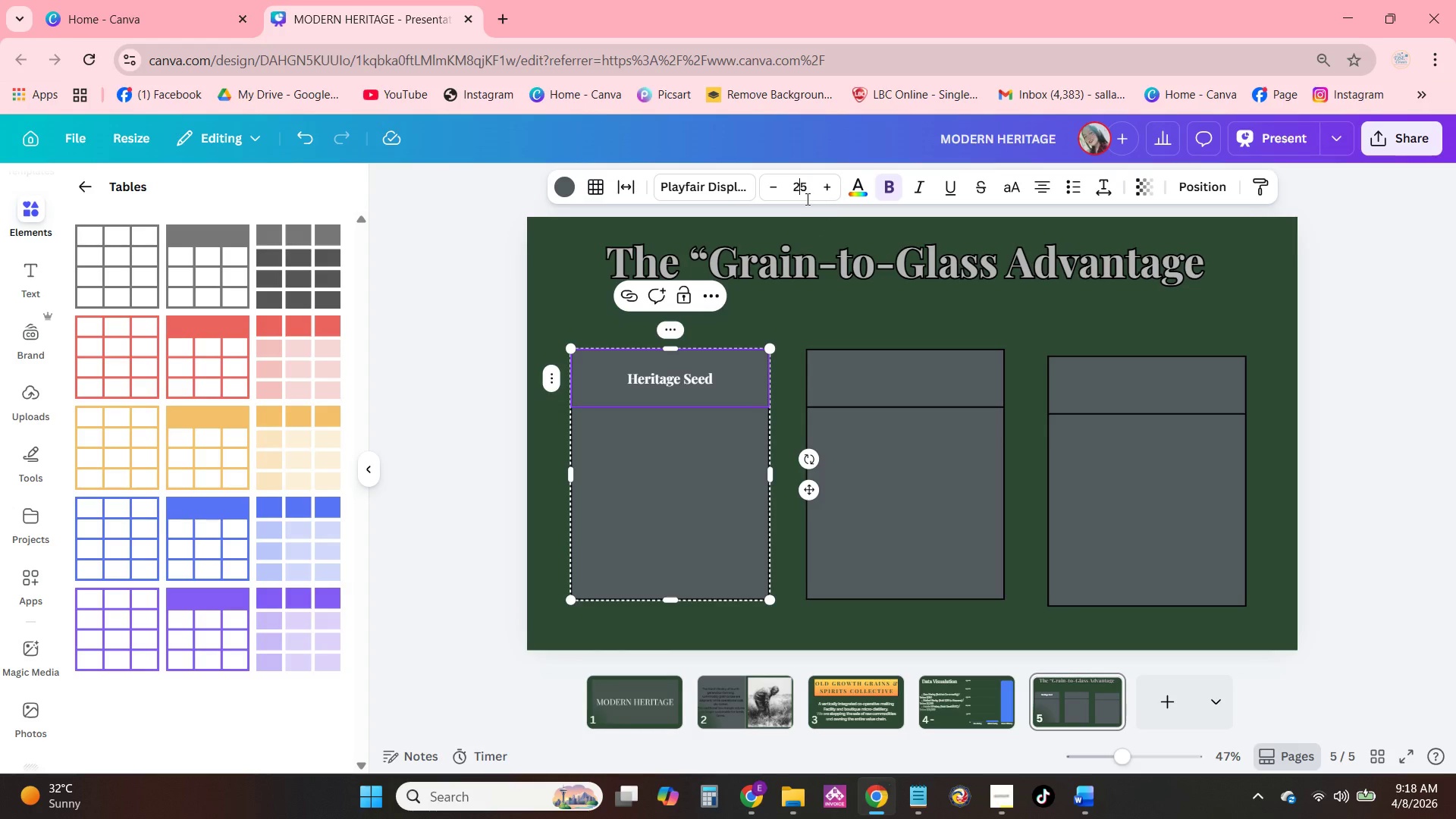 
double_click([801, 195])
 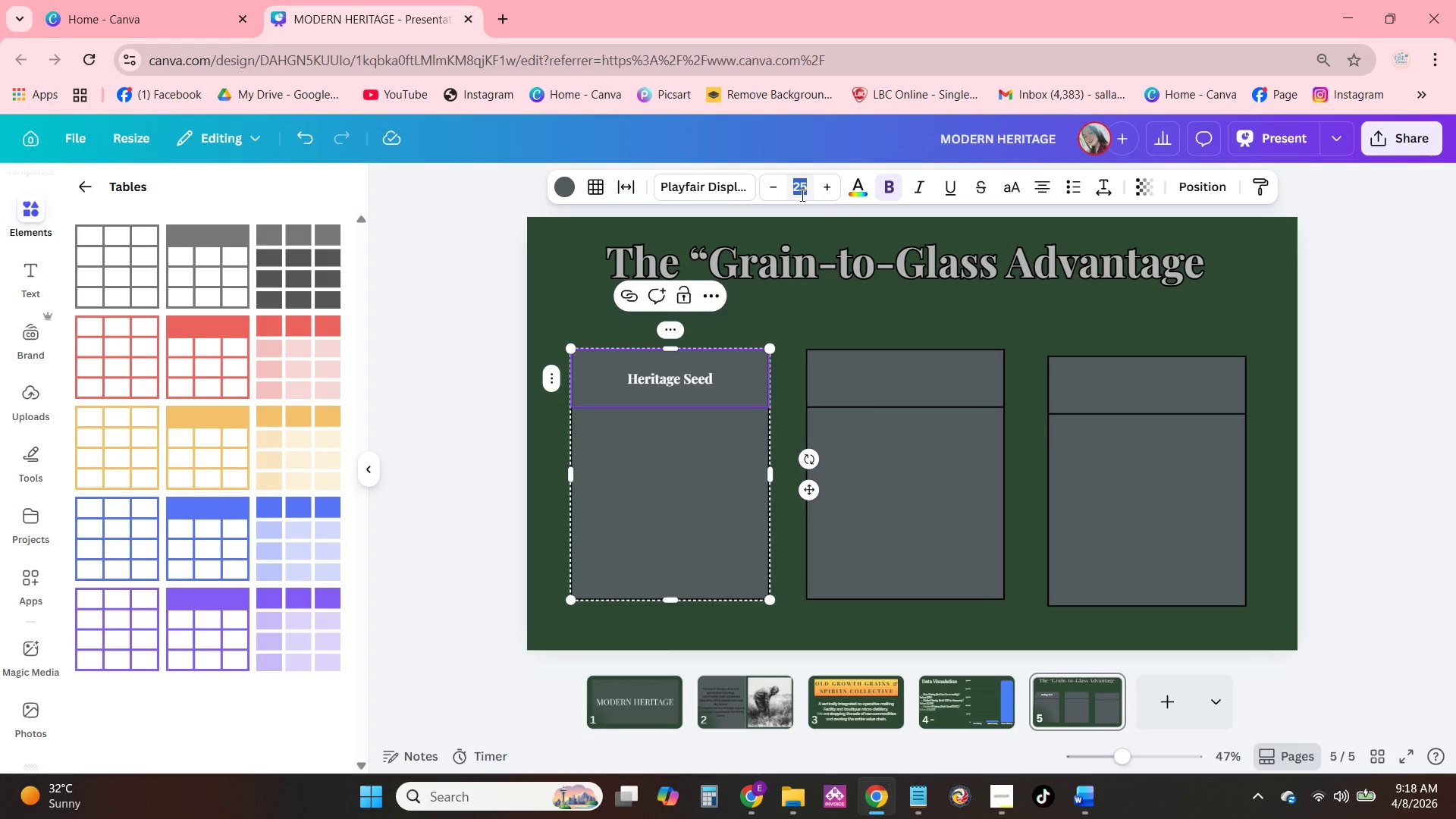 
key(Numpad3)
 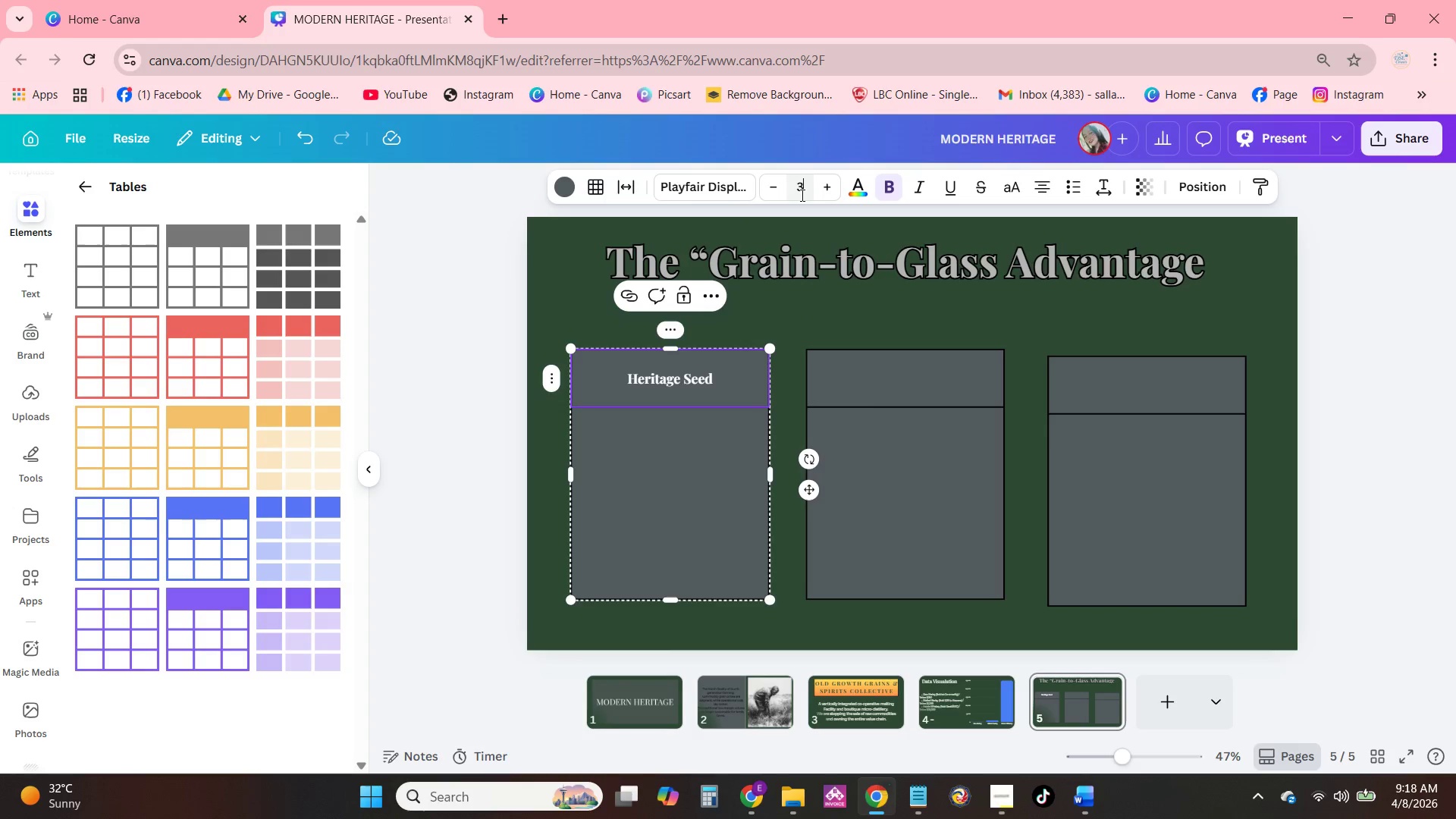 
key(Numpad5)
 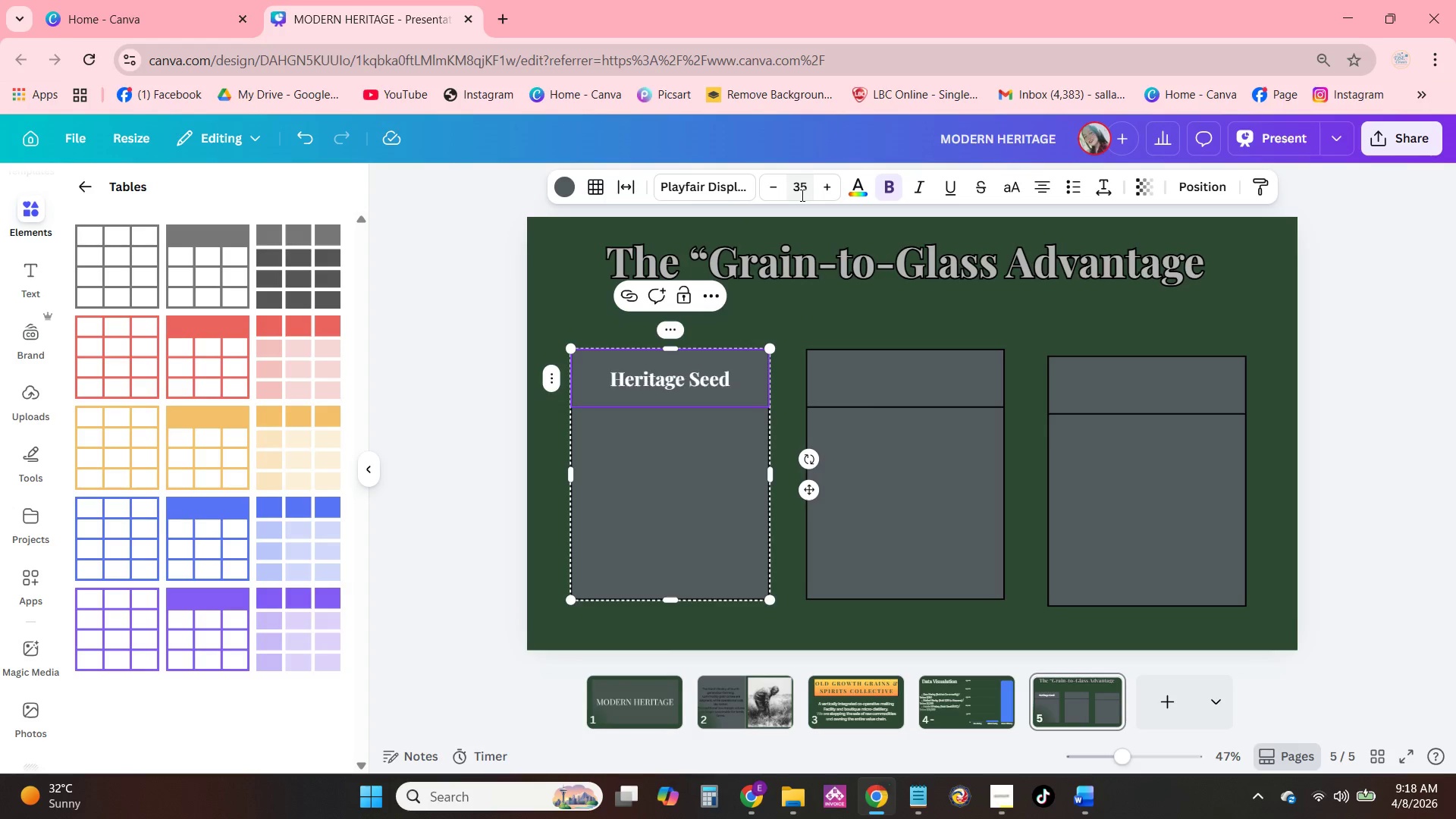 
key(NumpadEnter)
 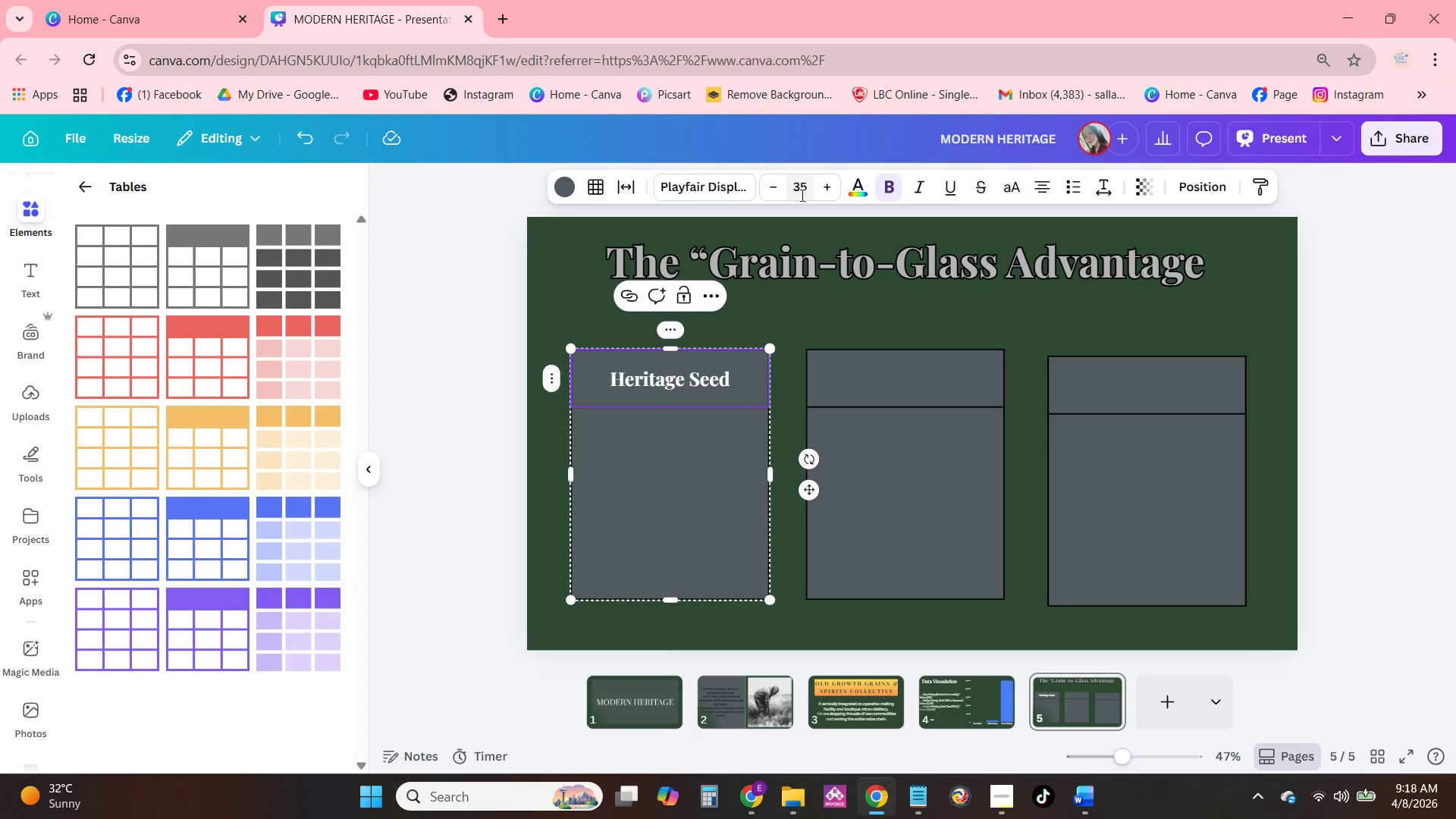 
double_click([801, 195])
 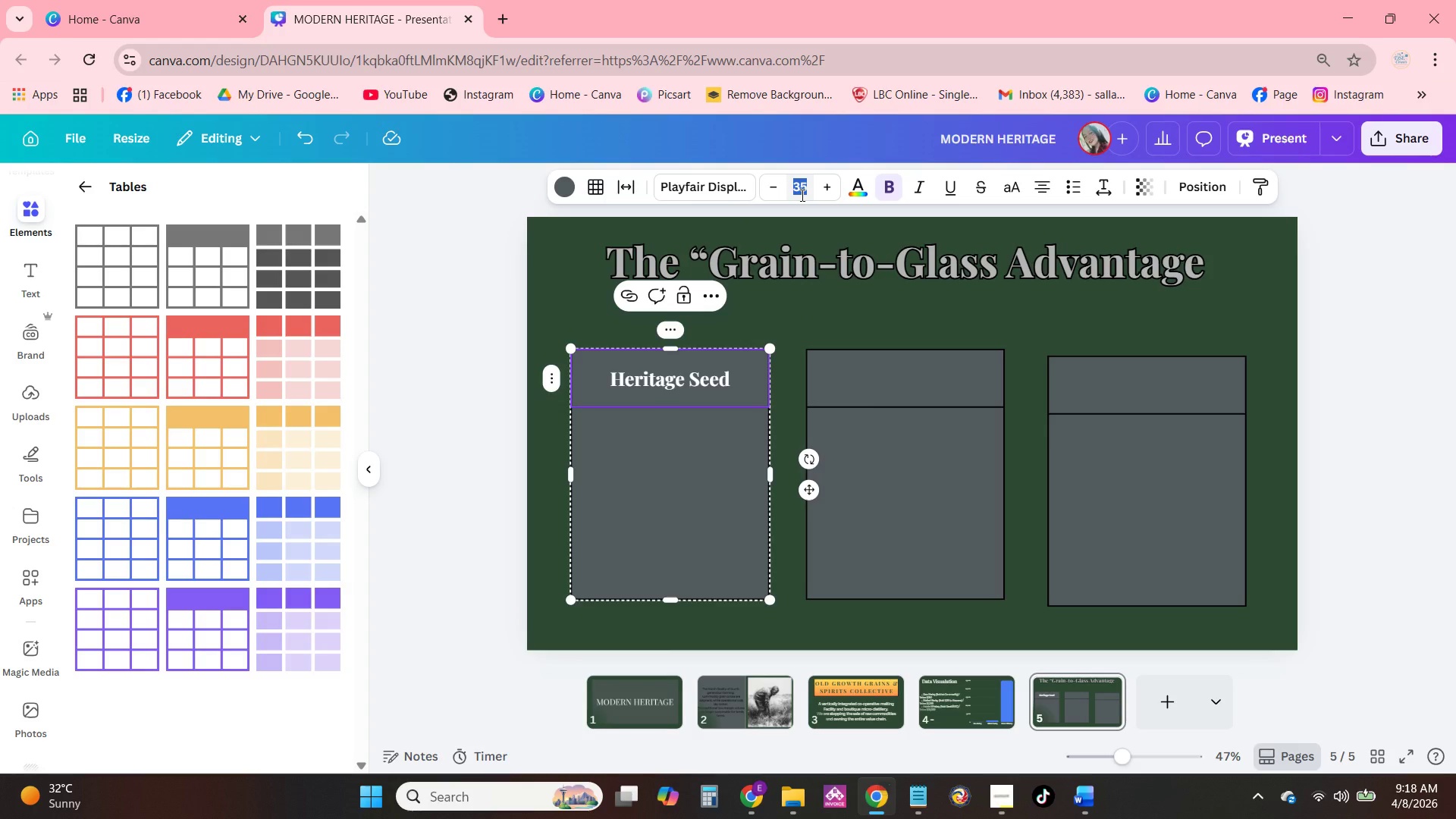 
key(Numpad4)
 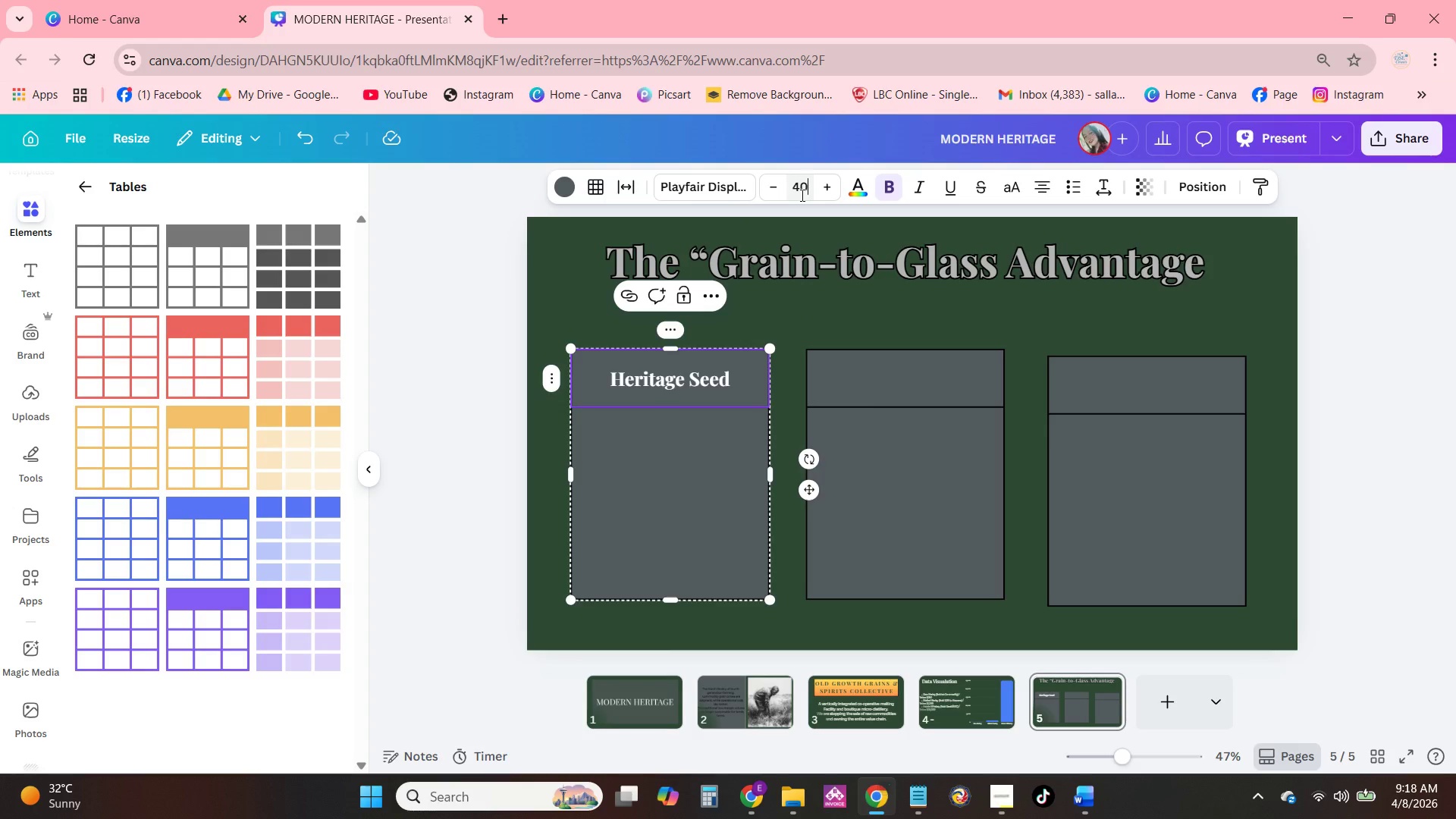 
key(Numpad0)
 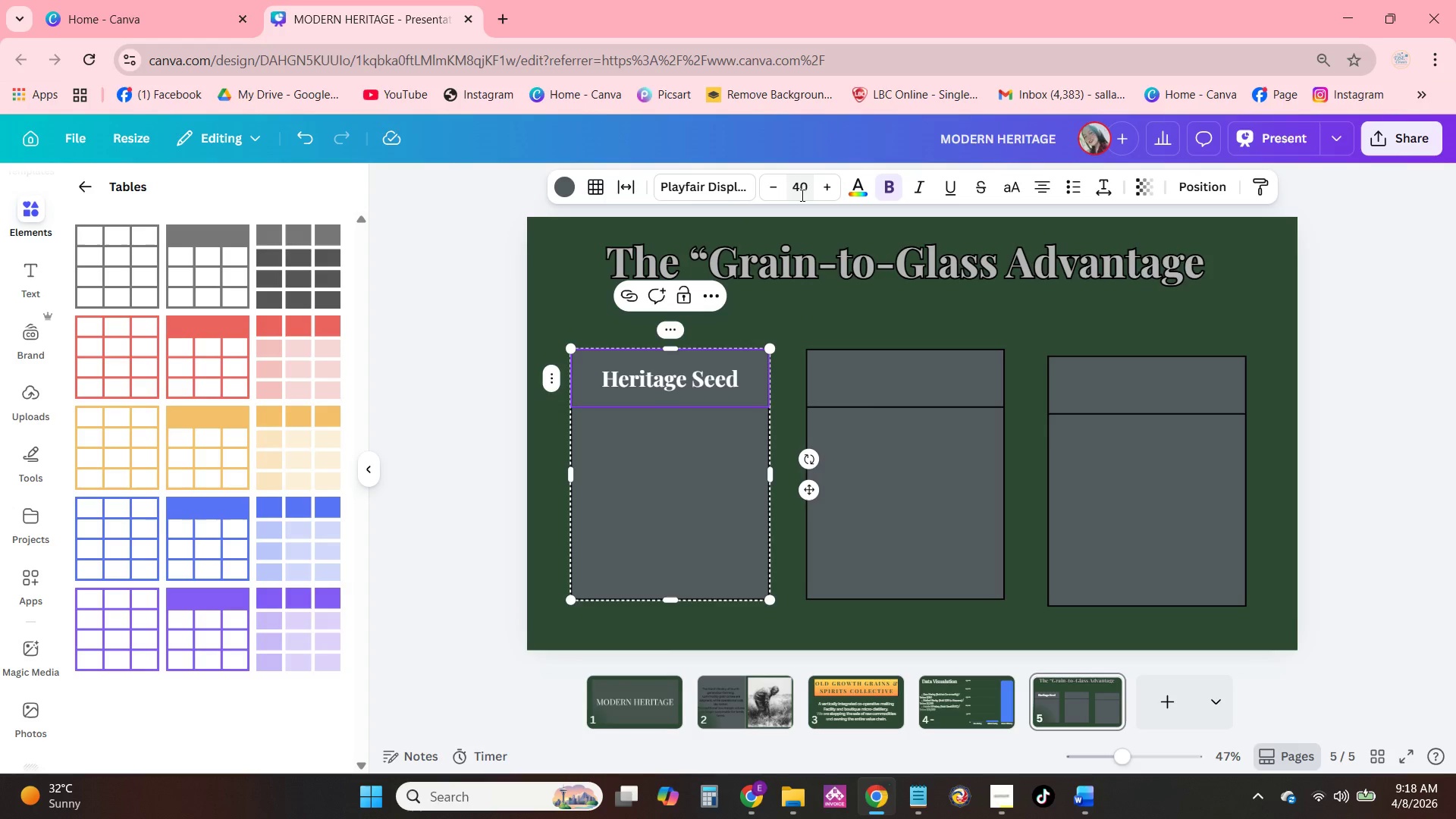 
hold_key(key=NumpadEnter, duration=0.31)
 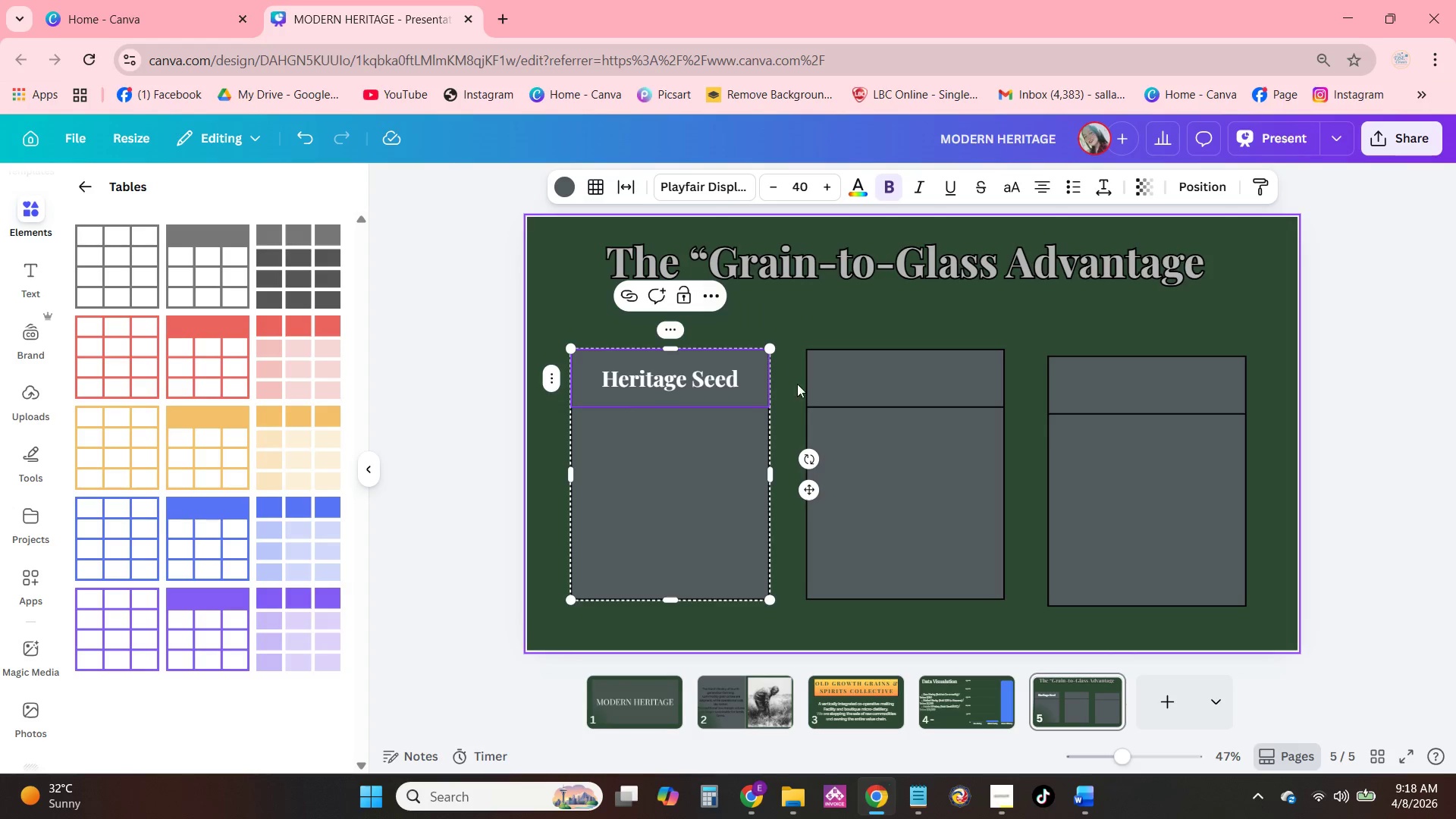 
left_click([733, 377])
 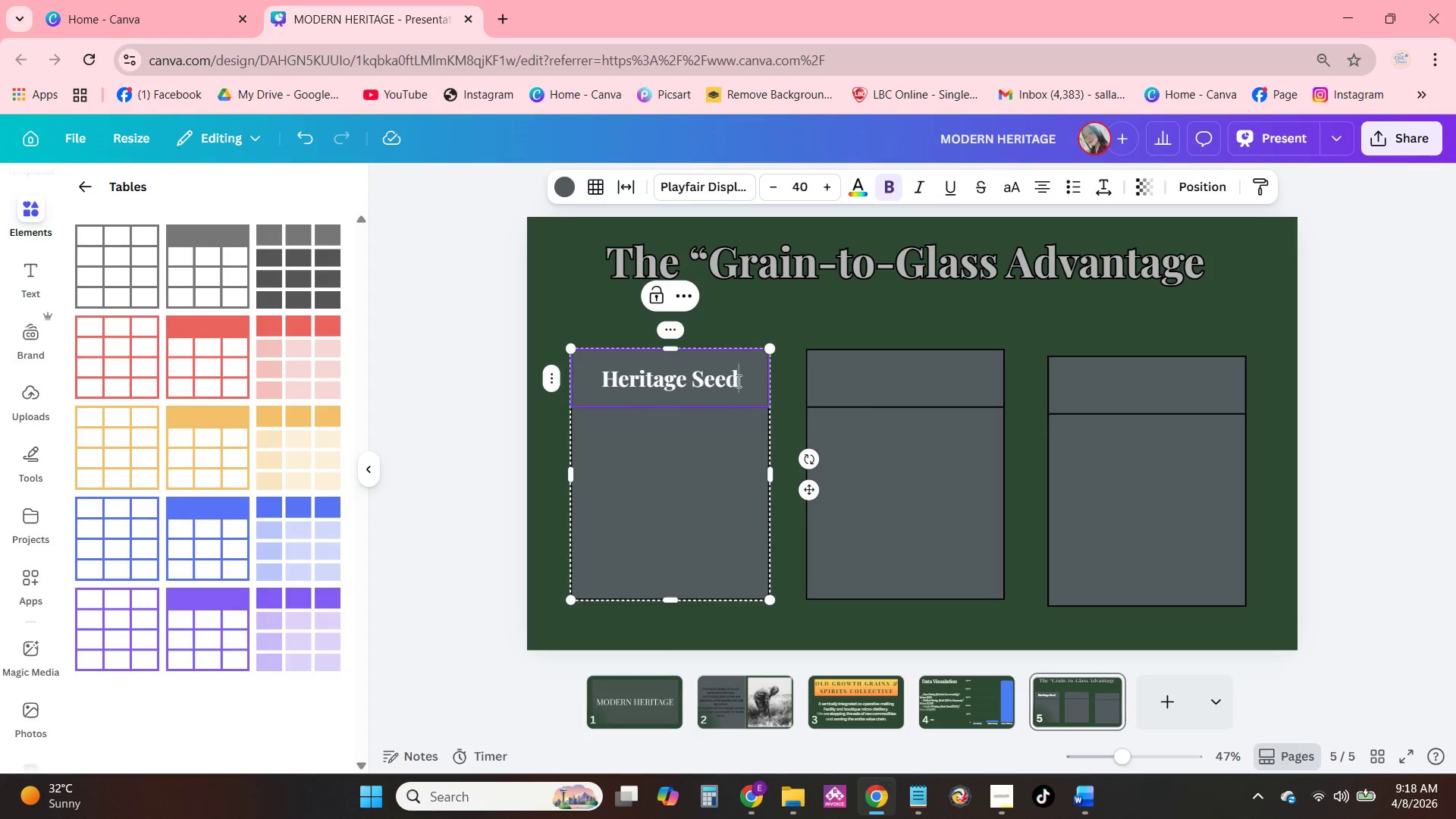 
left_click([842, 362])
 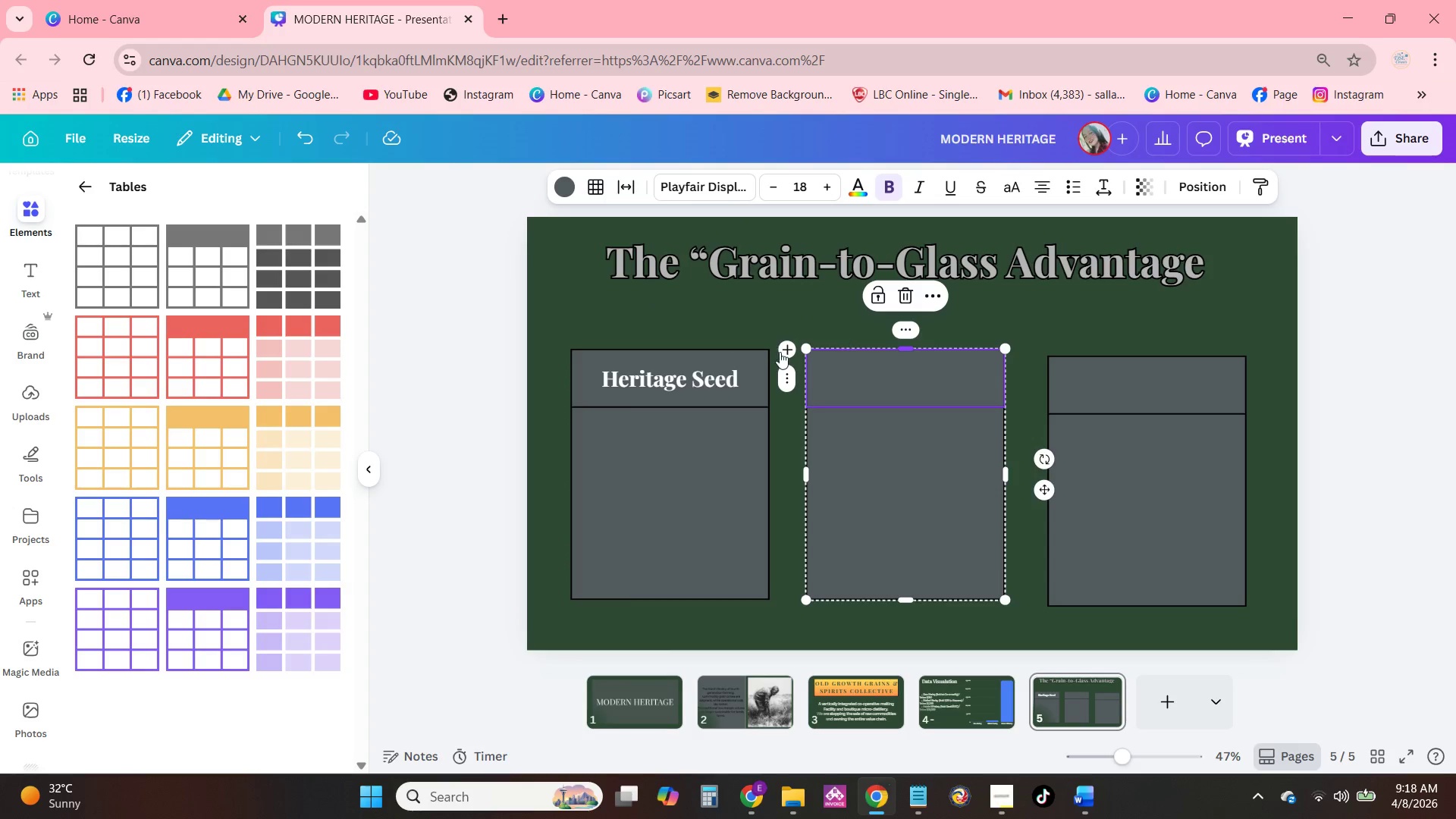 
left_click([740, 381])
 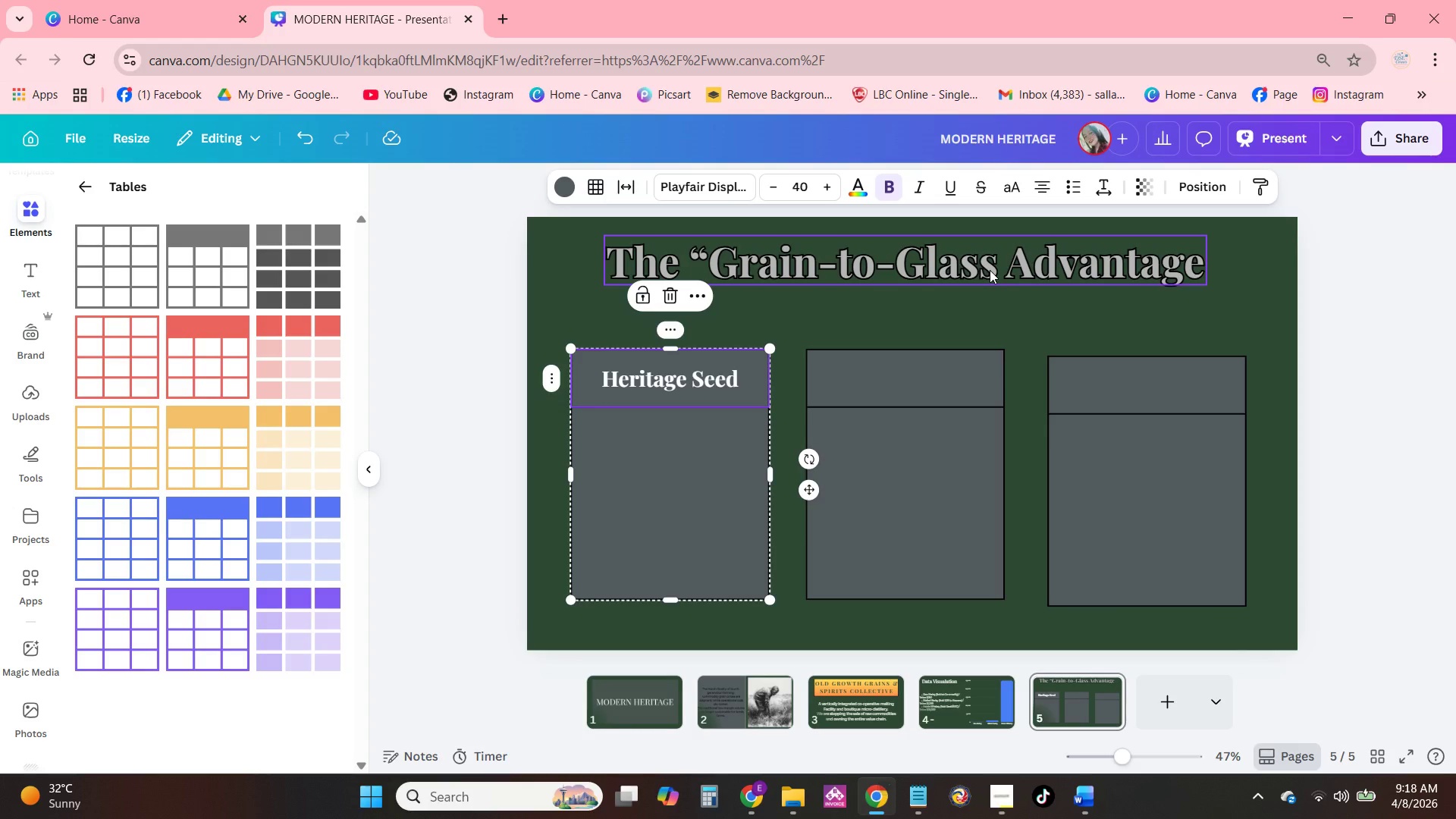 
left_click([991, 296])
 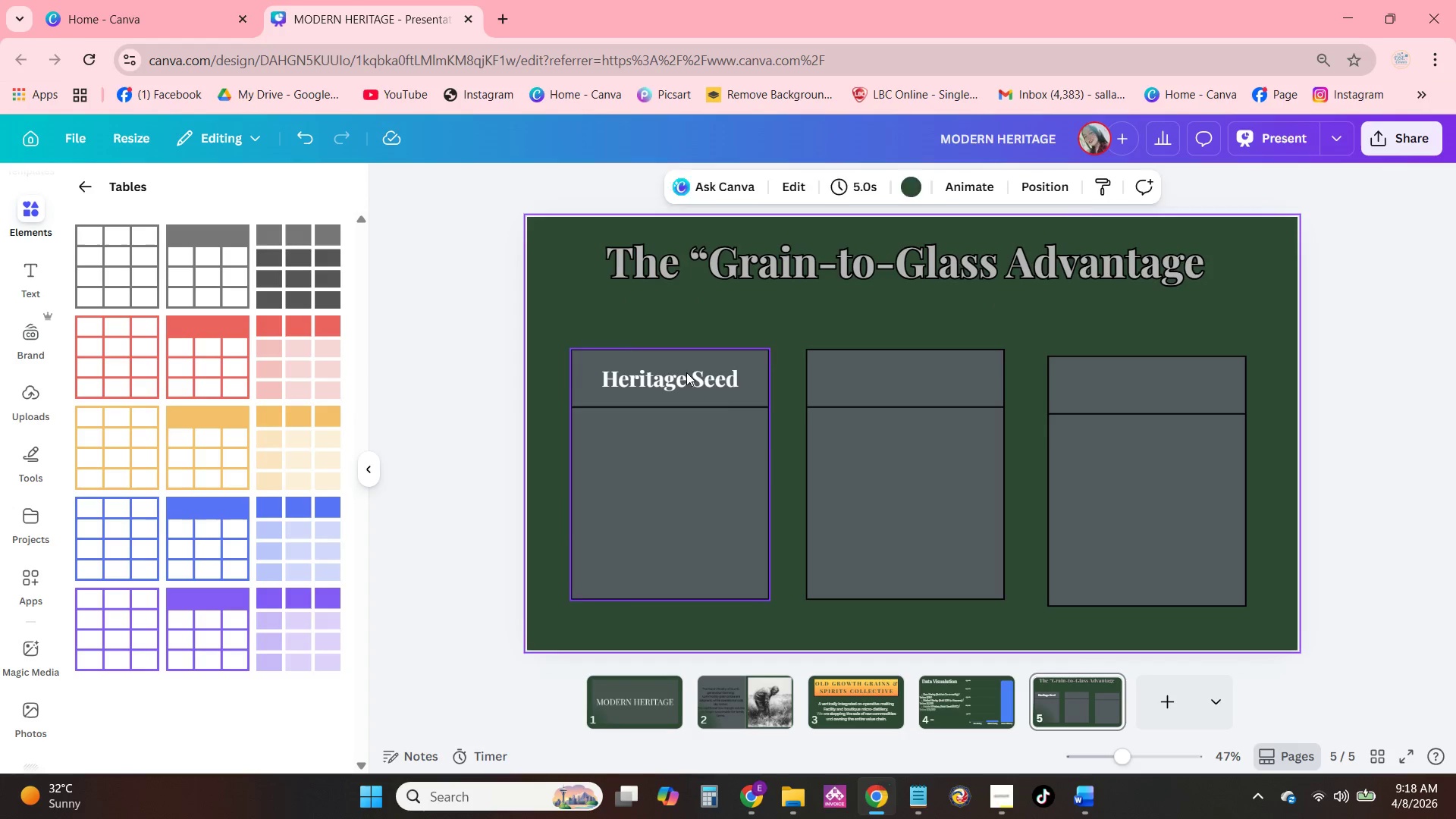 
double_click([686, 372])
 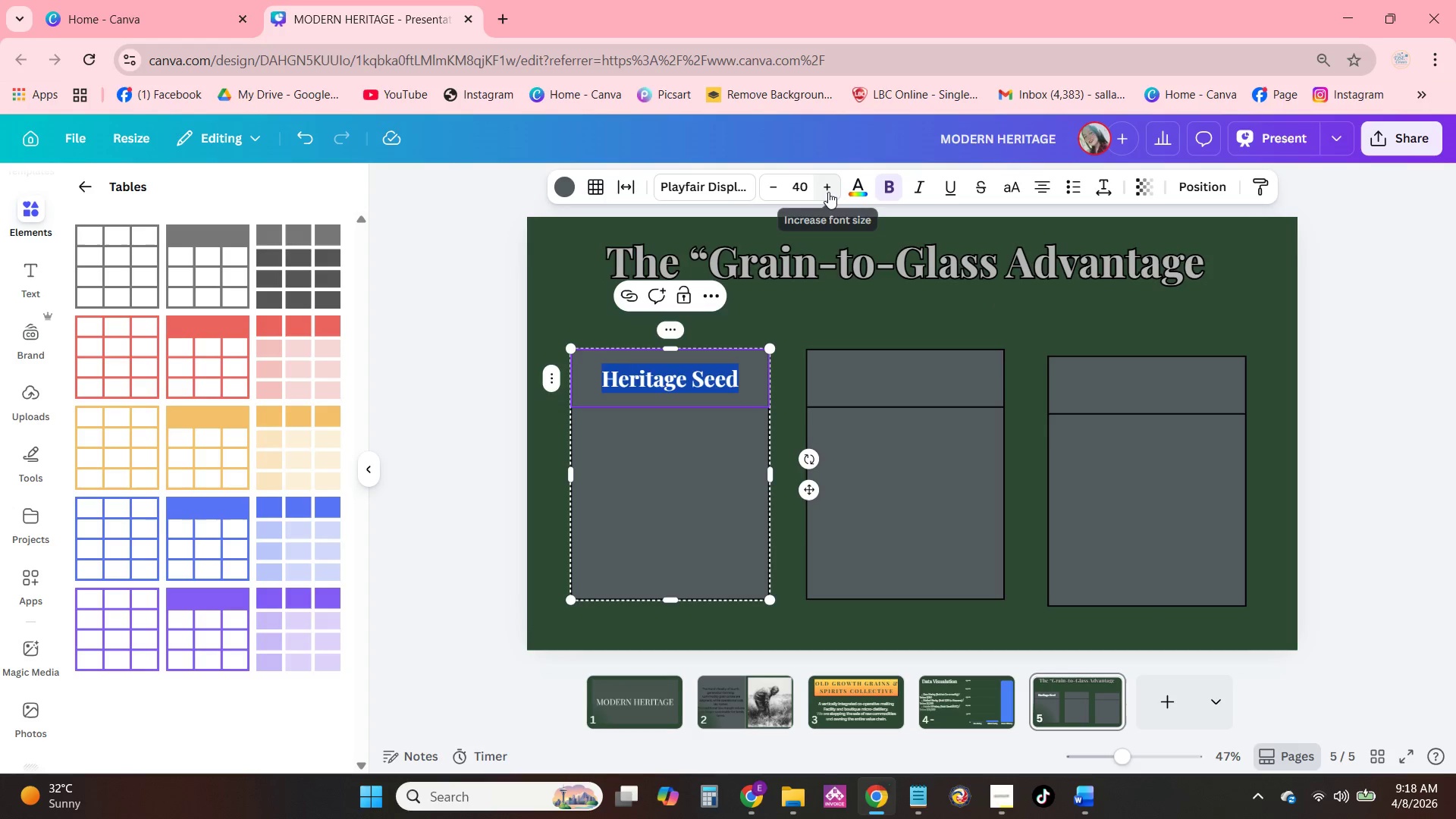 
double_click([828, 192])
 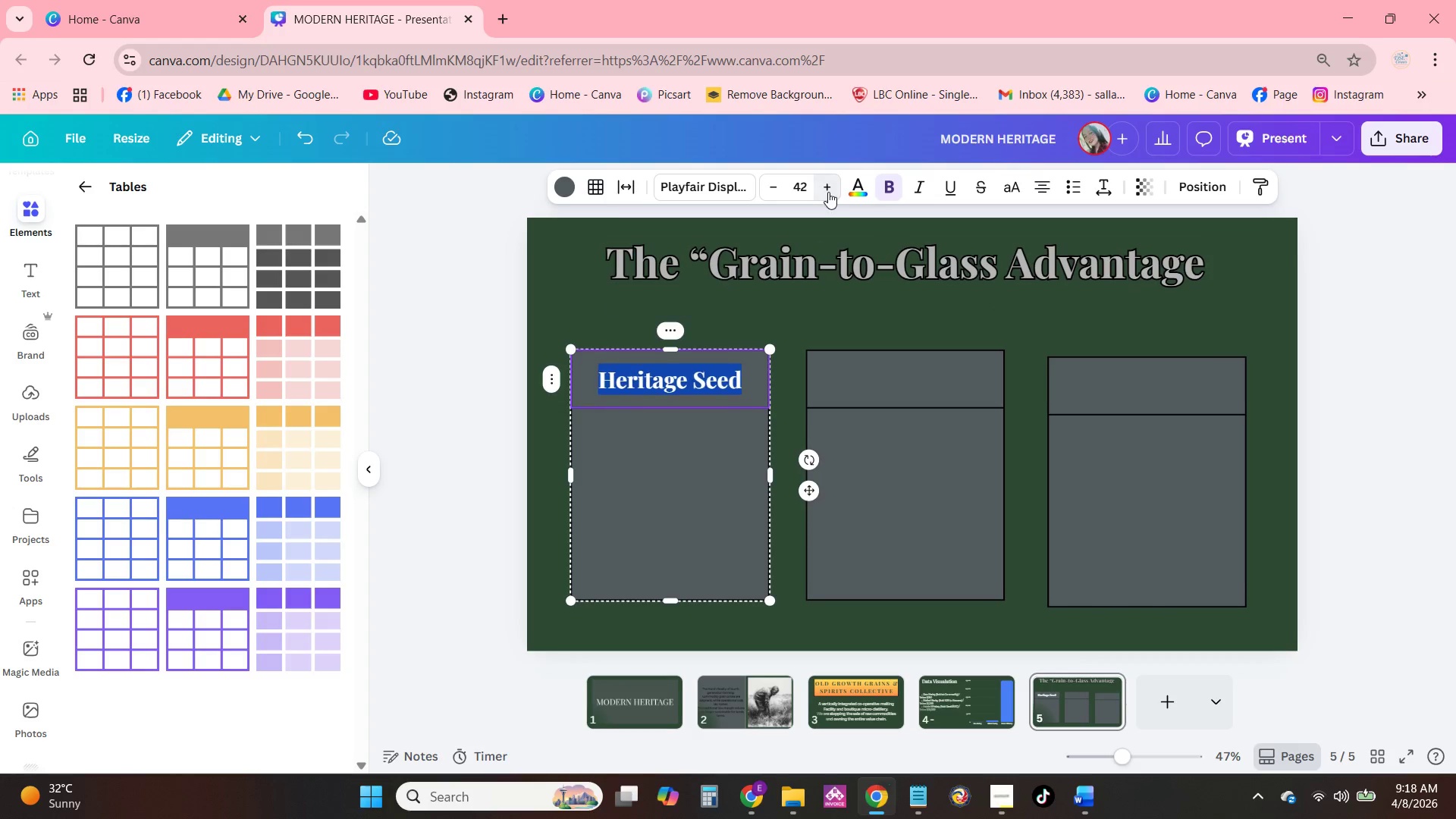 
triple_click([828, 192])
 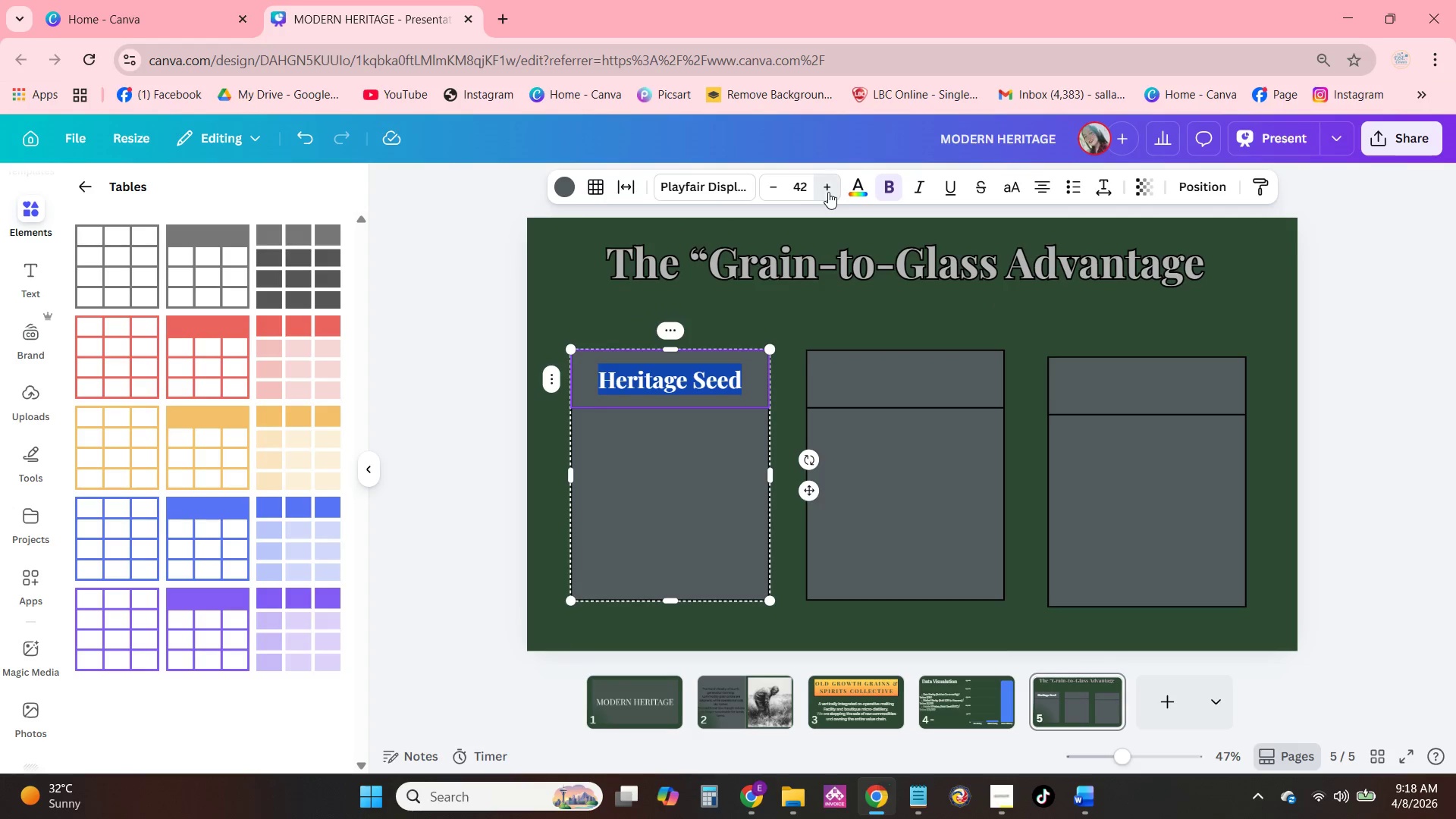 
triple_click([828, 192])
 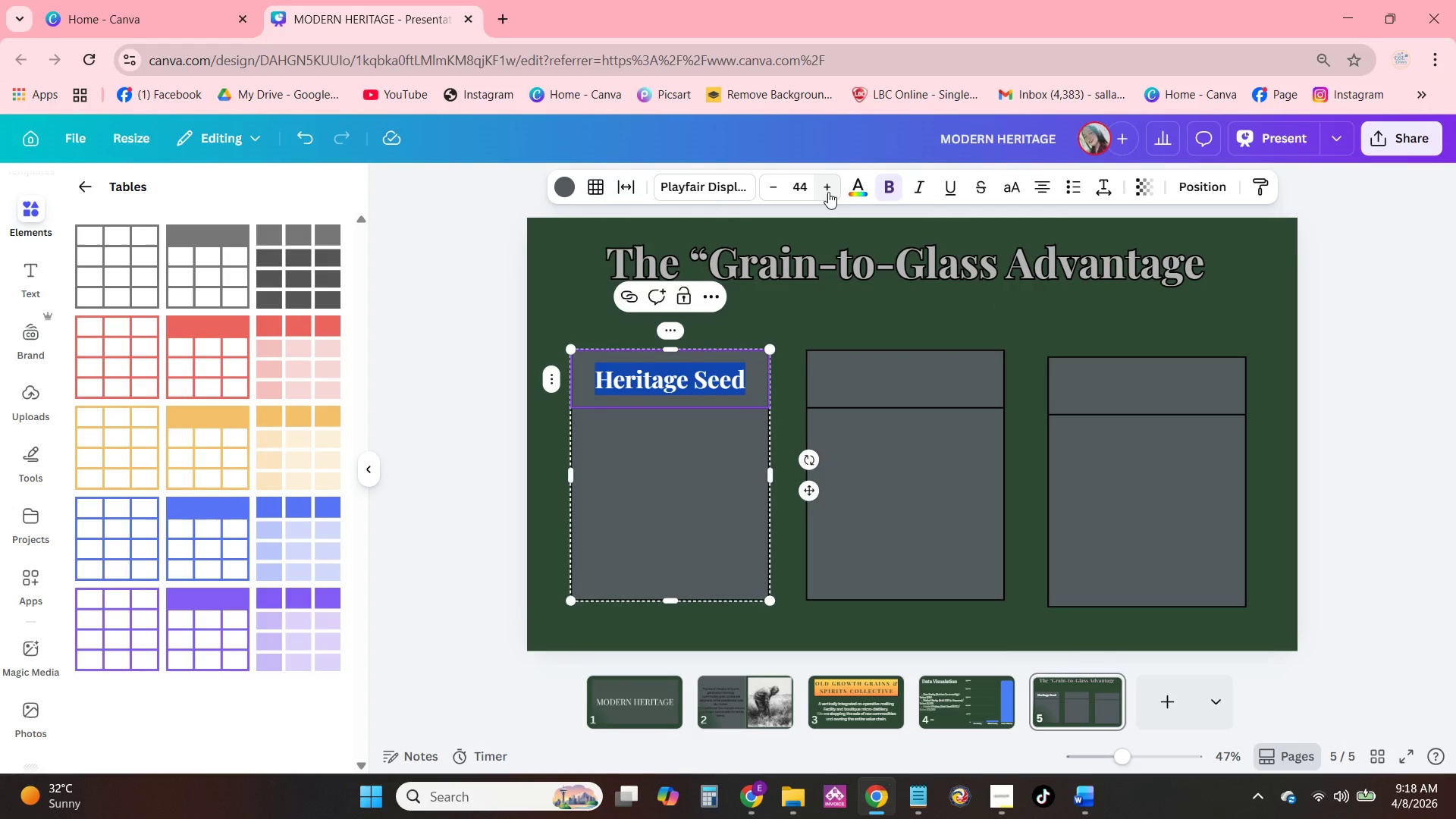 
triple_click([828, 192])
 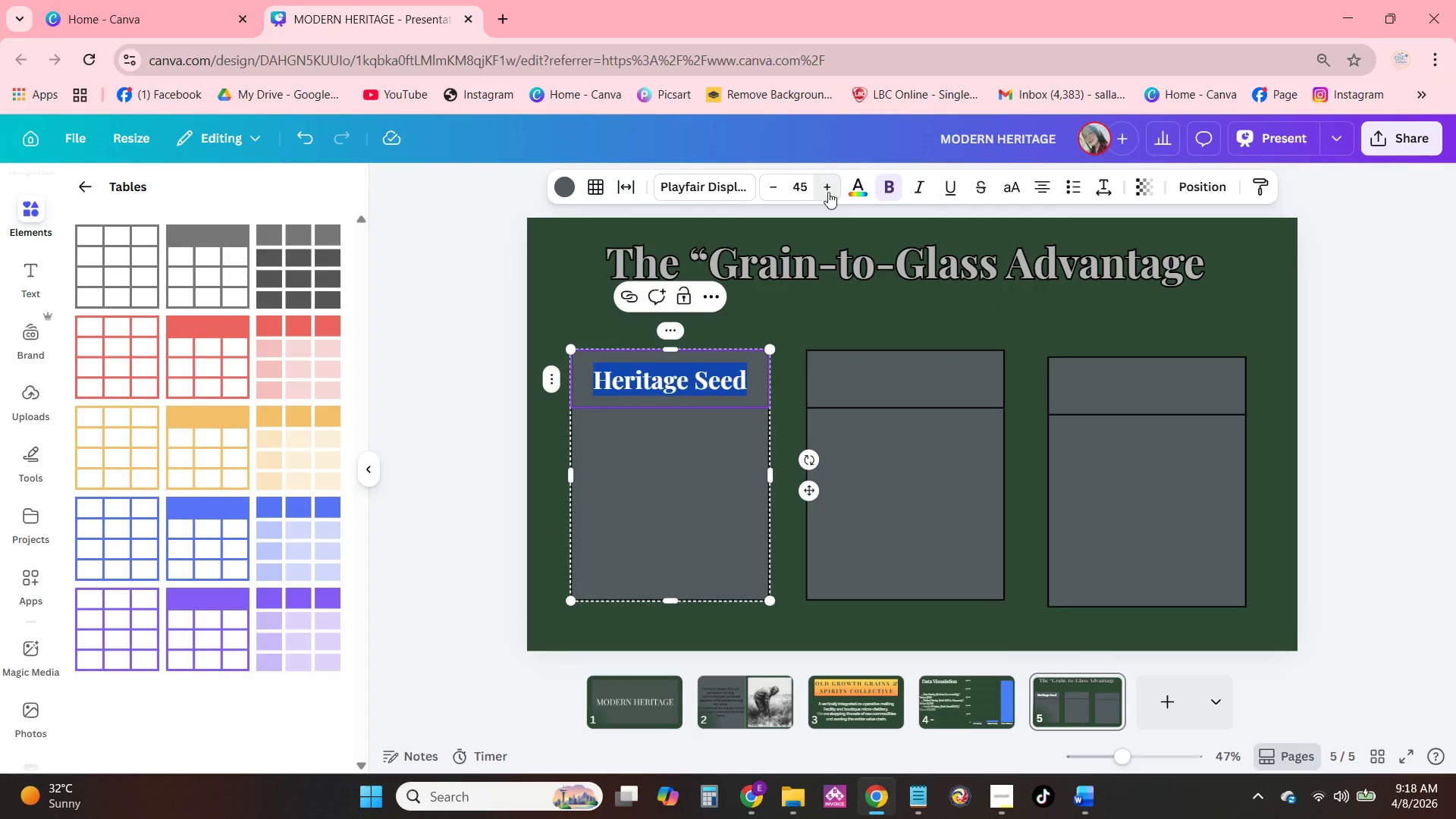 
triple_click([828, 192])
 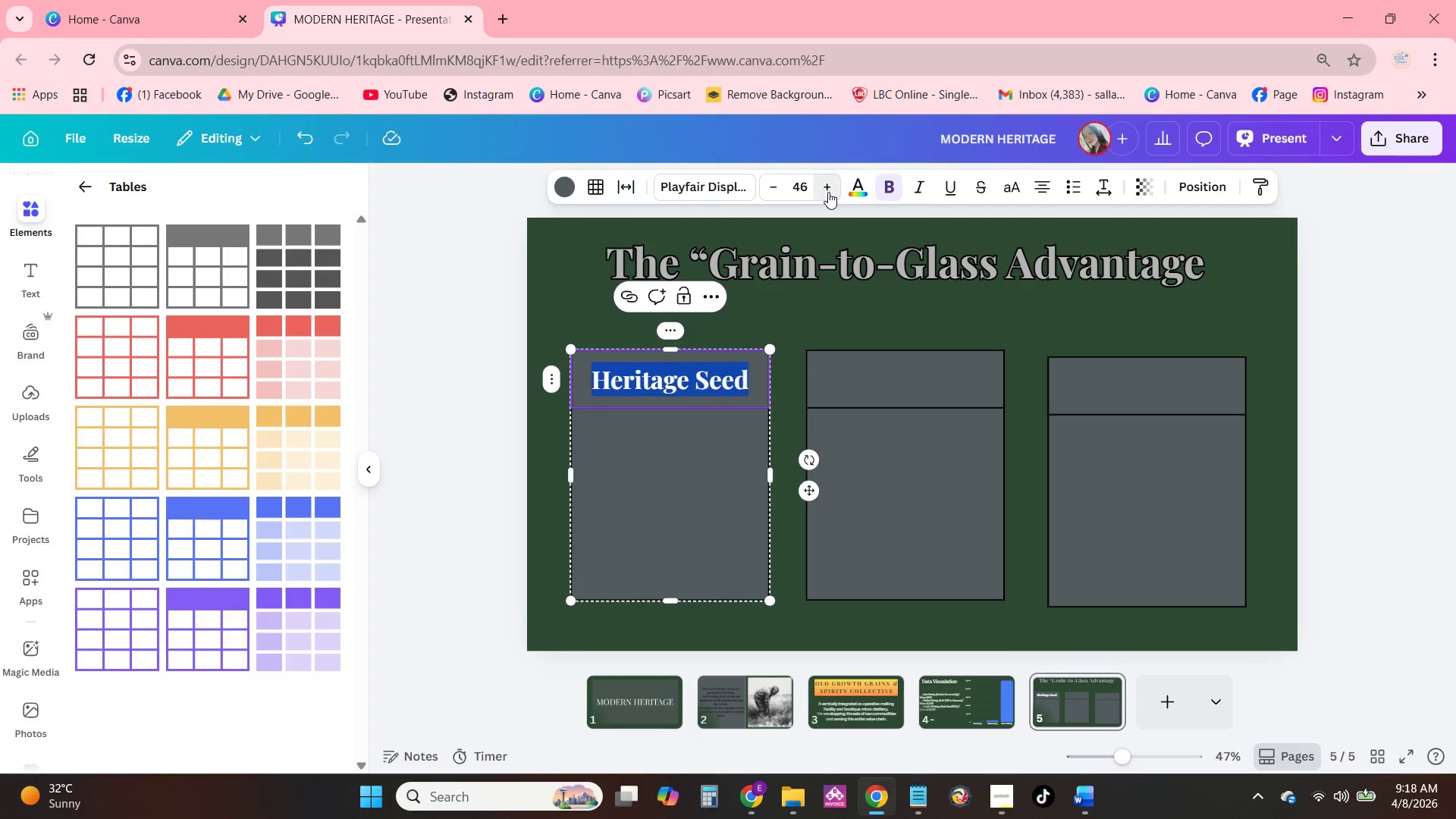 
triple_click([828, 192])
 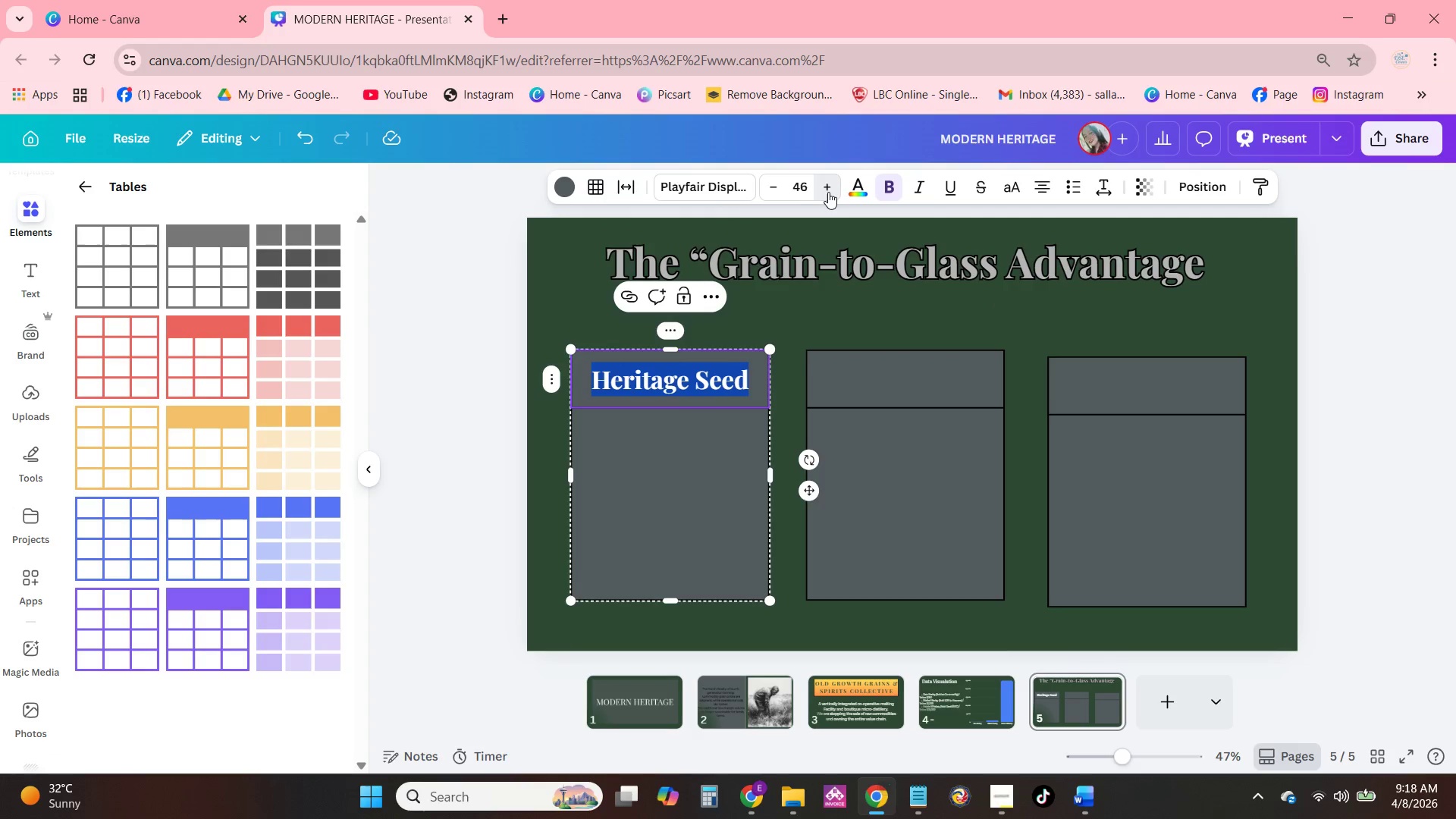 
triple_click([828, 192])
 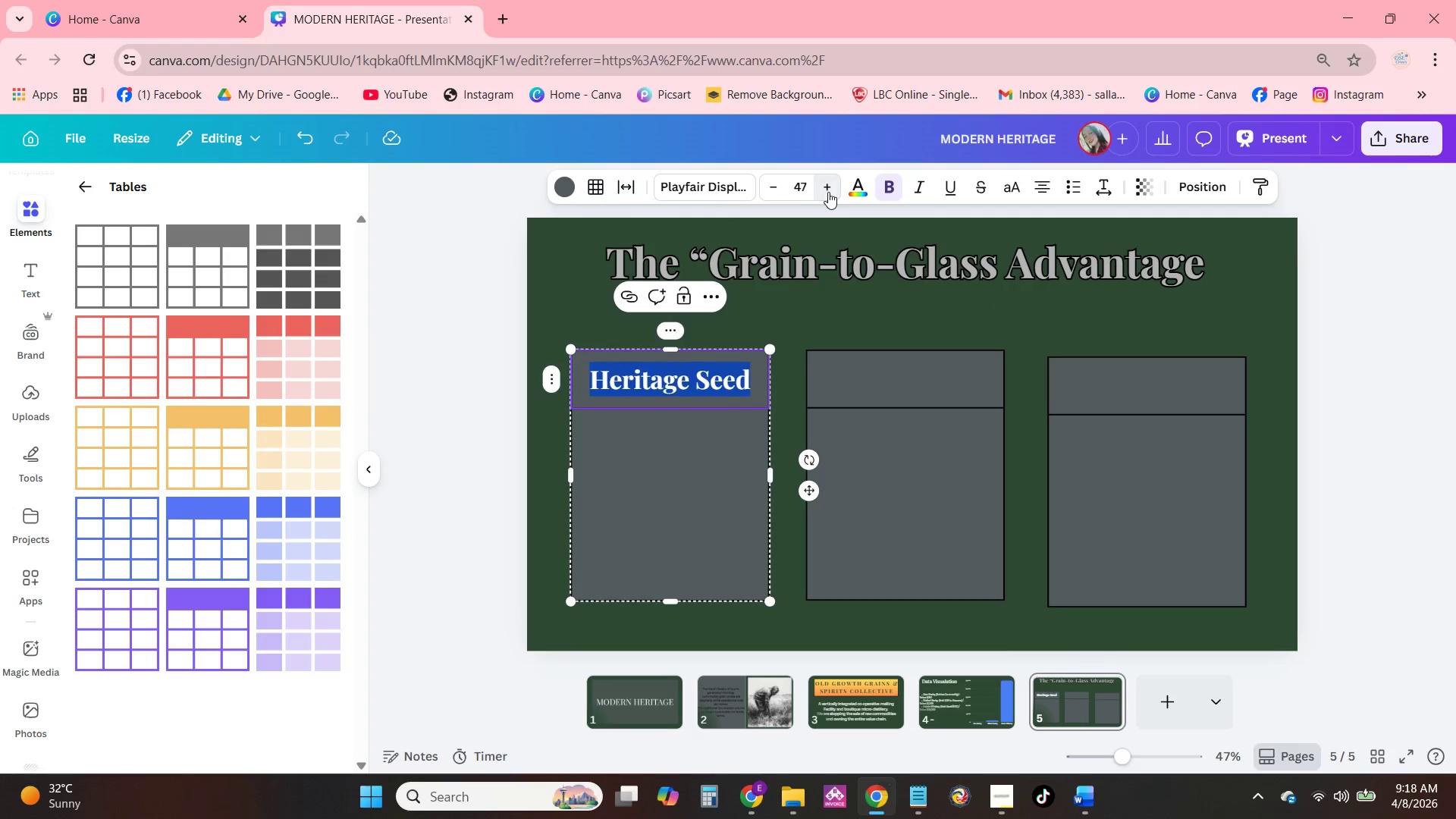 
triple_click([828, 192])
 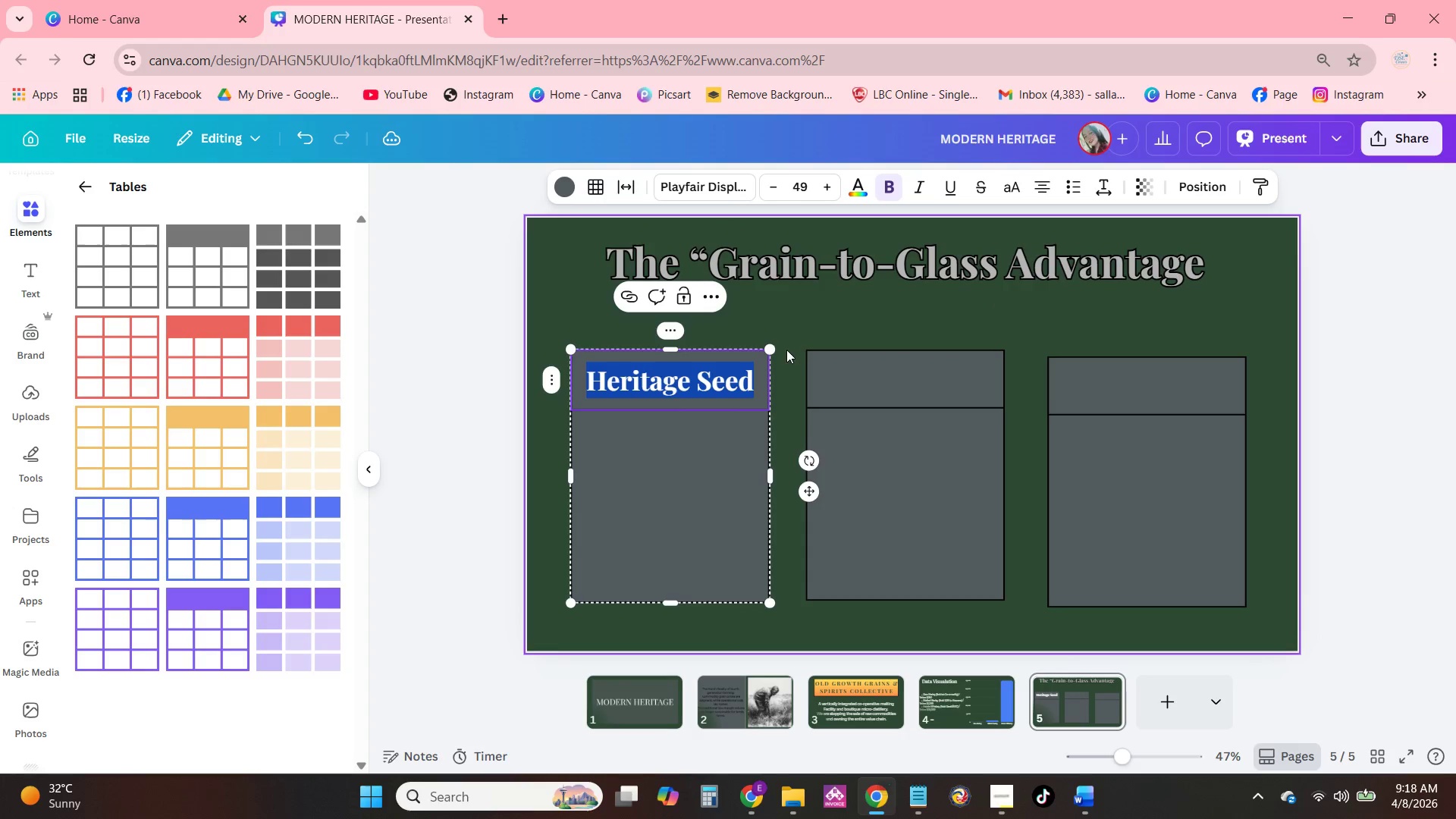 
left_click([811, 320])
 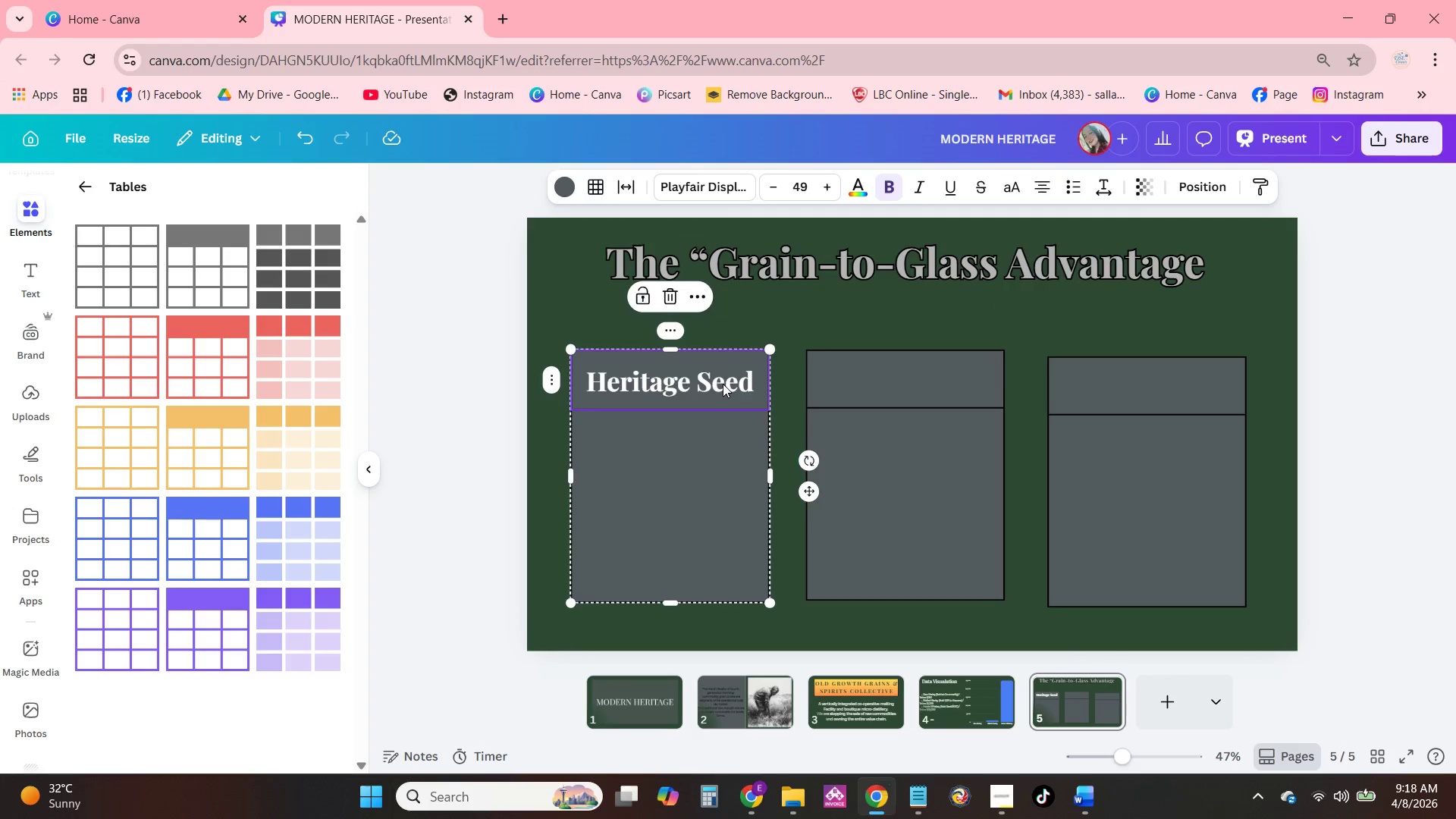 
double_click([723, 384])
 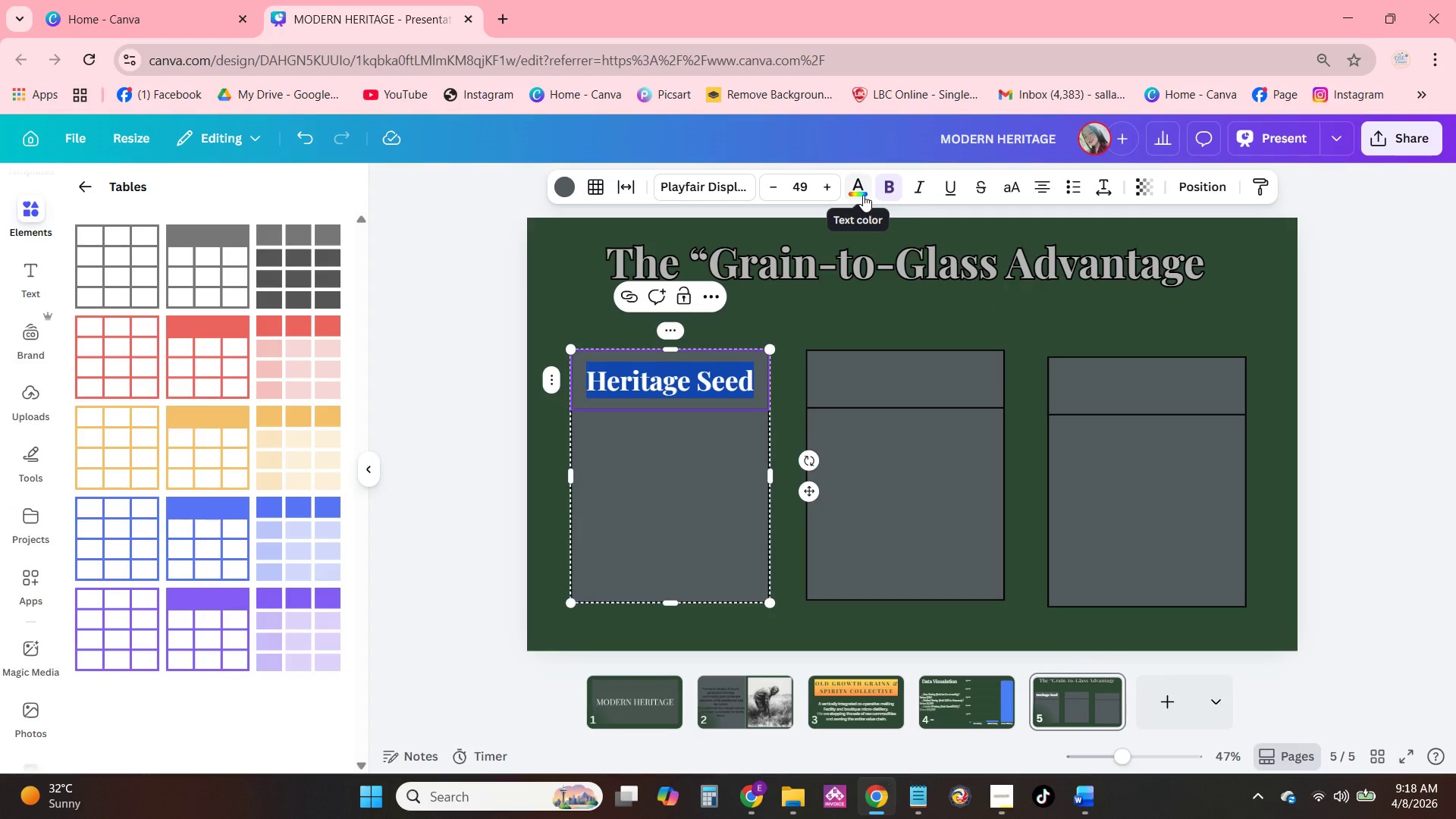 
left_click([863, 195])
 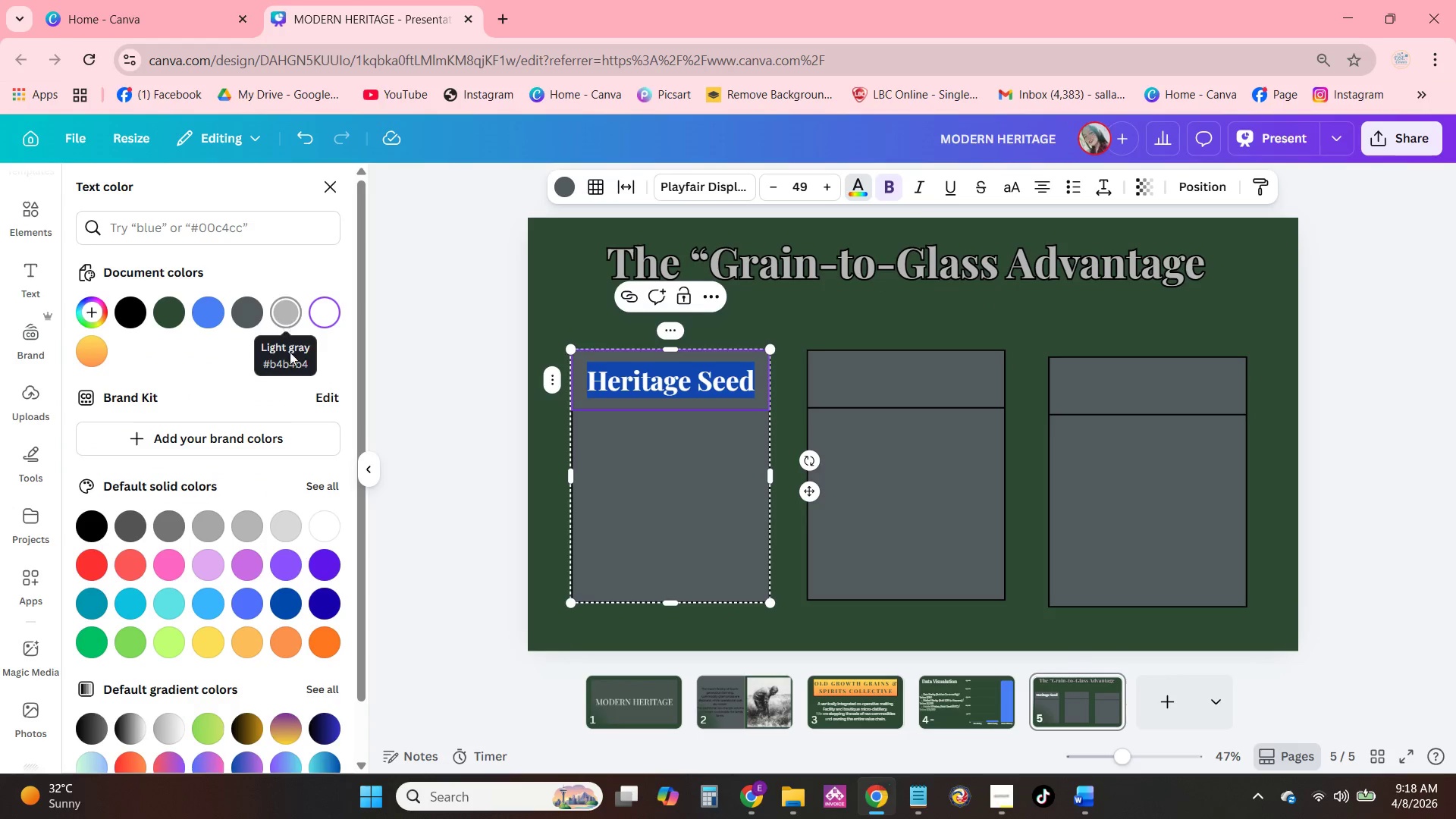 
left_click([246, 522])
 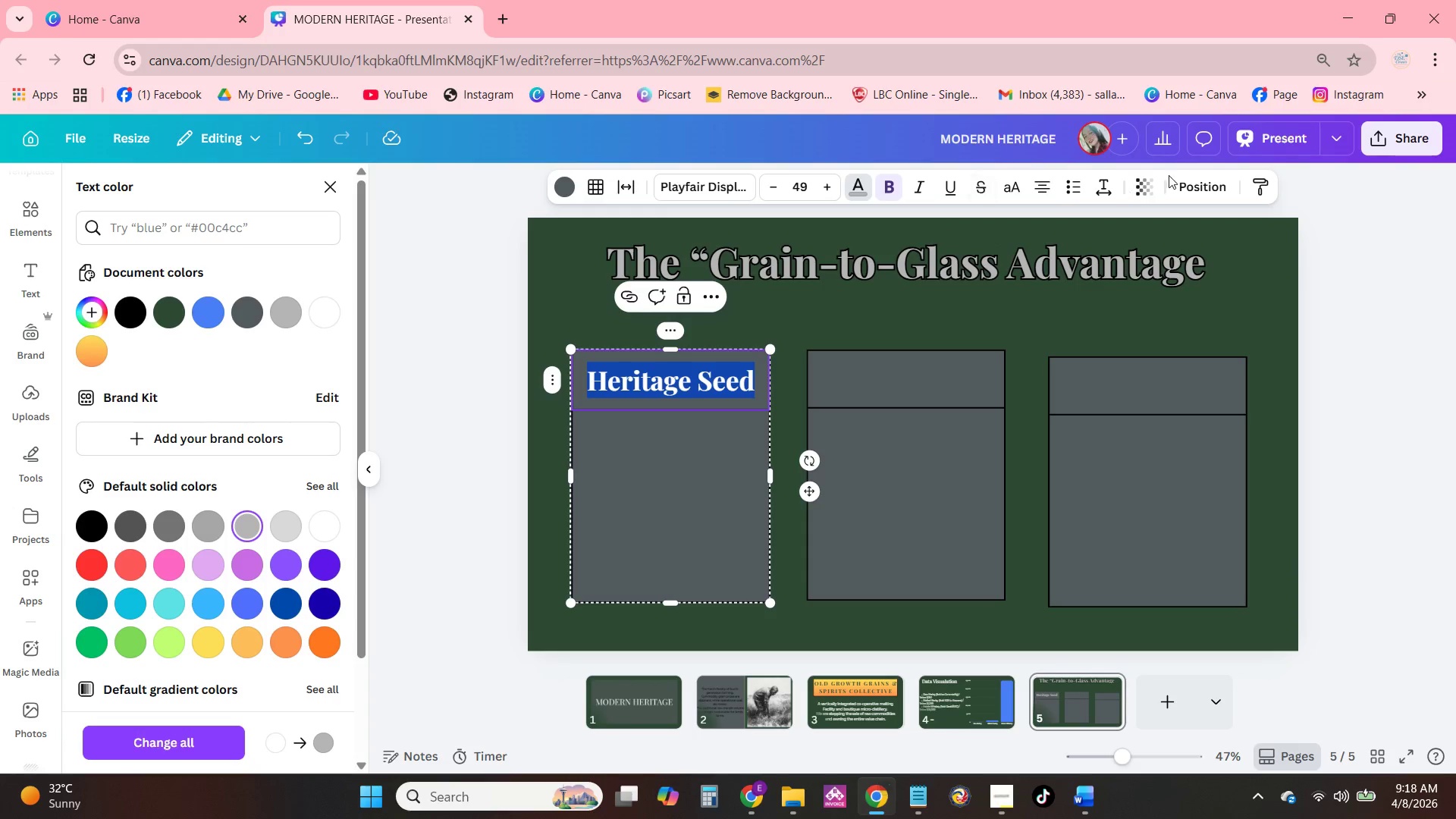 
double_click([730, 377])
 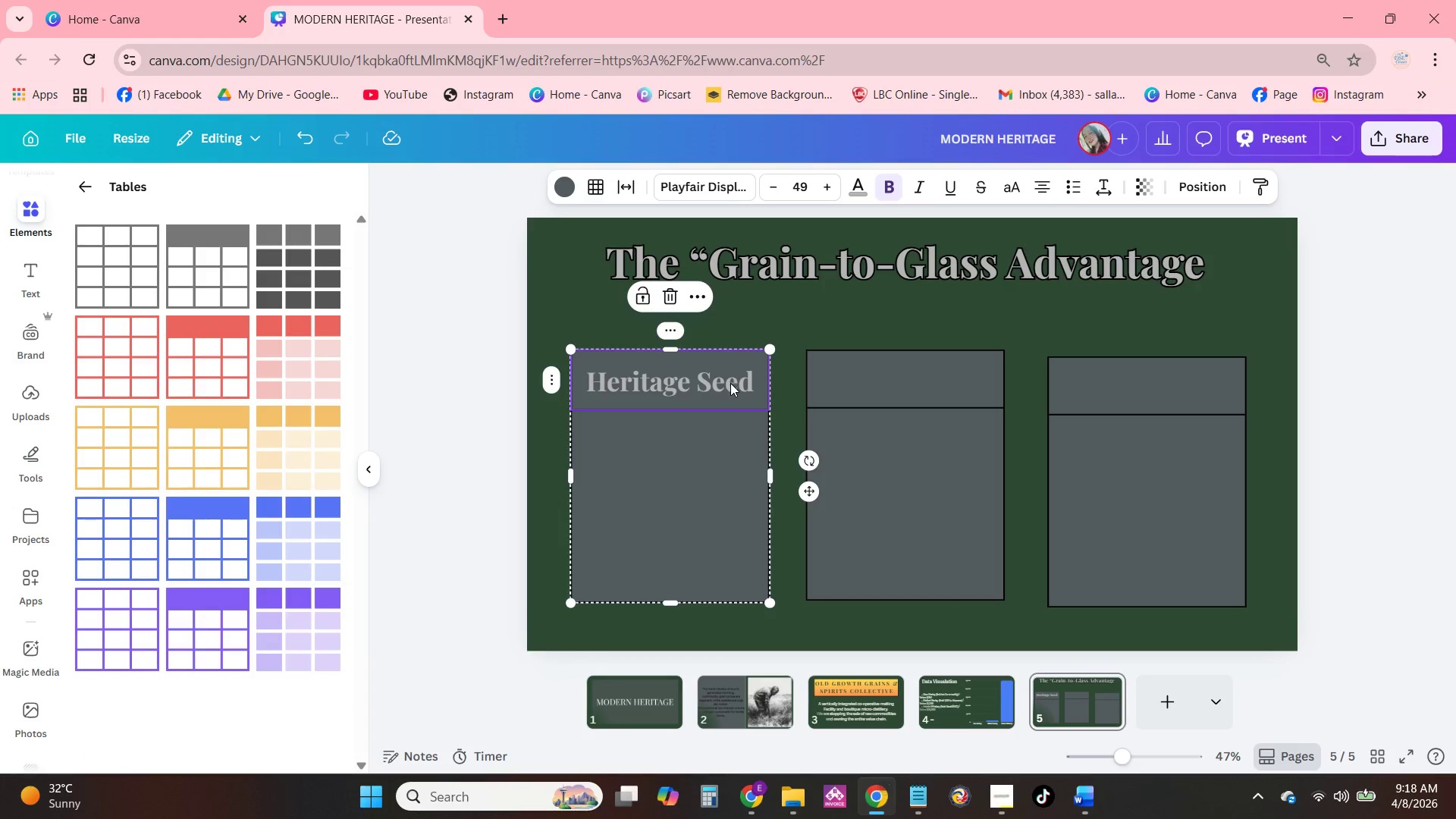 
double_click([730, 383])
 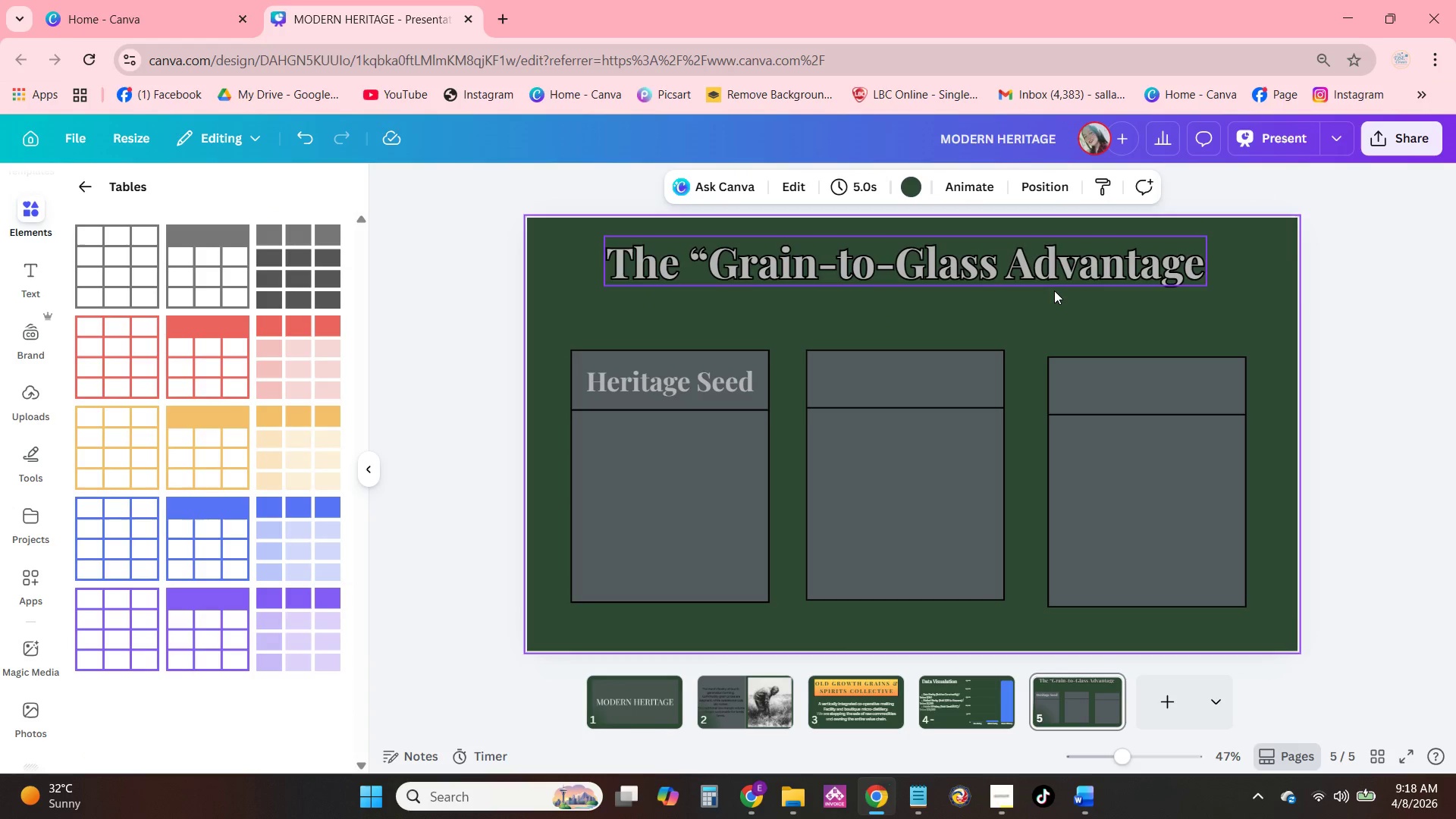 
wait(6.33)
 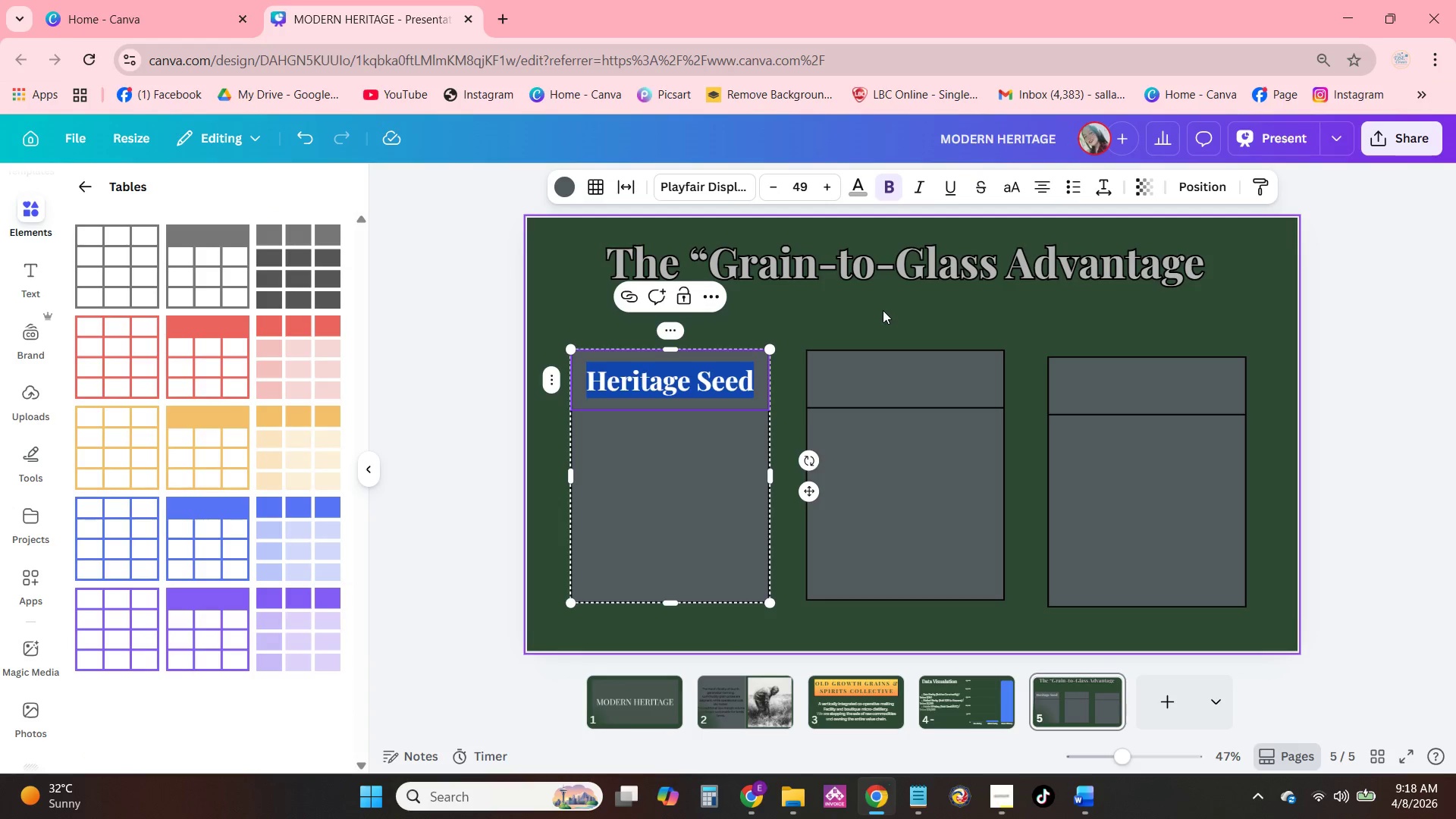 
double_click([682, 381])
 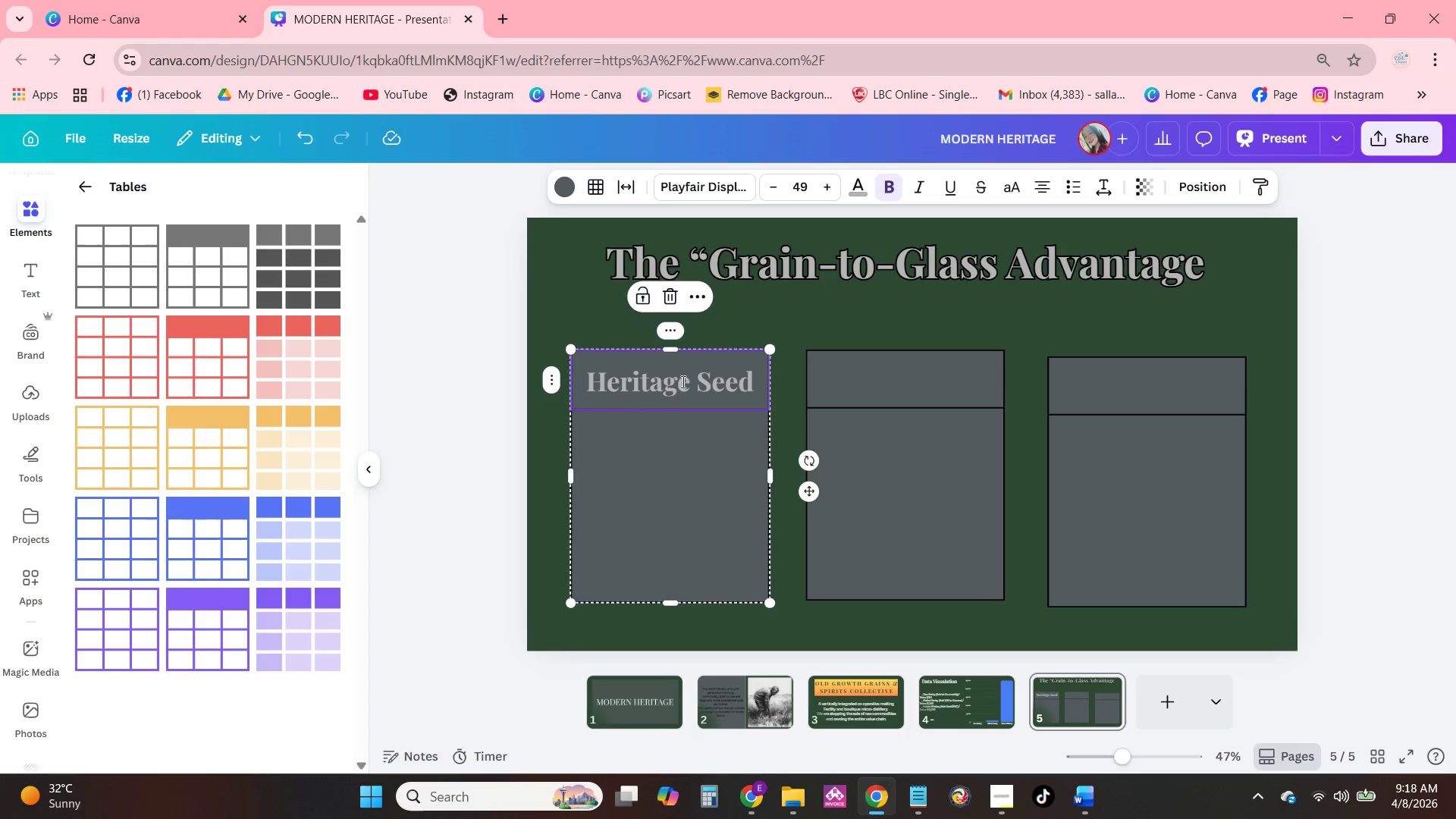 
triple_click([682, 381])
 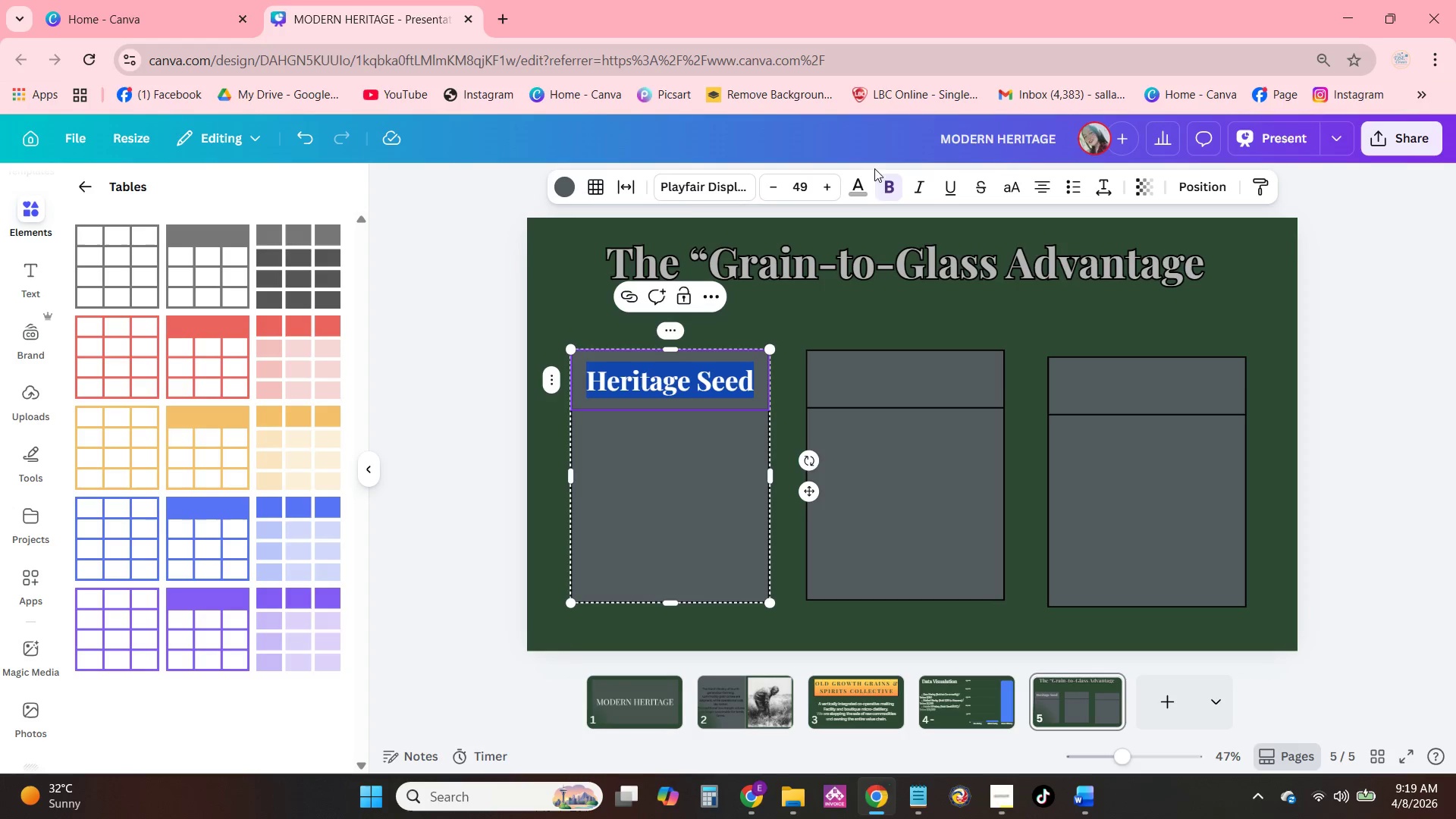 
left_click([859, 192])
 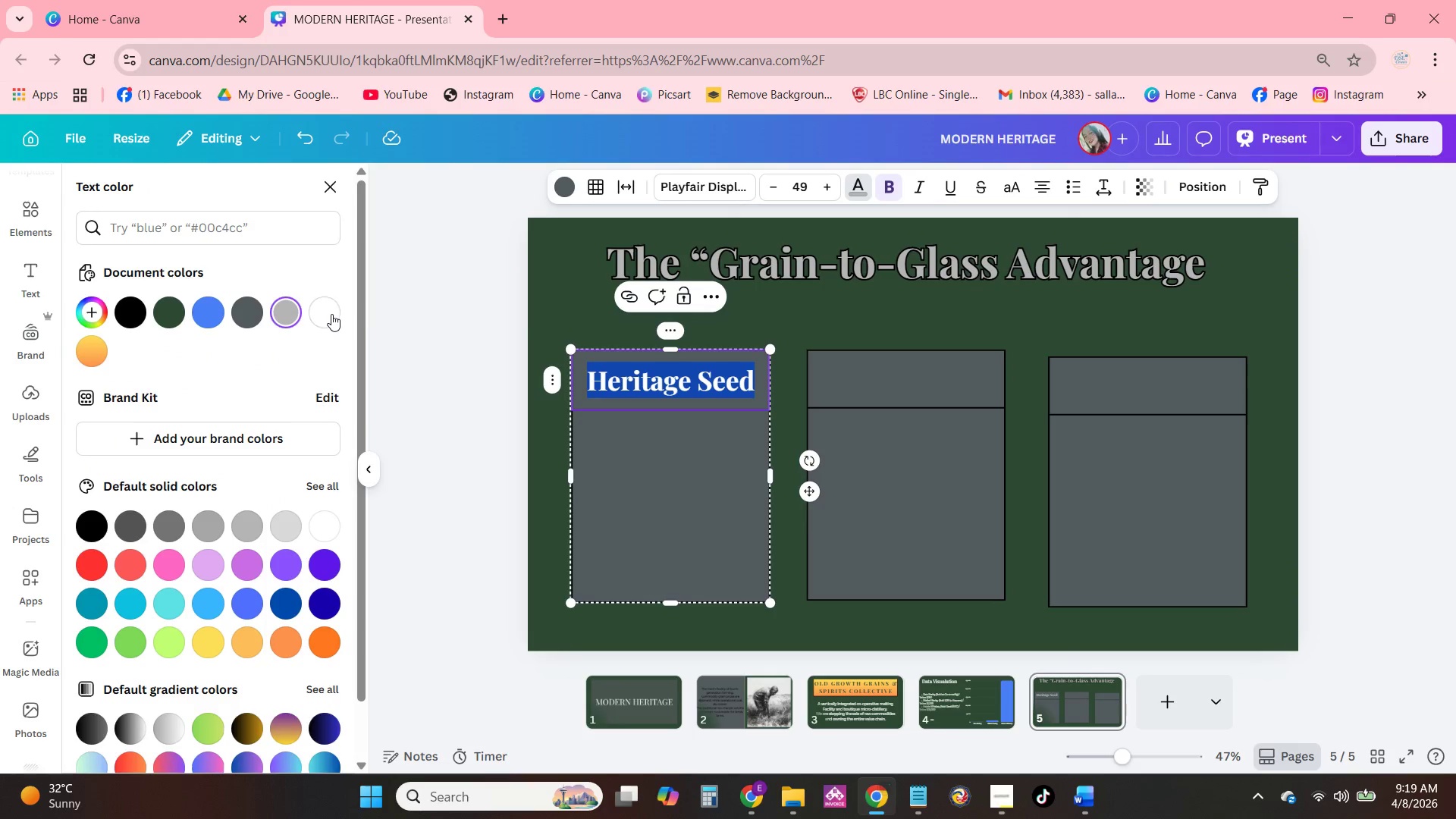 
double_click([801, 306])
 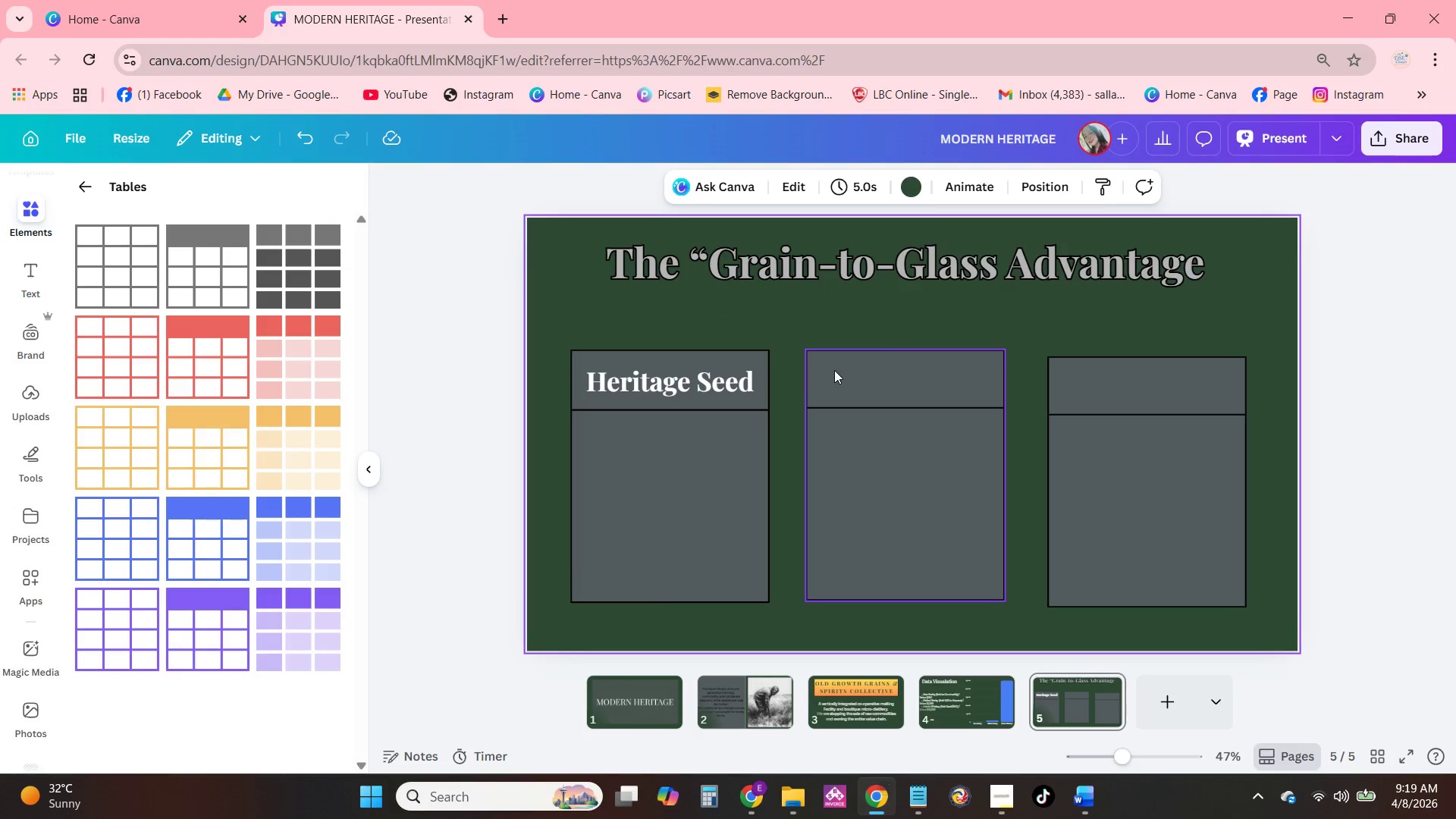 
double_click([852, 395])
 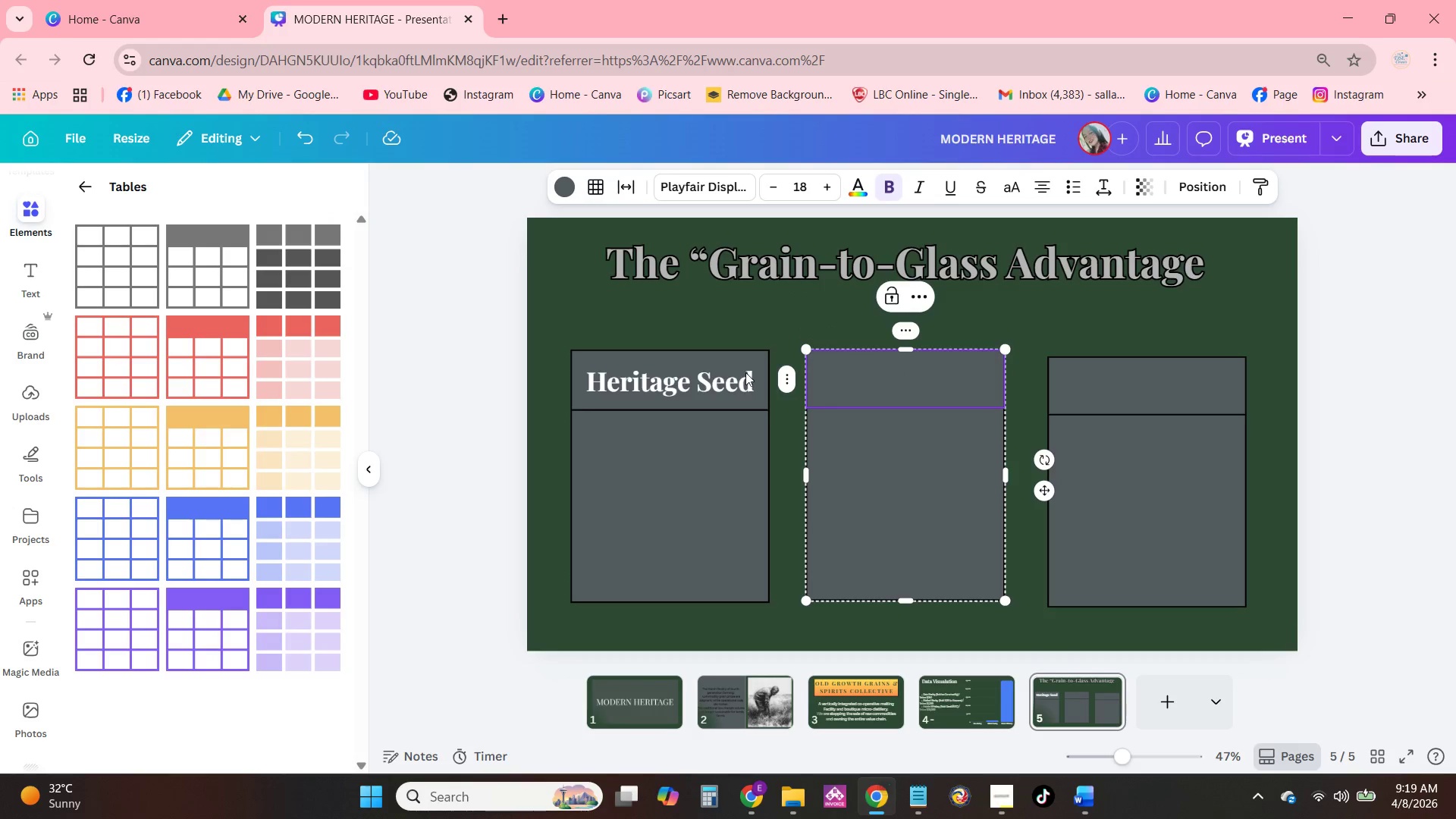 
left_click([699, 400])
 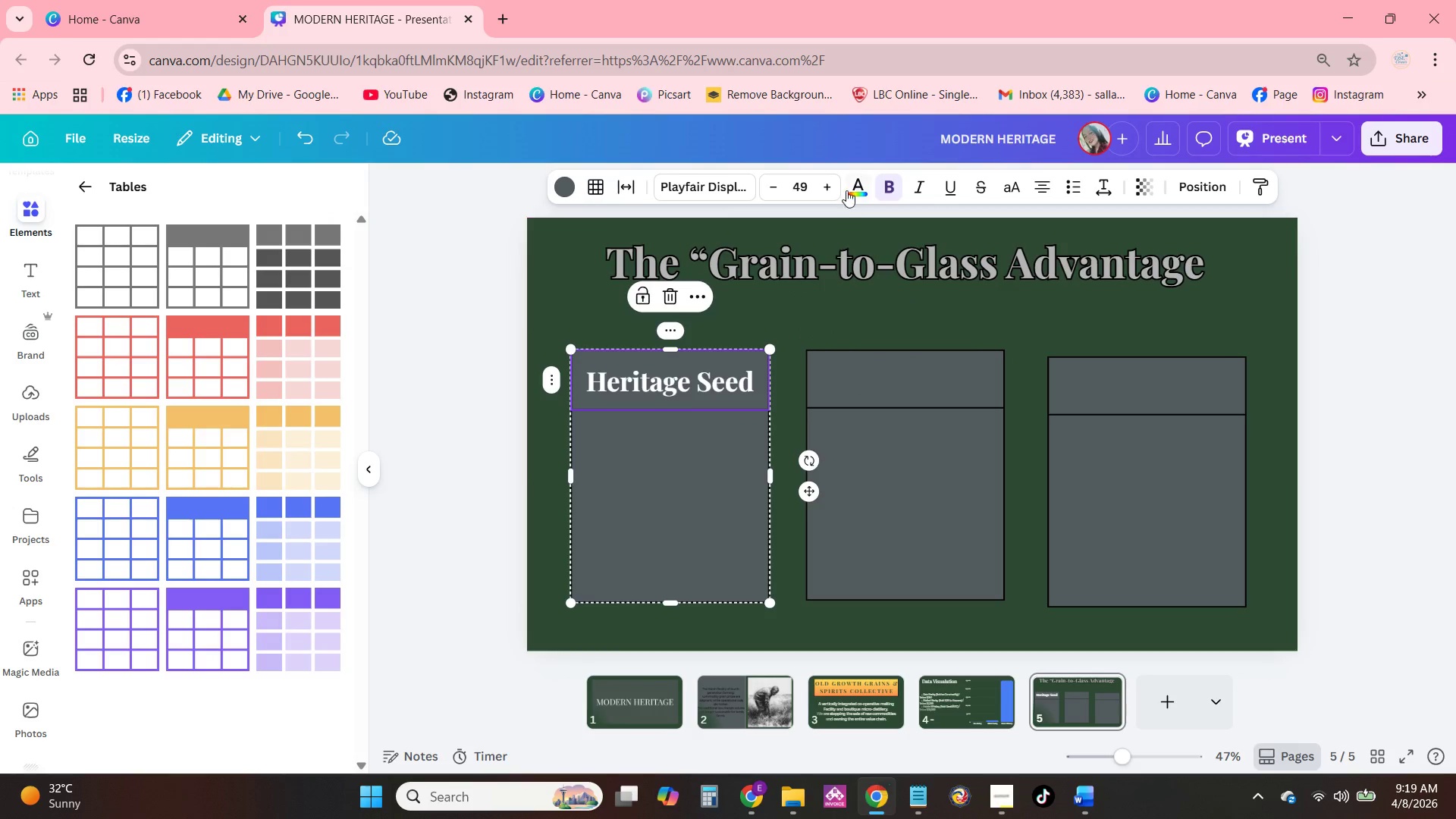 
left_click([831, 189])
 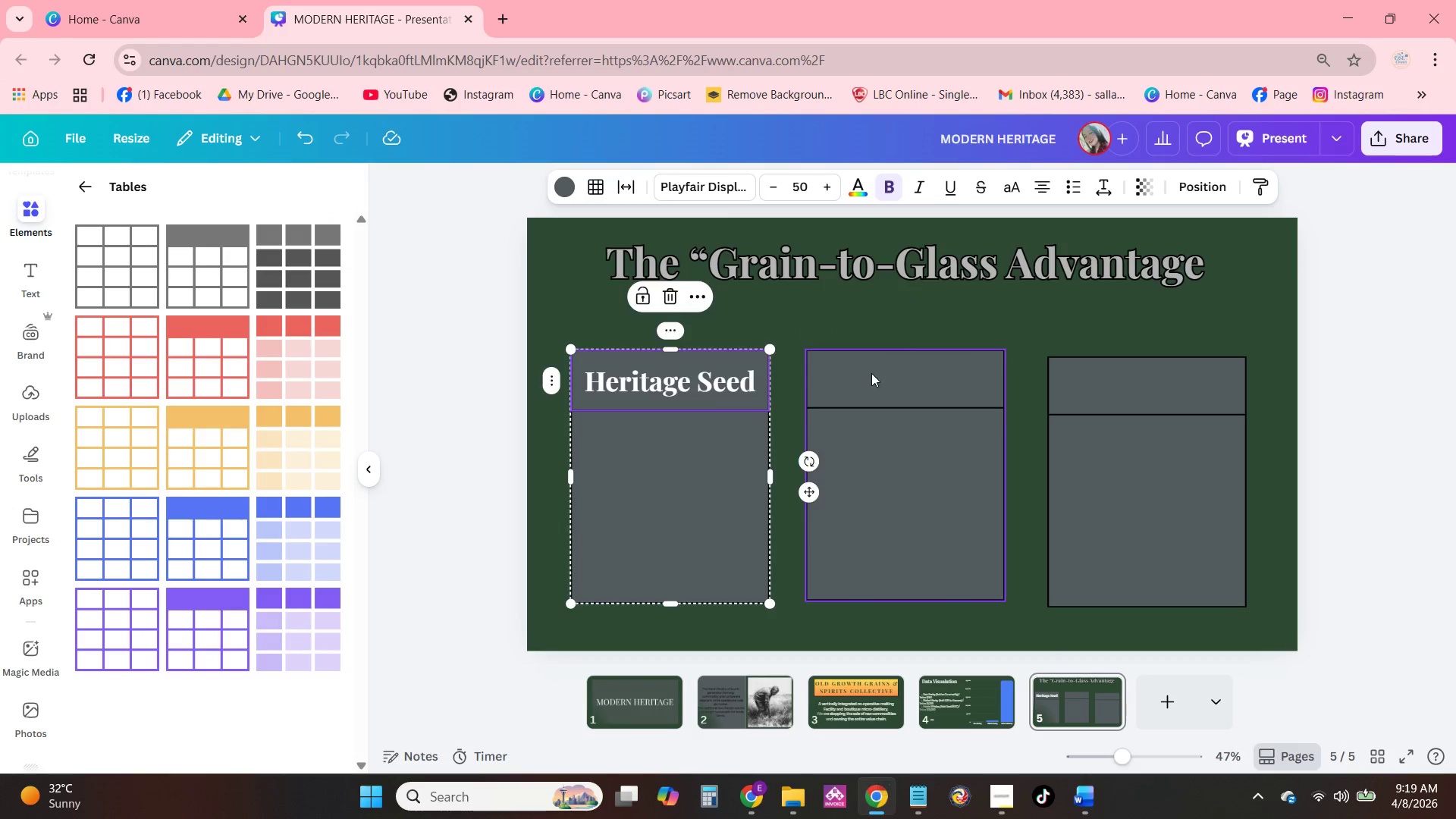 
double_click([869, 376])
 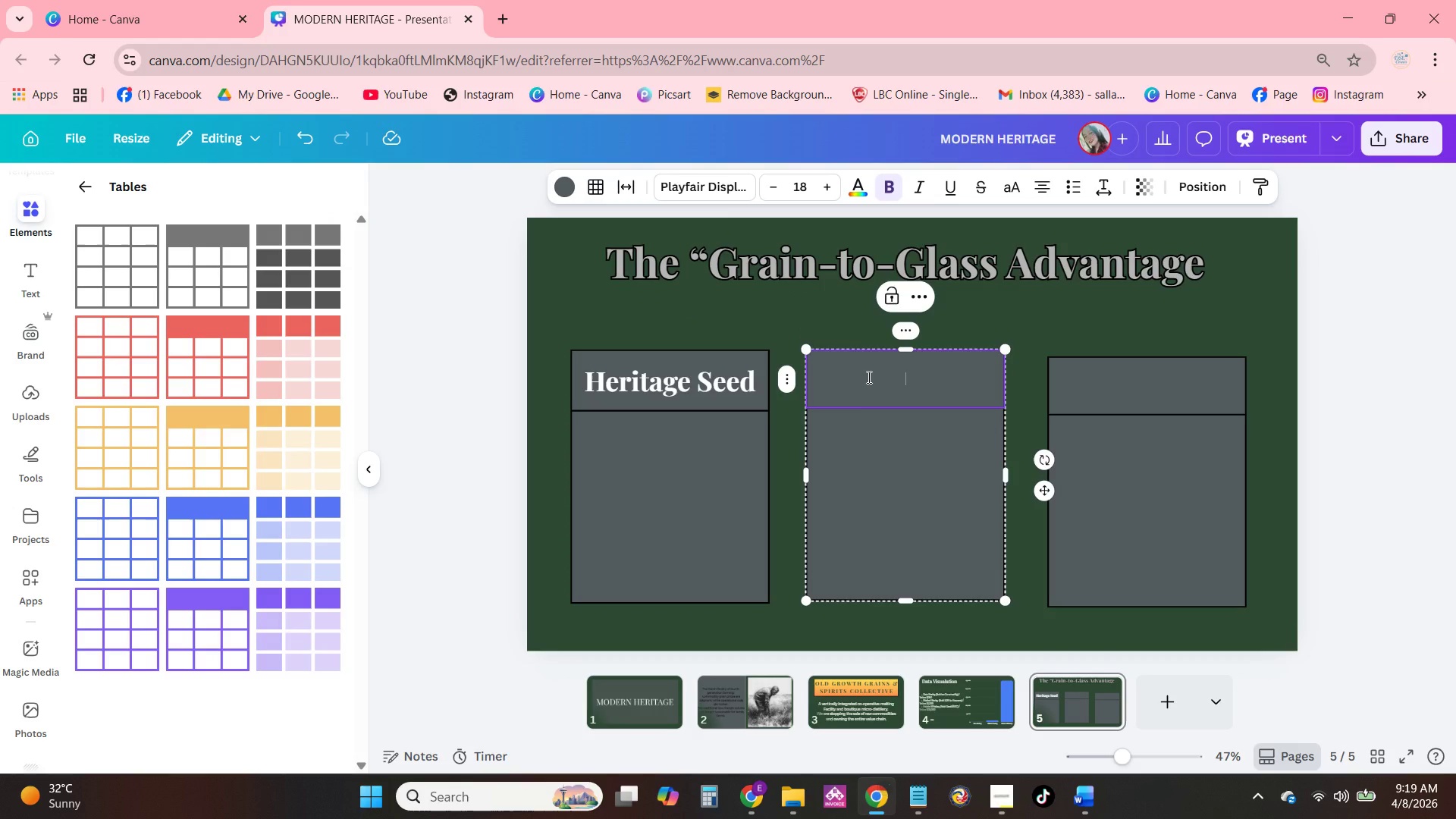 
type(Estae)
key(Backspace)
type(te )
 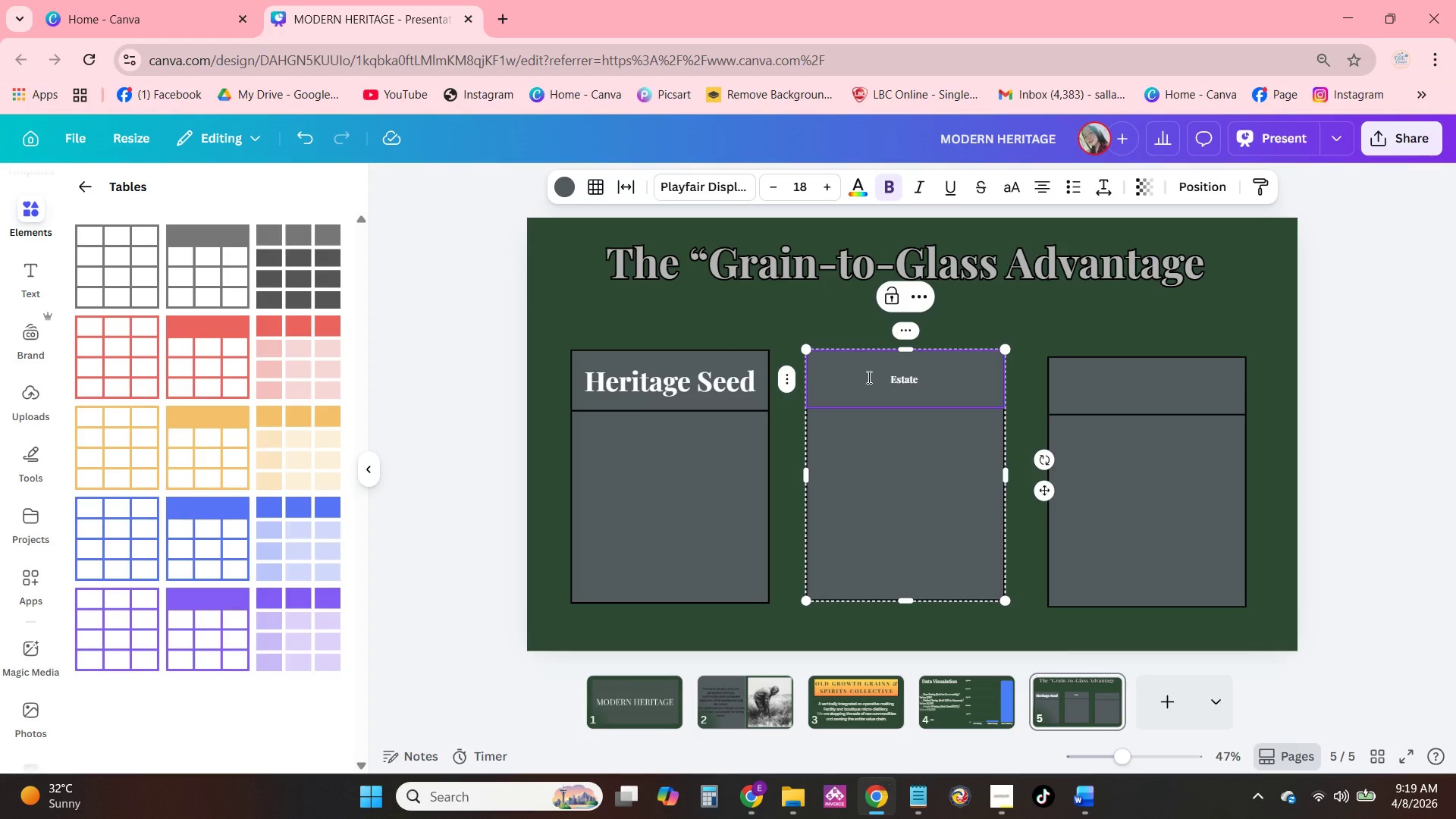 
wait(5.44)
 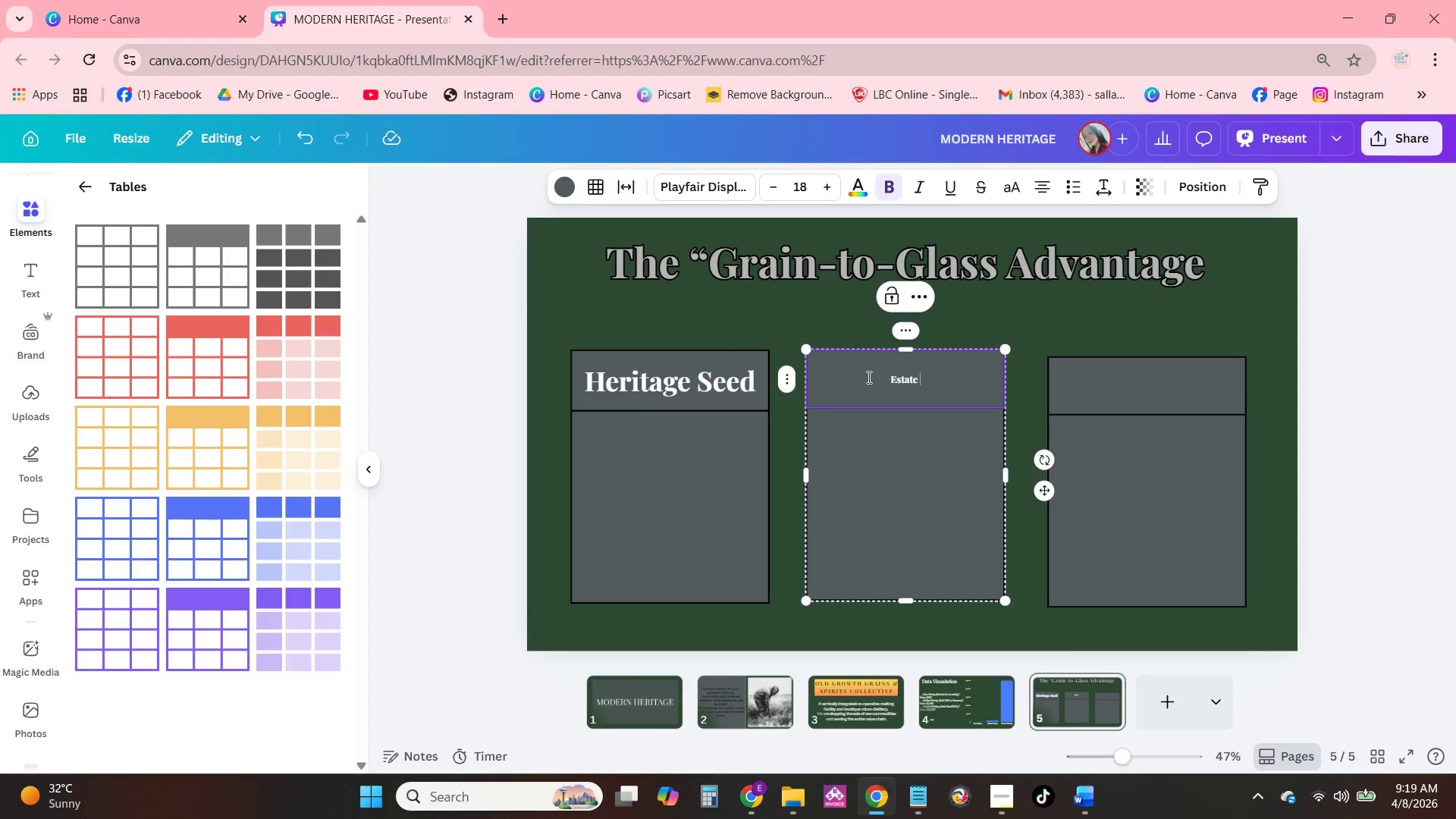 
type(Dsi)
key(Backspace)
key(Backspace)
type(istilled )
 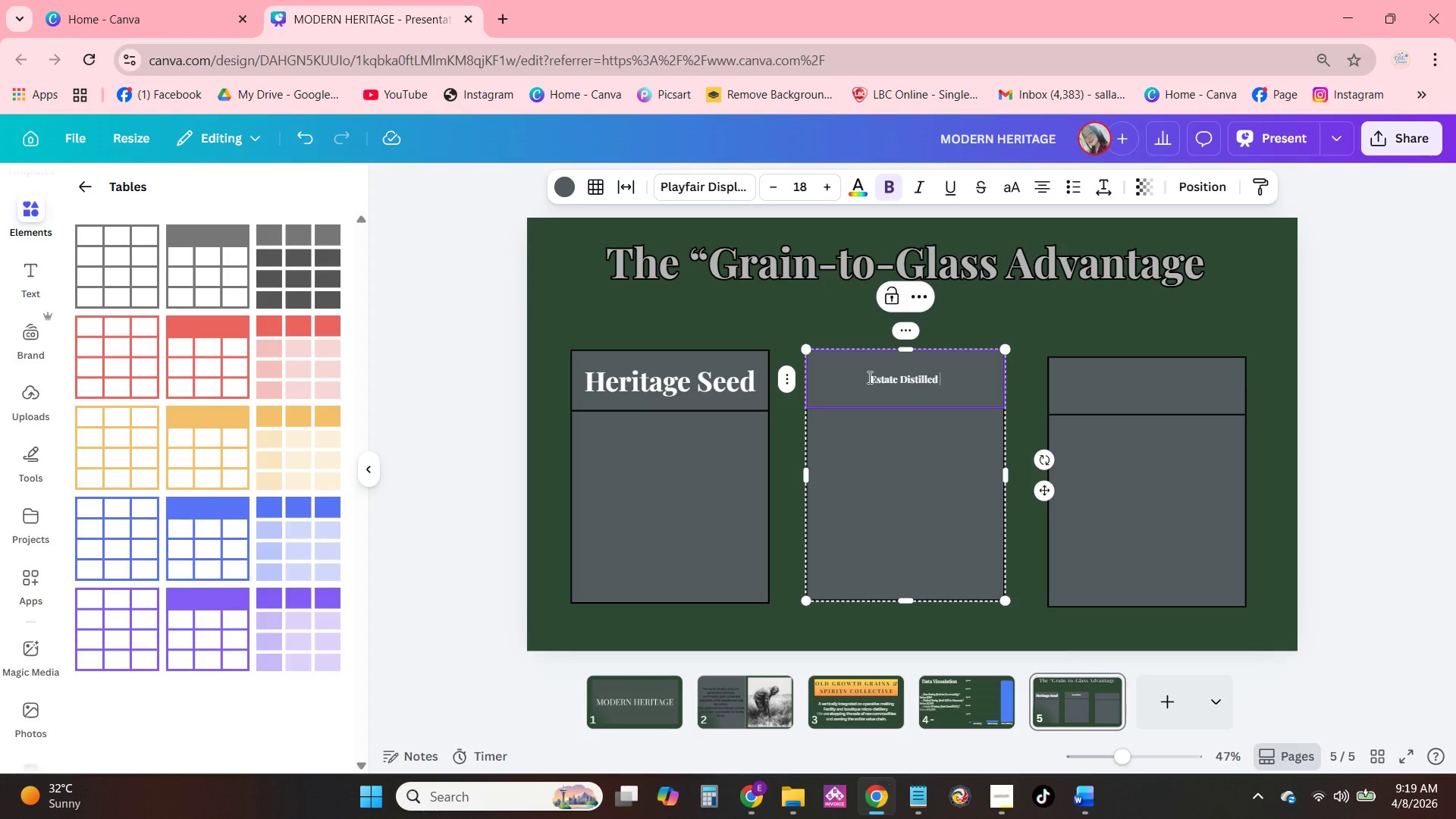 
double_click([900, 377])
 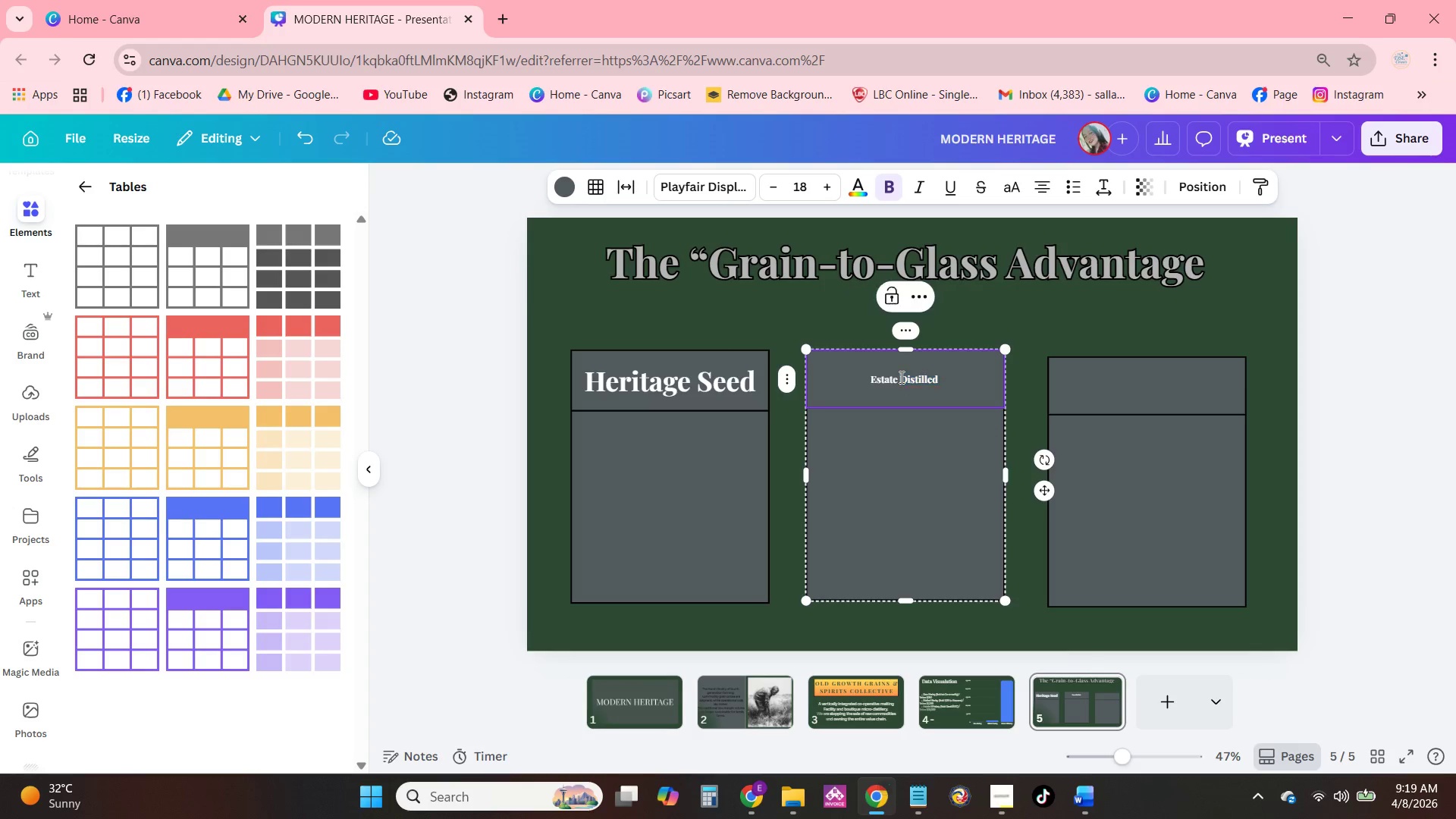 
double_click([900, 377])
 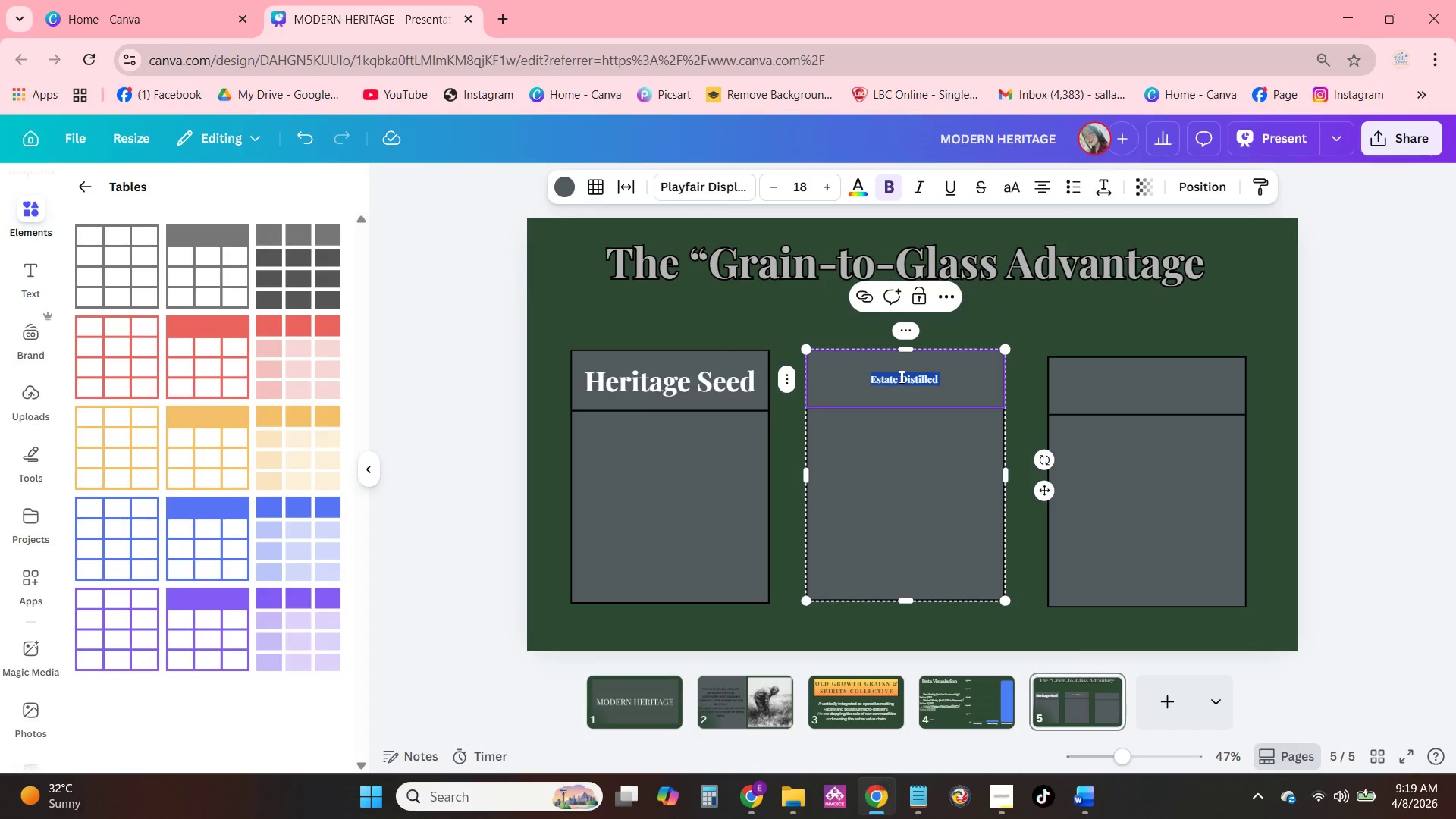 
triple_click([900, 377])
 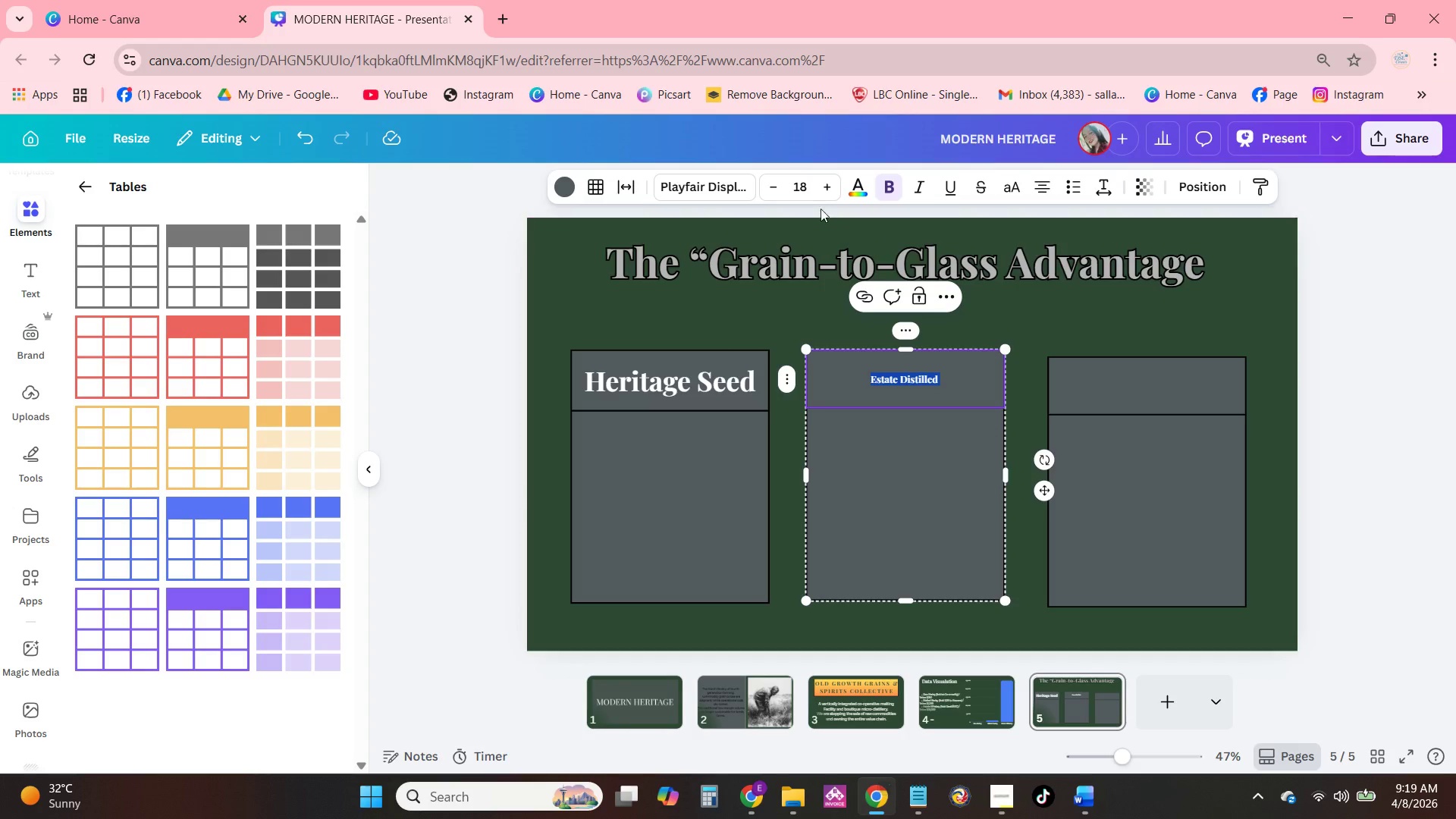 
left_click([802, 186])
 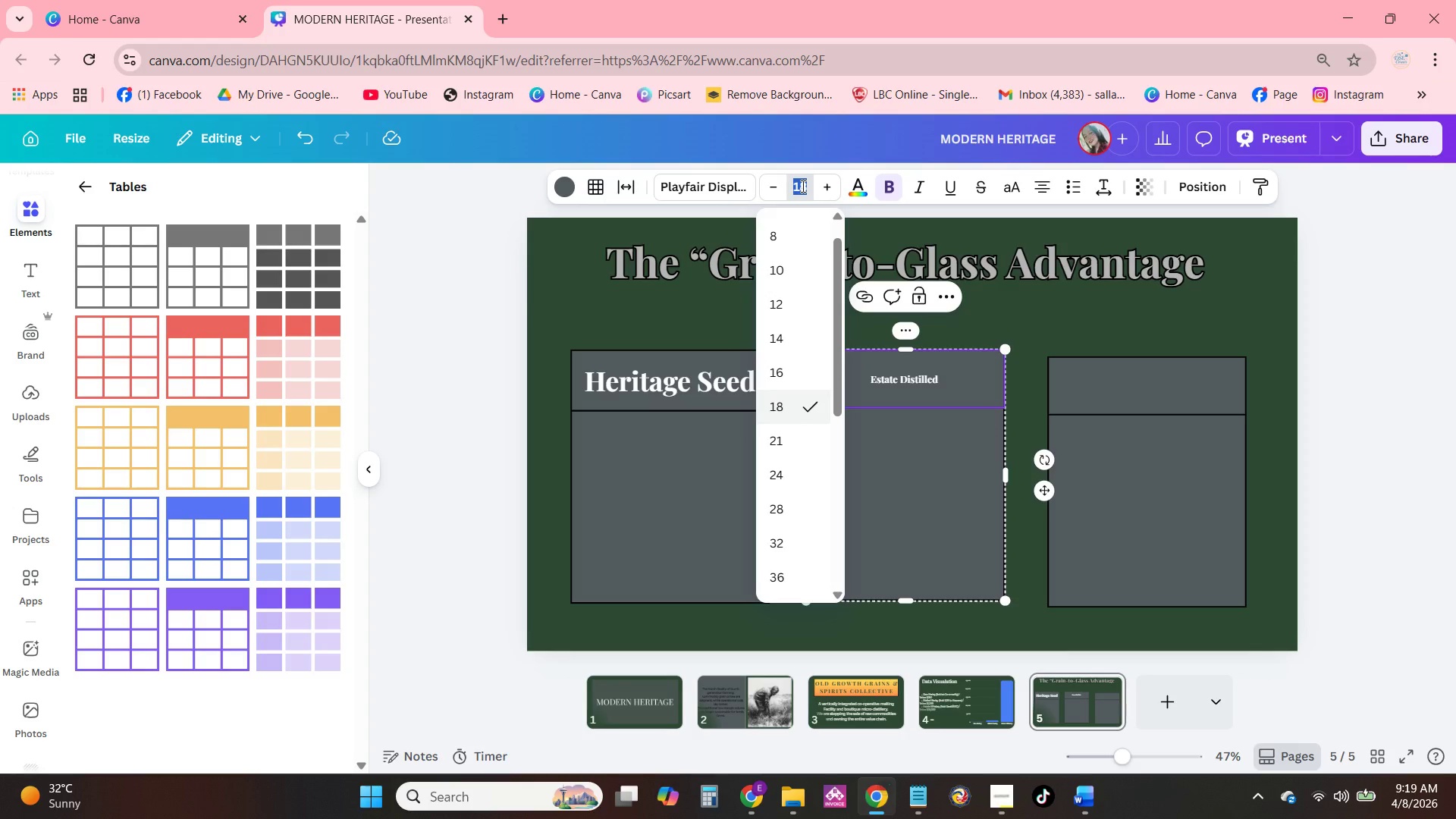 
key(Numpad5)
 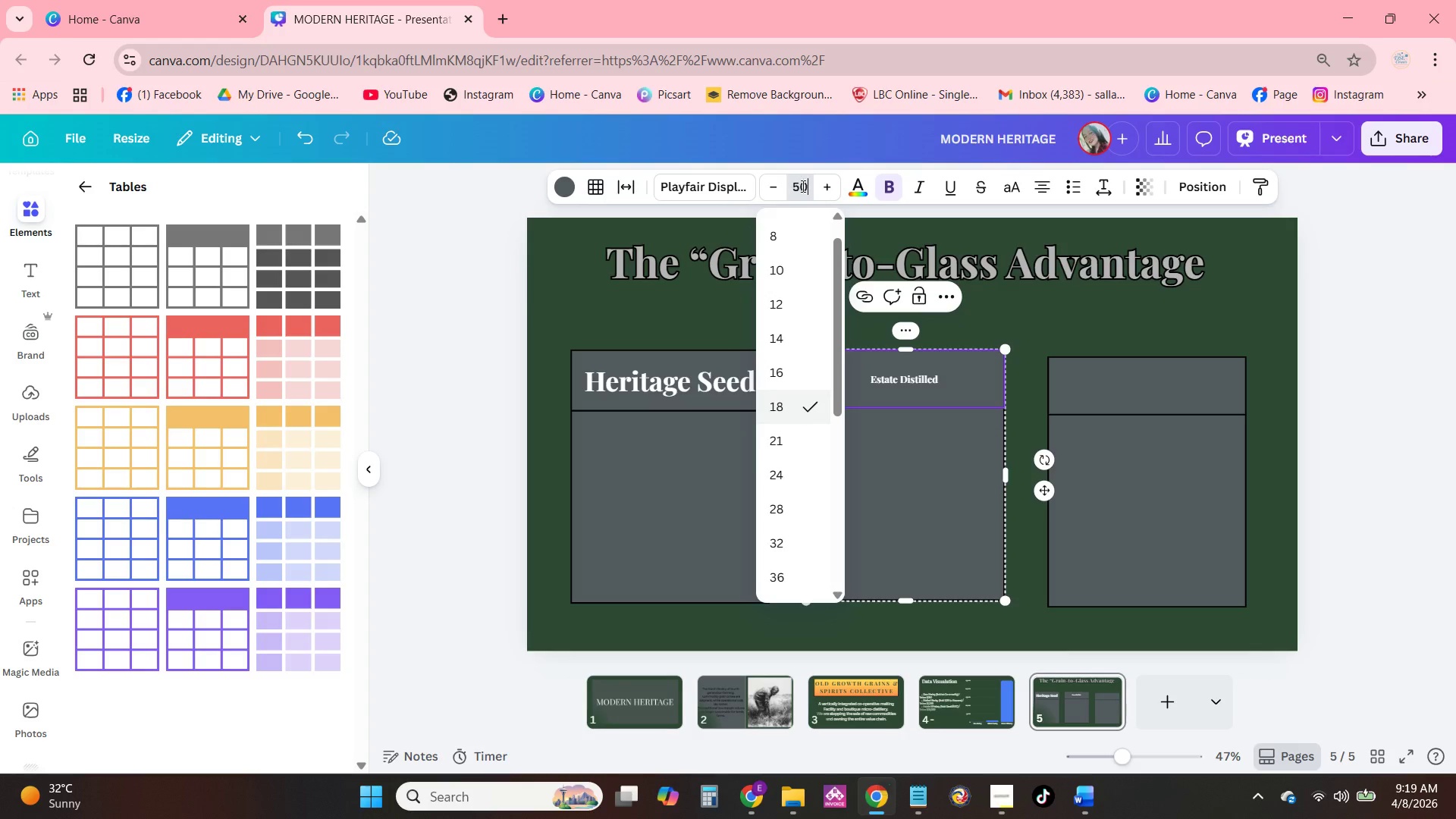 
key(Numpad0)
 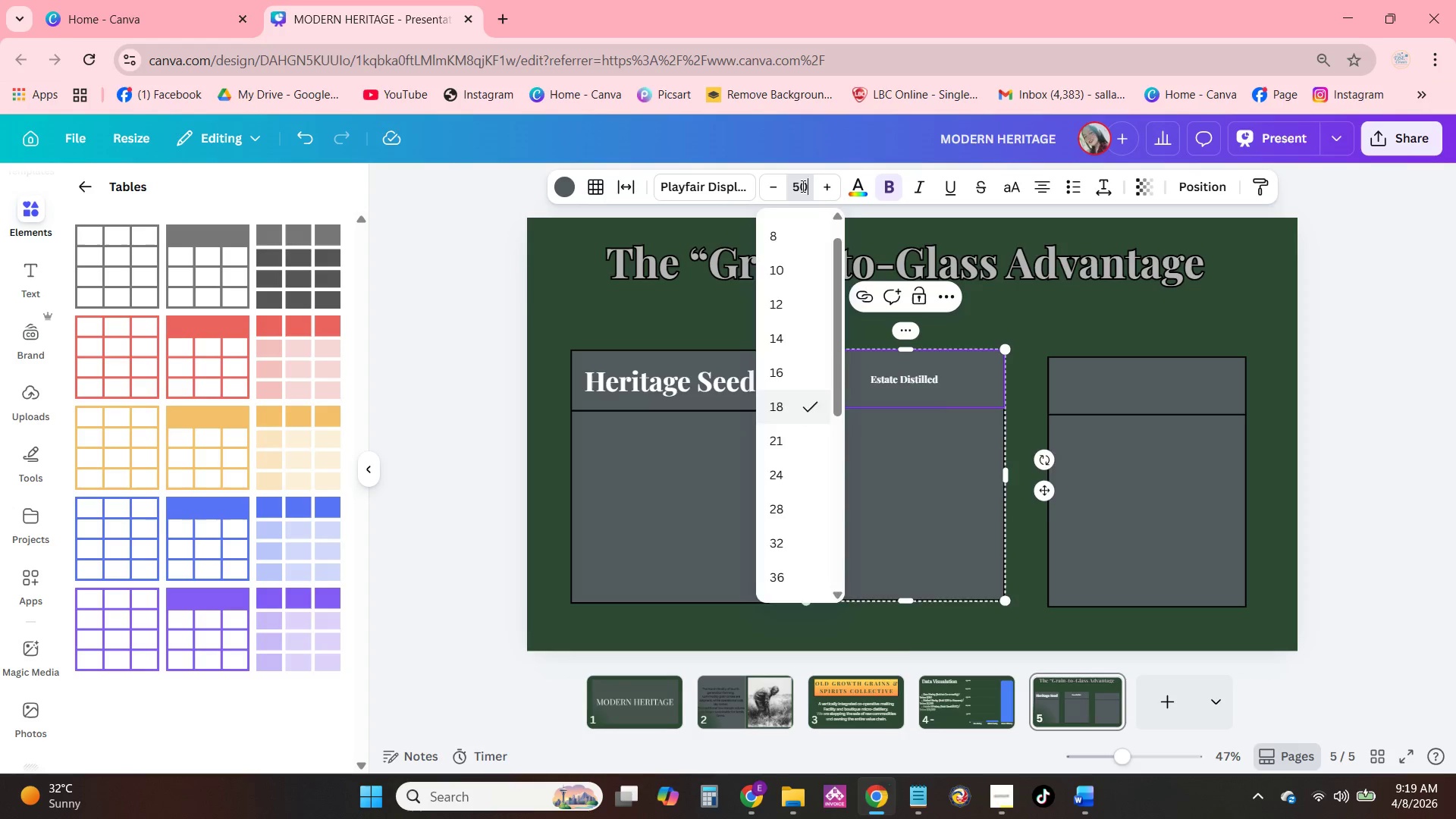 
key(NumpadEnter)
 